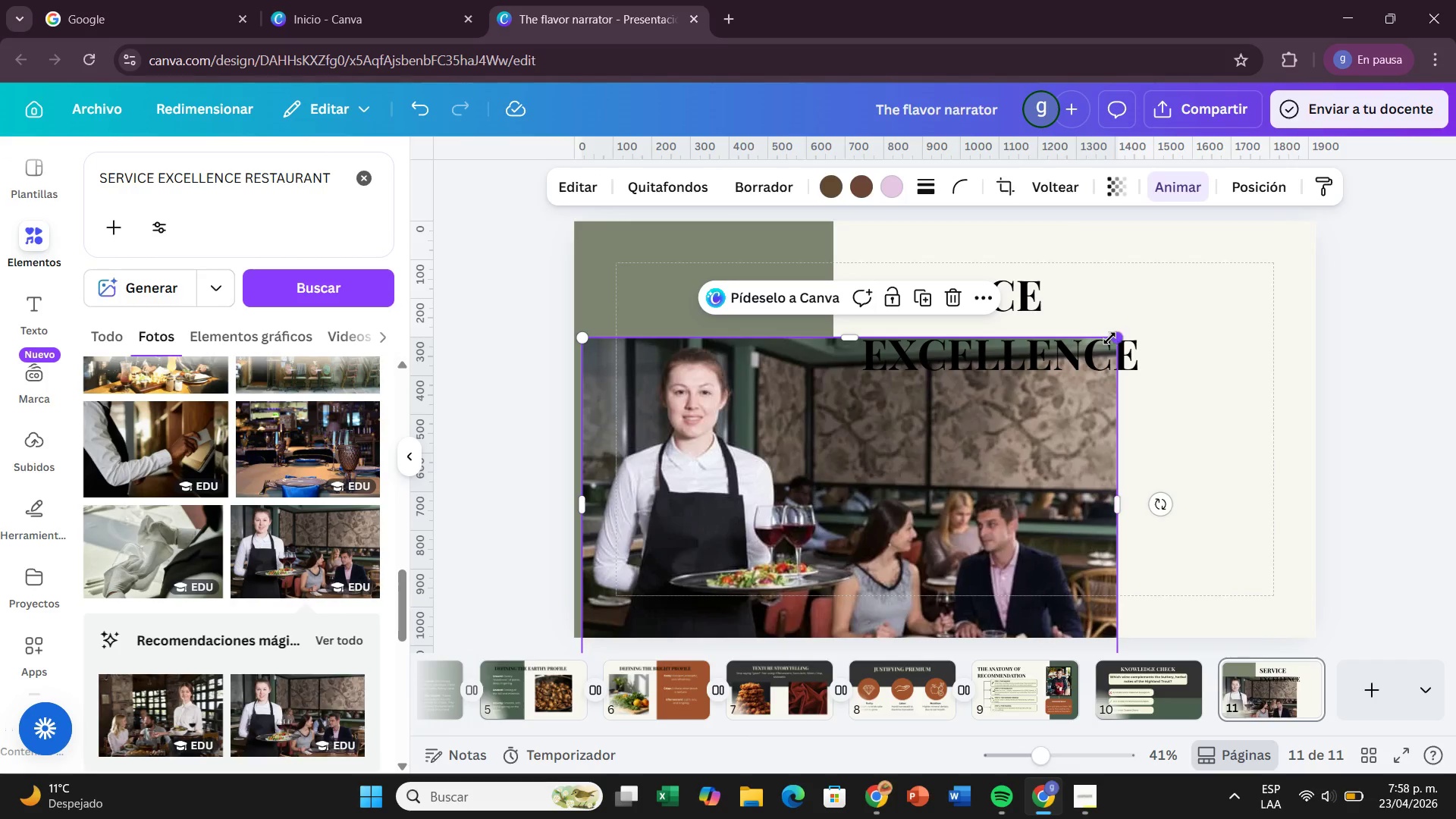 
left_click_drag(start_coordinate=[1109, 338], to_coordinate=[967, 438])
 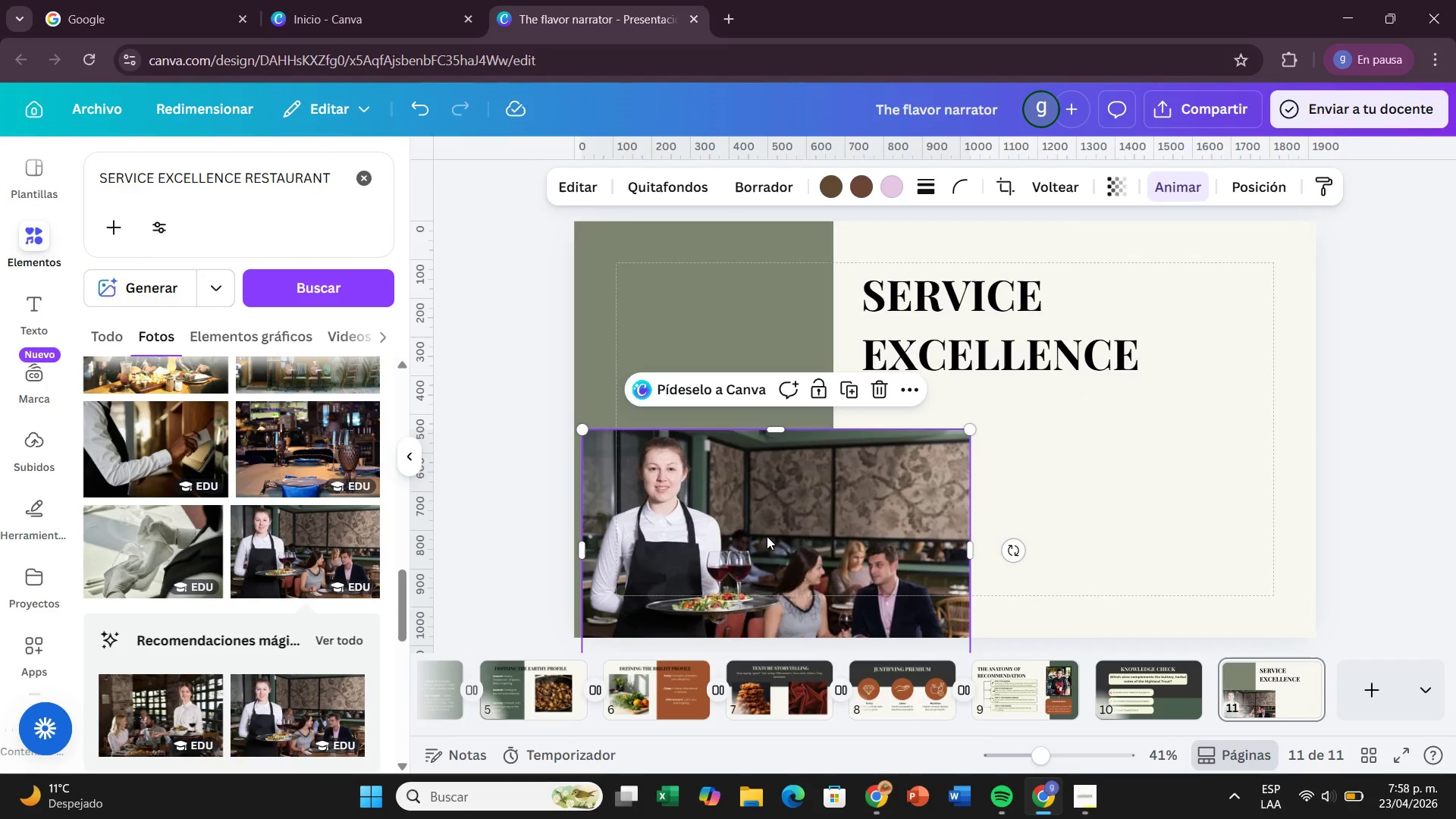 
left_click_drag(start_coordinate=[767, 536], to_coordinate=[777, 491])
 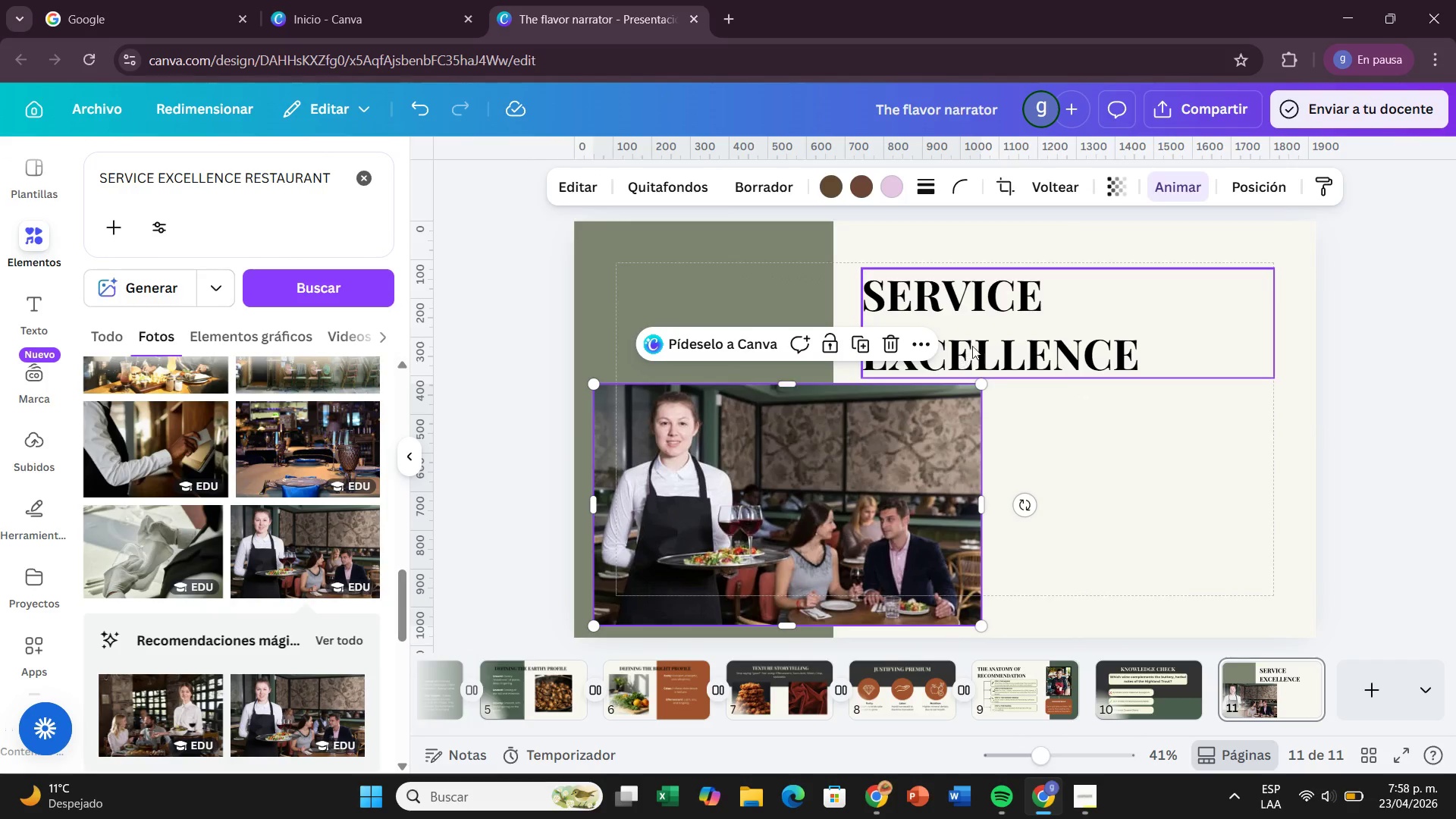 
left_click_drag(start_coordinate=[977, 340], to_coordinate=[1066, 337])
 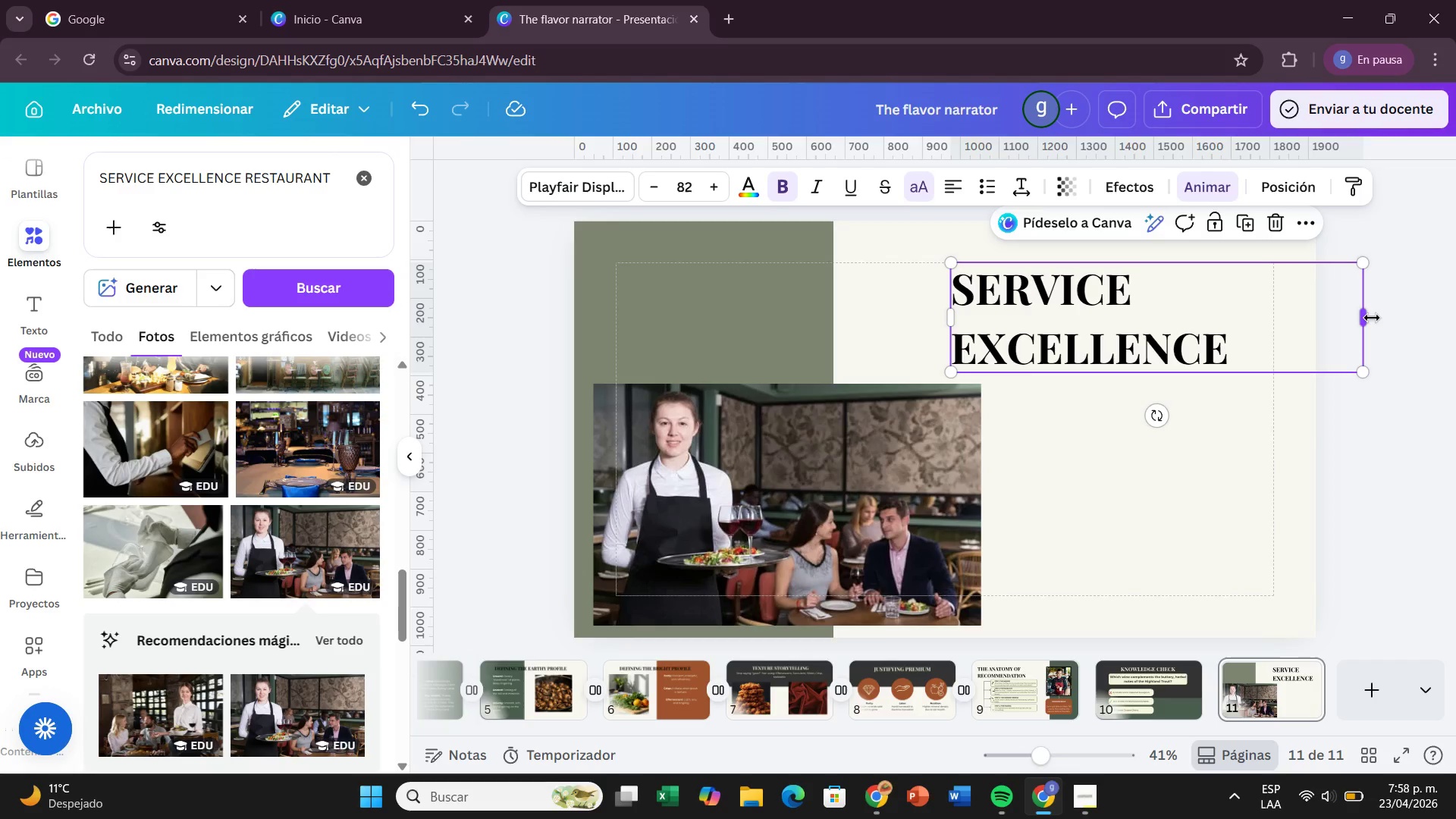 
left_click_drag(start_coordinate=[1372, 318], to_coordinate=[1277, 328])
 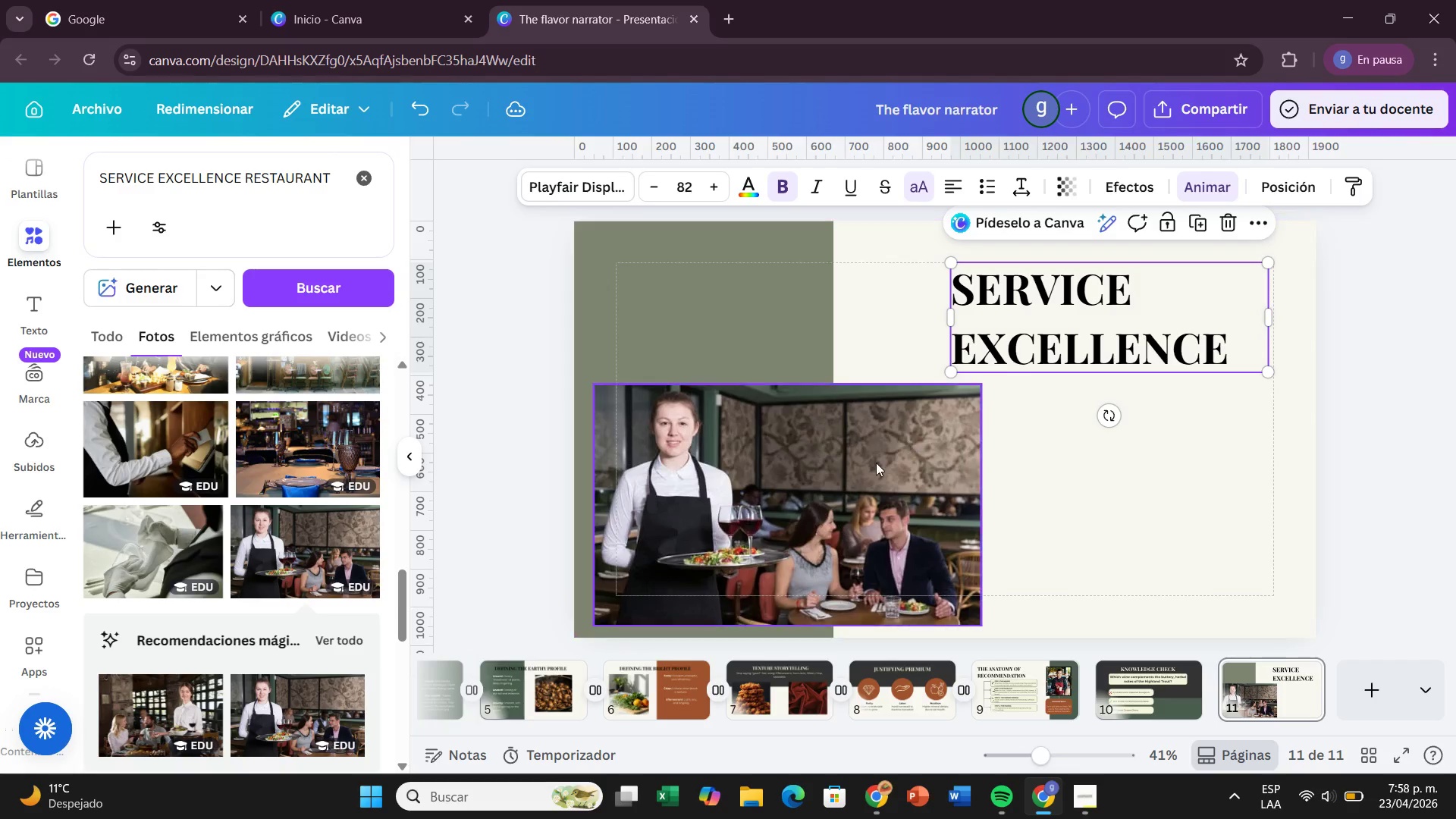 
left_click_drag(start_coordinate=[874, 464], to_coordinate=[890, 384])
 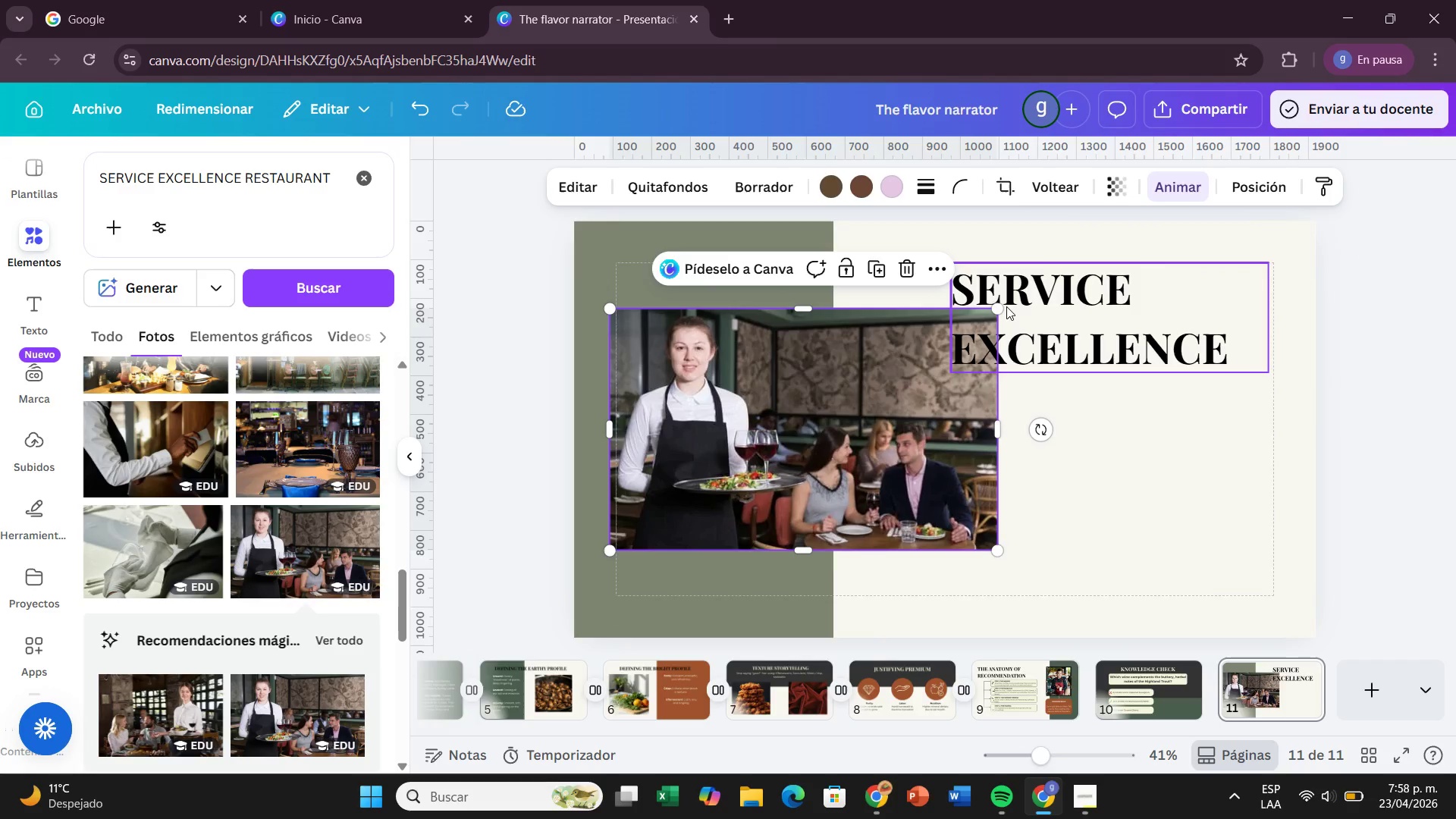 
left_click_drag(start_coordinate=[1003, 306], to_coordinate=[921, 359])
 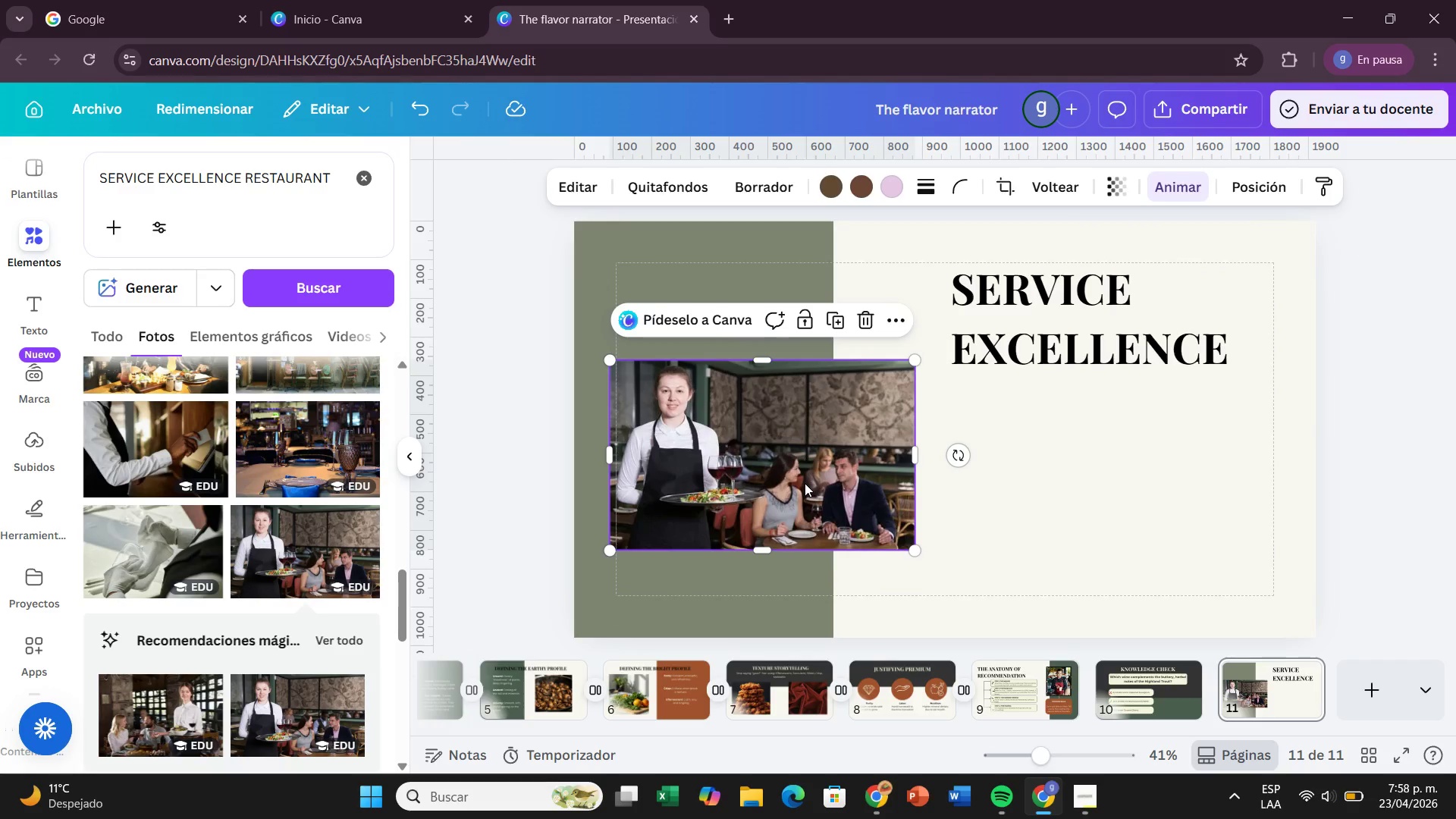 
left_click([805, 483])
 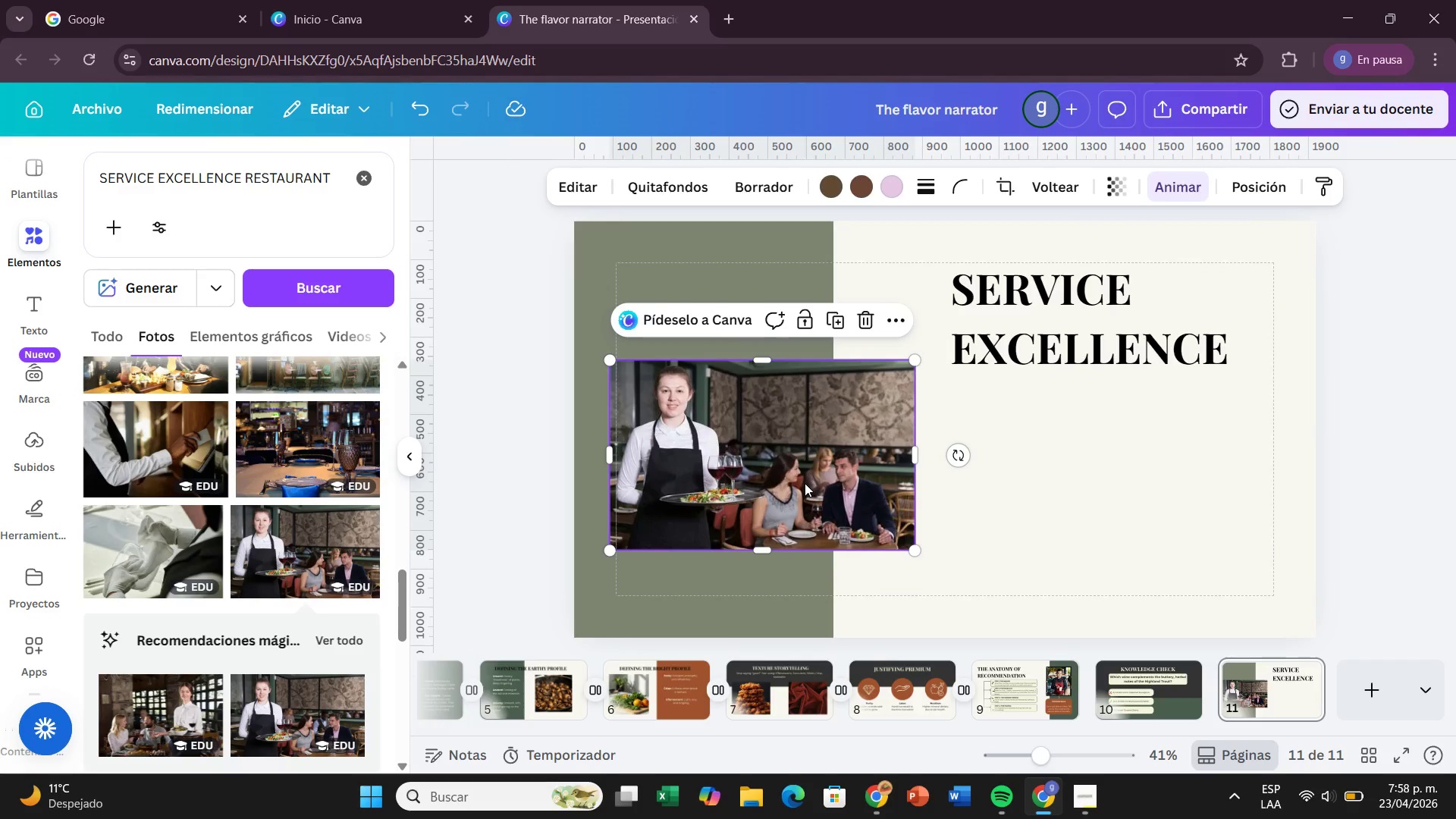 
key(Backspace)
 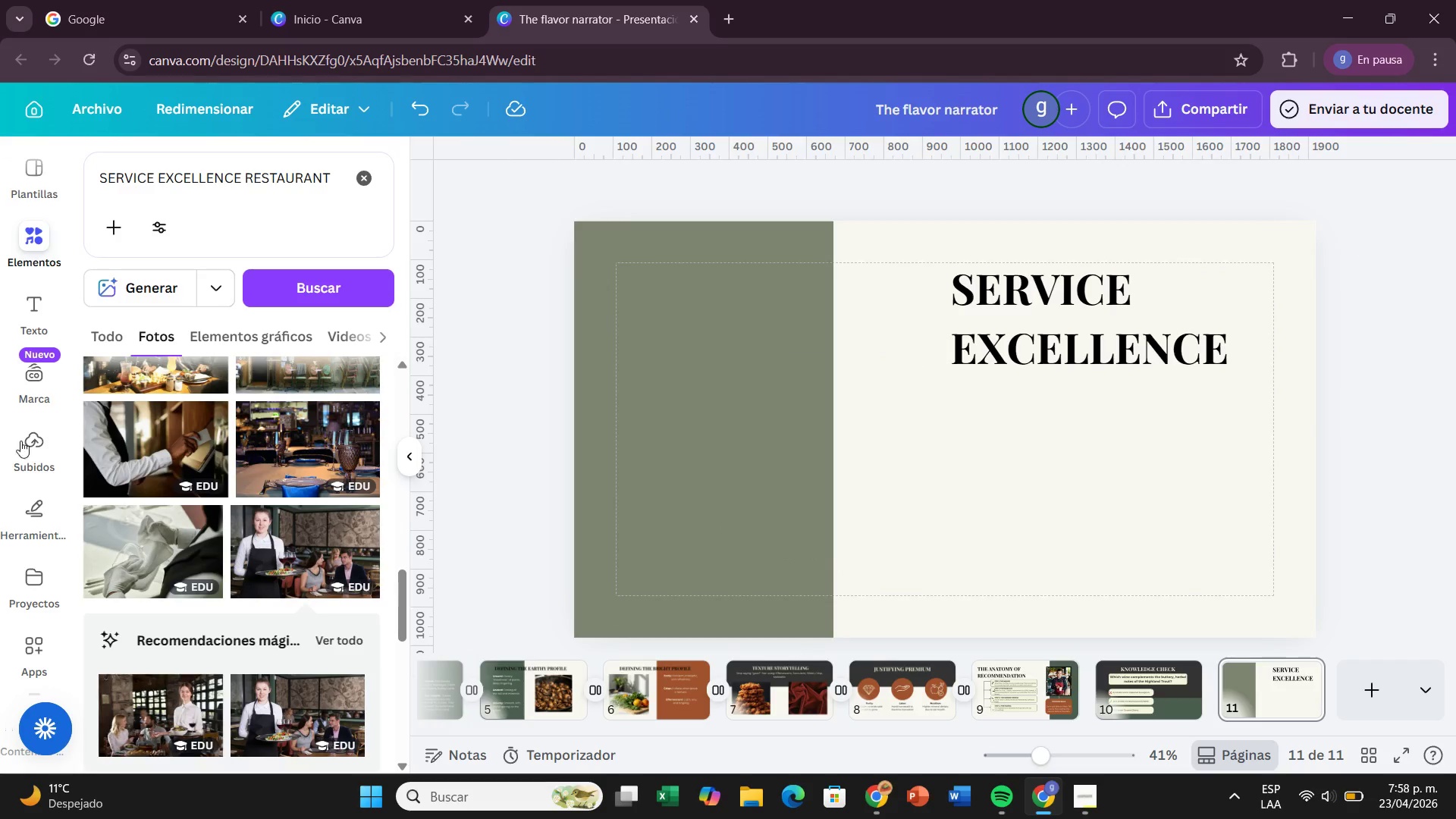 
scroll: coordinate [233, 525], scroll_direction: down, amount: 7.0
 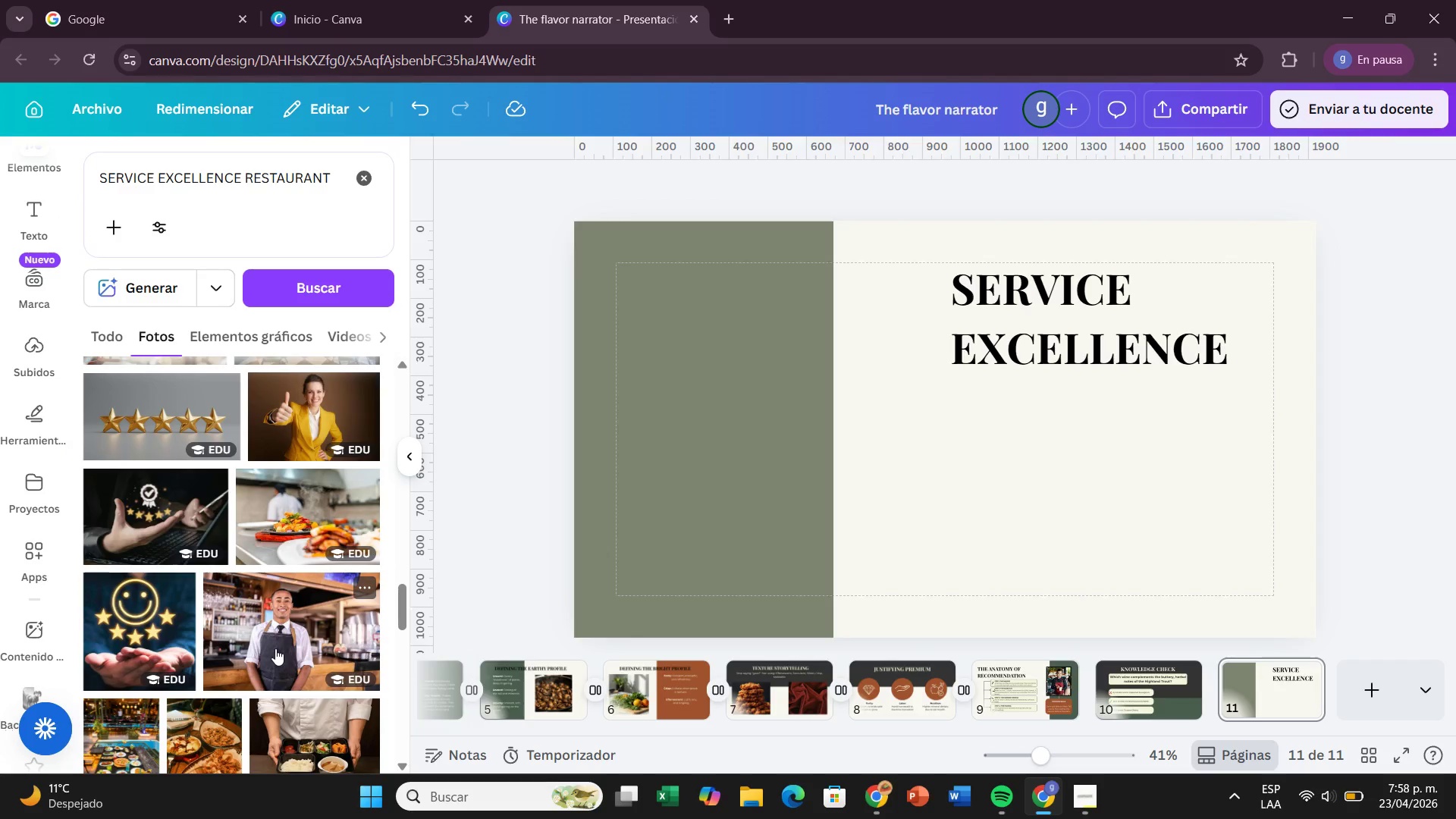 
left_click([276, 648])
 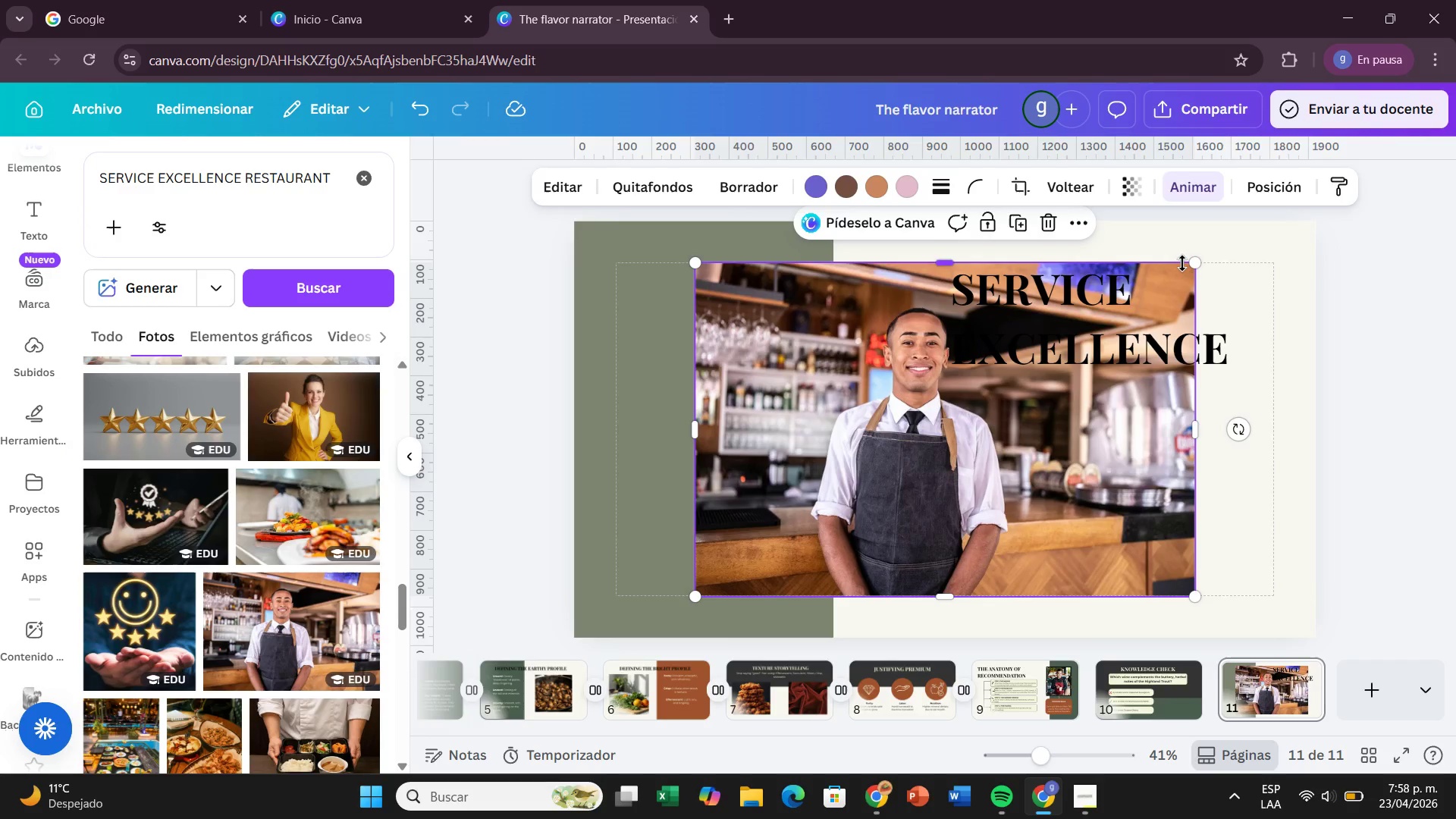 
left_click_drag(start_coordinate=[1194, 262], to_coordinate=[986, 377])
 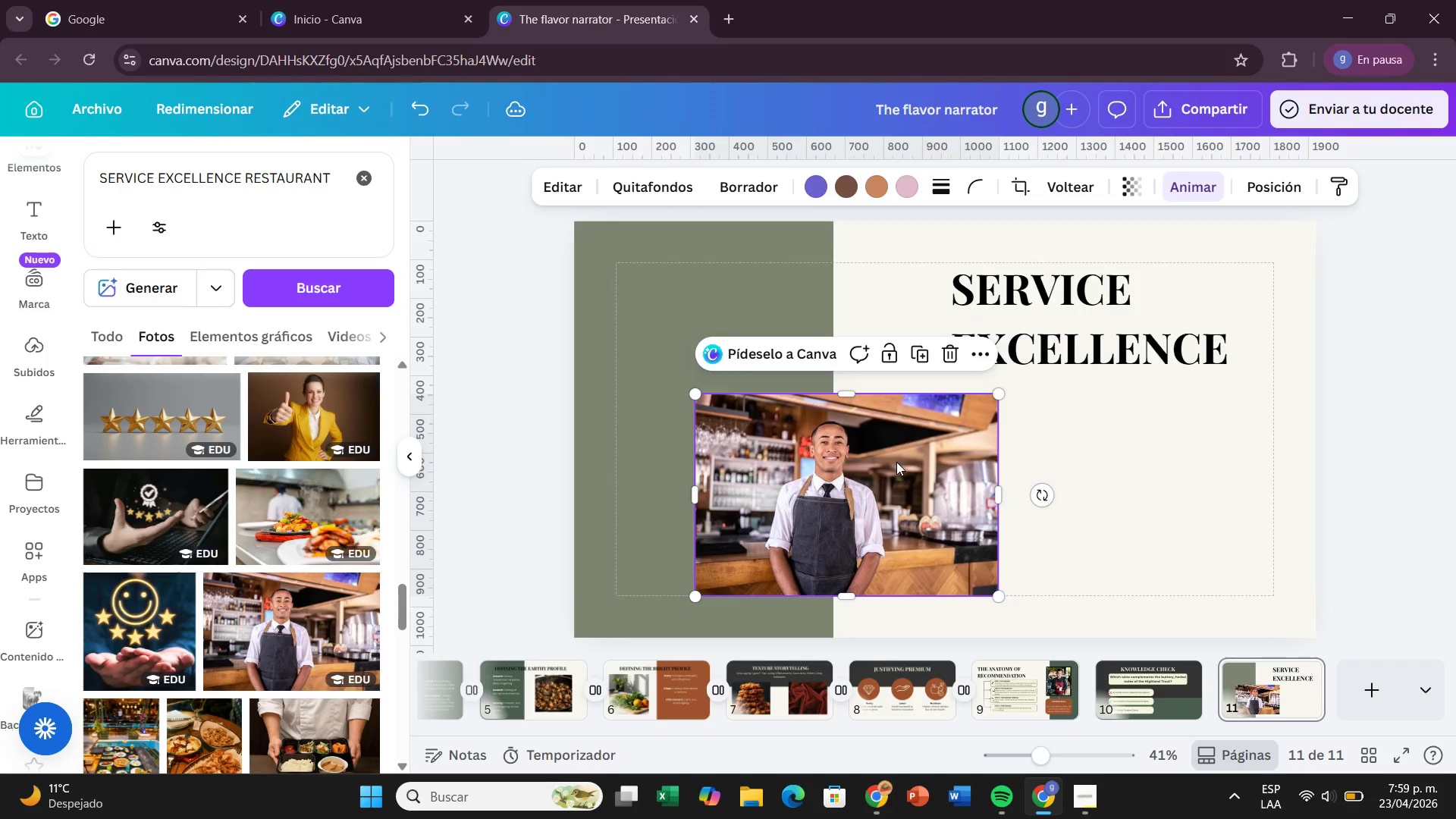 
left_click_drag(start_coordinate=[896, 462], to_coordinate=[811, 340])
 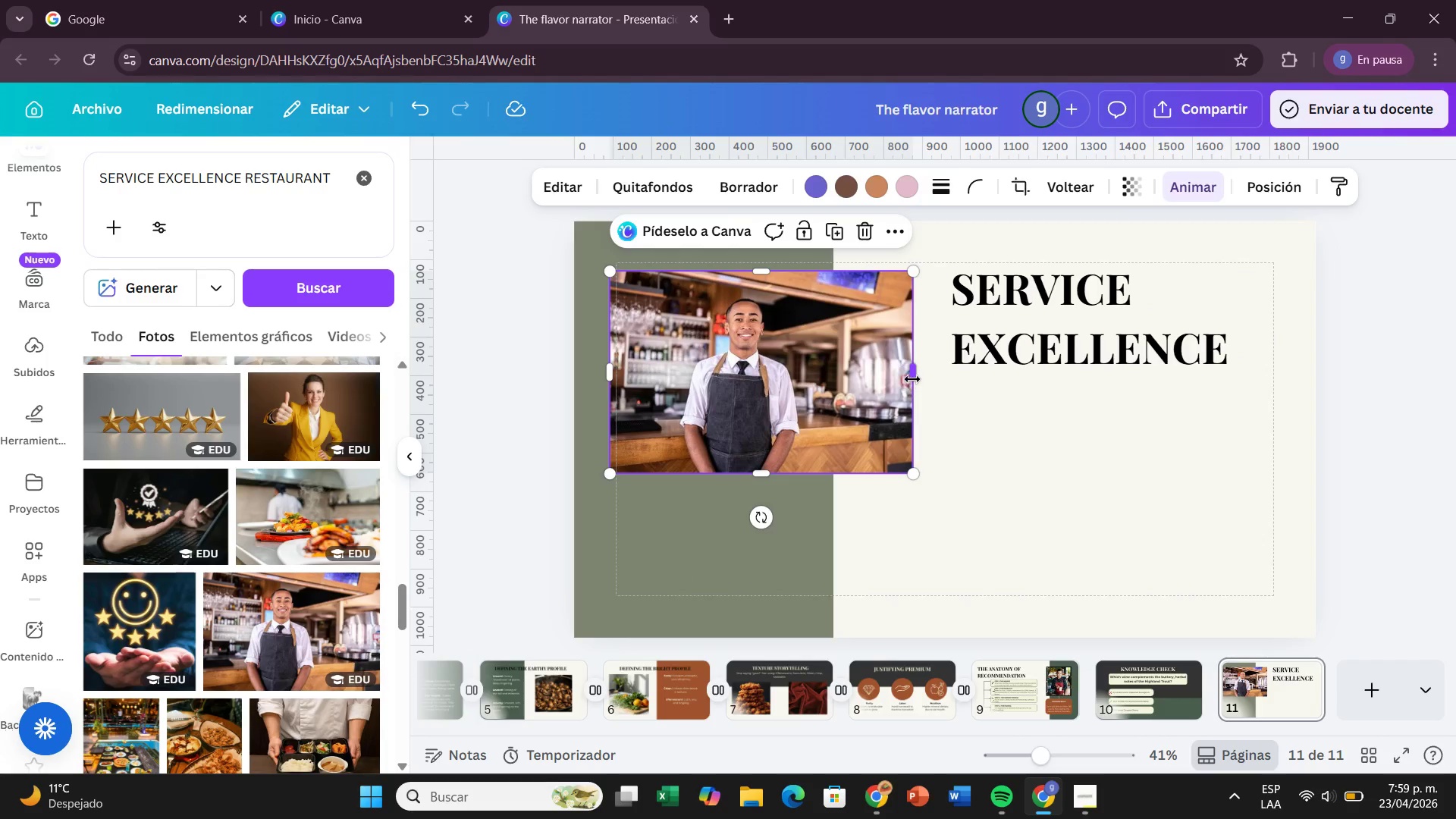 
left_click_drag(start_coordinate=[912, 379], to_coordinate=[928, 377])
 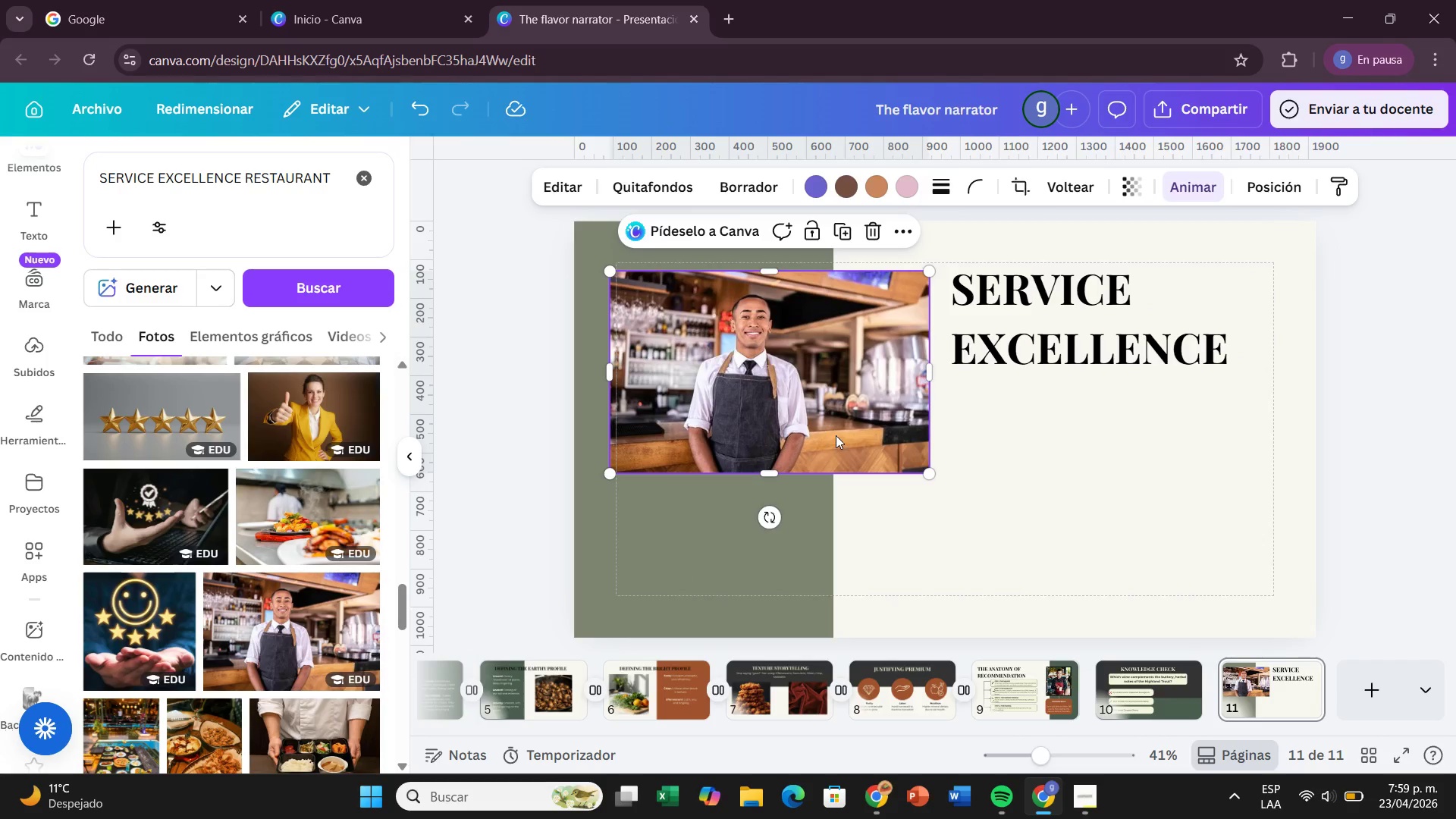 
left_click_drag(start_coordinate=[836, 423], to_coordinate=[846, 413])
 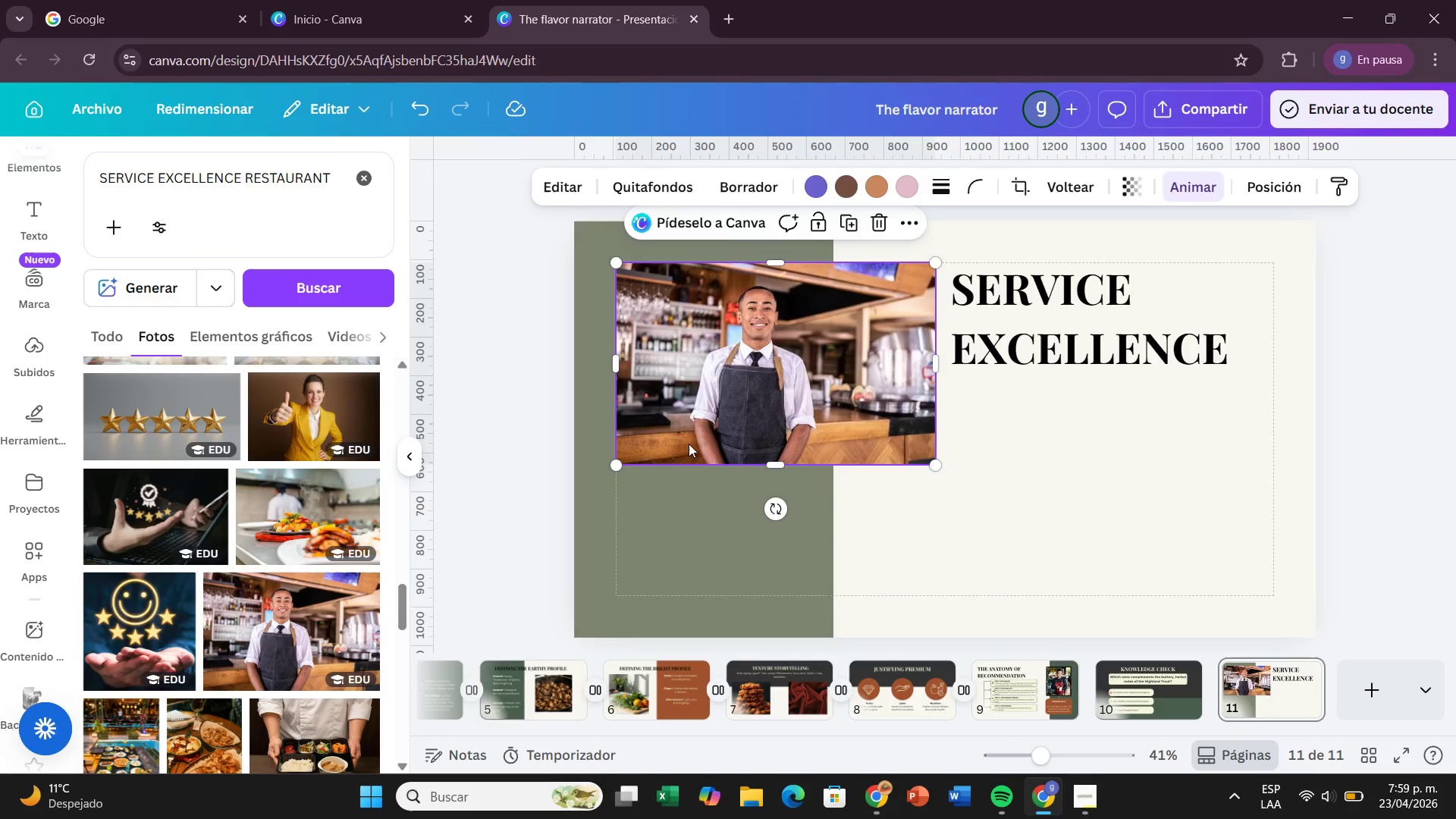 
scroll: coordinate [312, 595], scroll_direction: down, amount: 8.0
 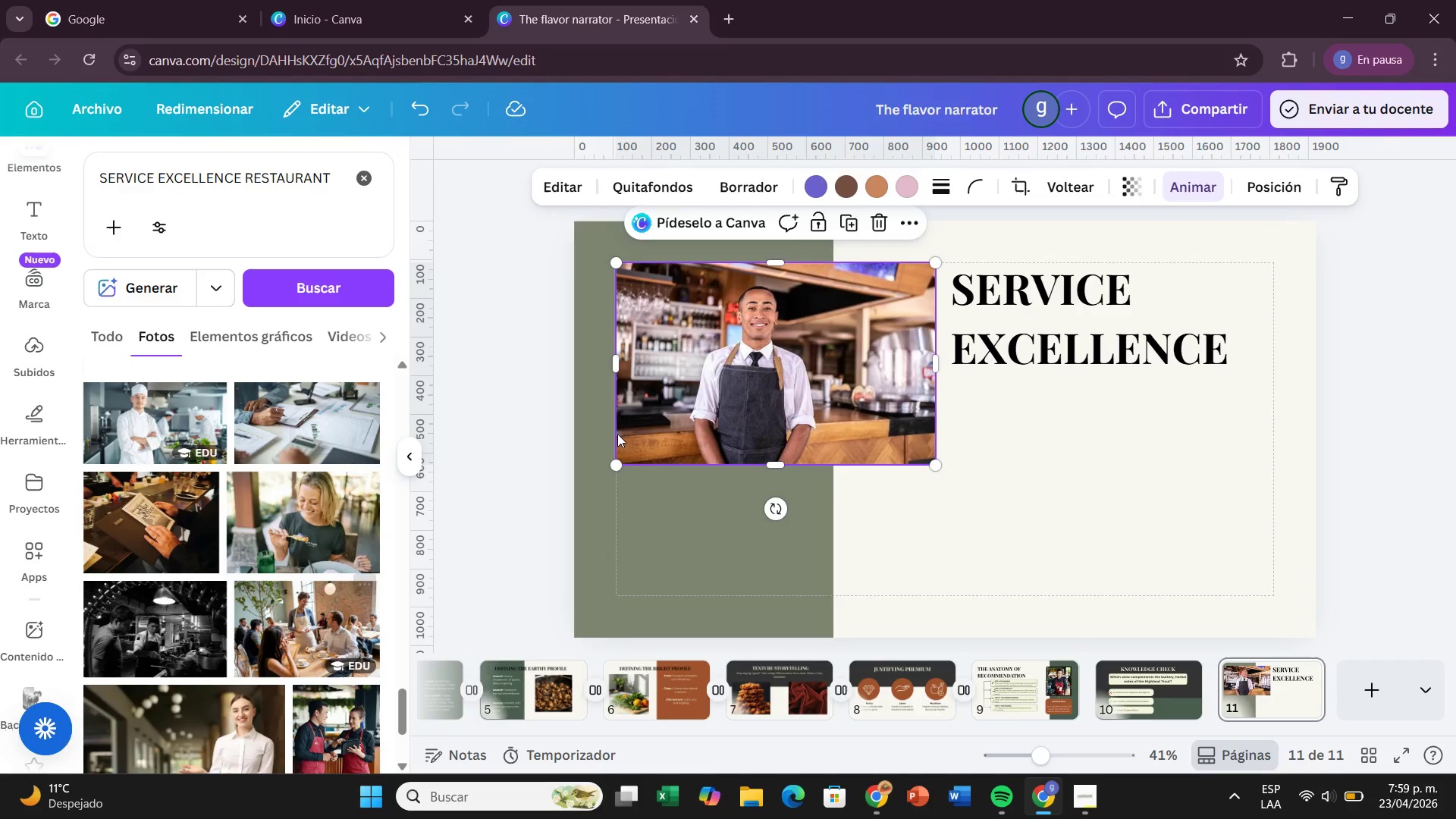 
left_click([730, 407])
 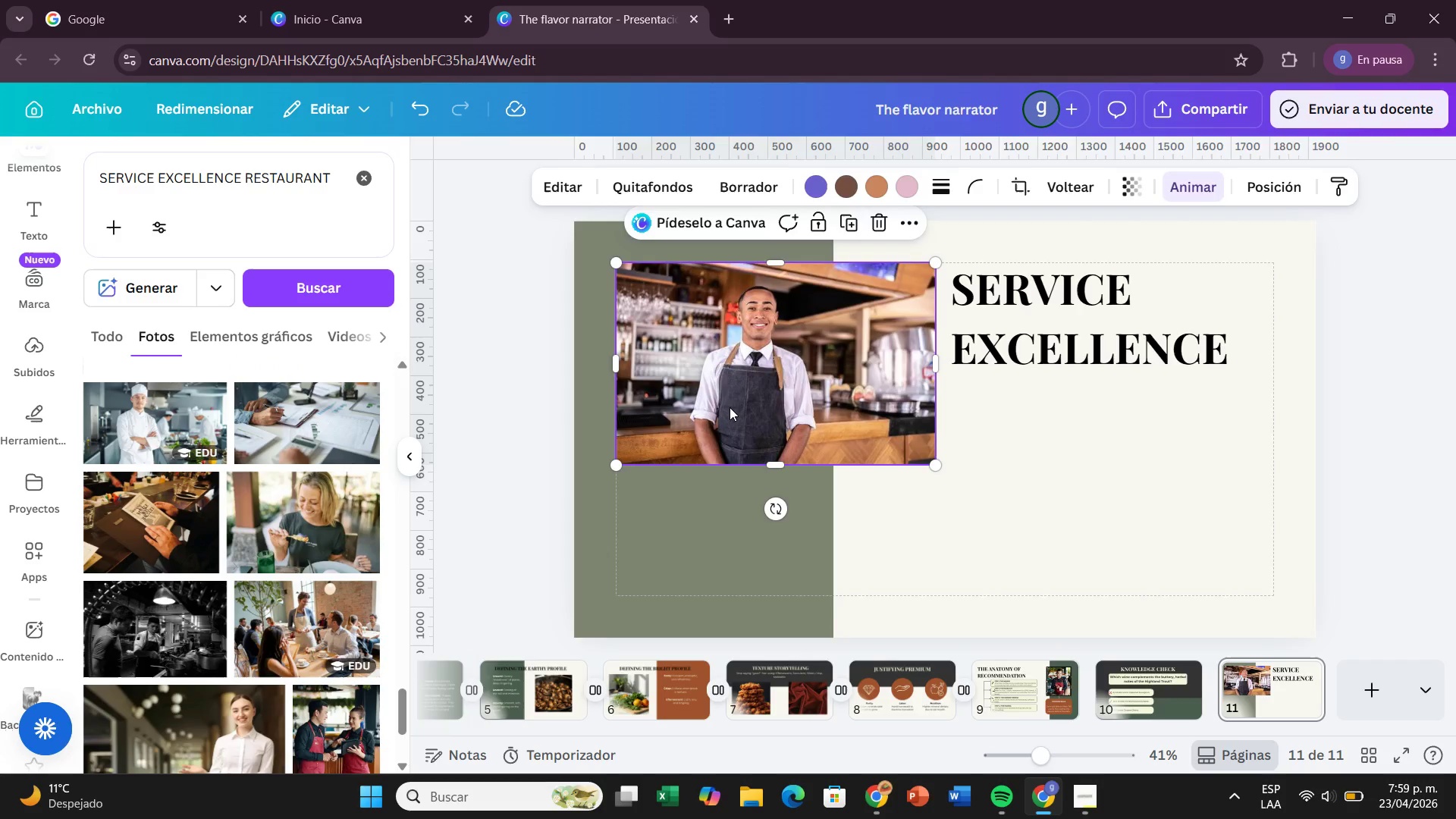 
key(Backspace)
 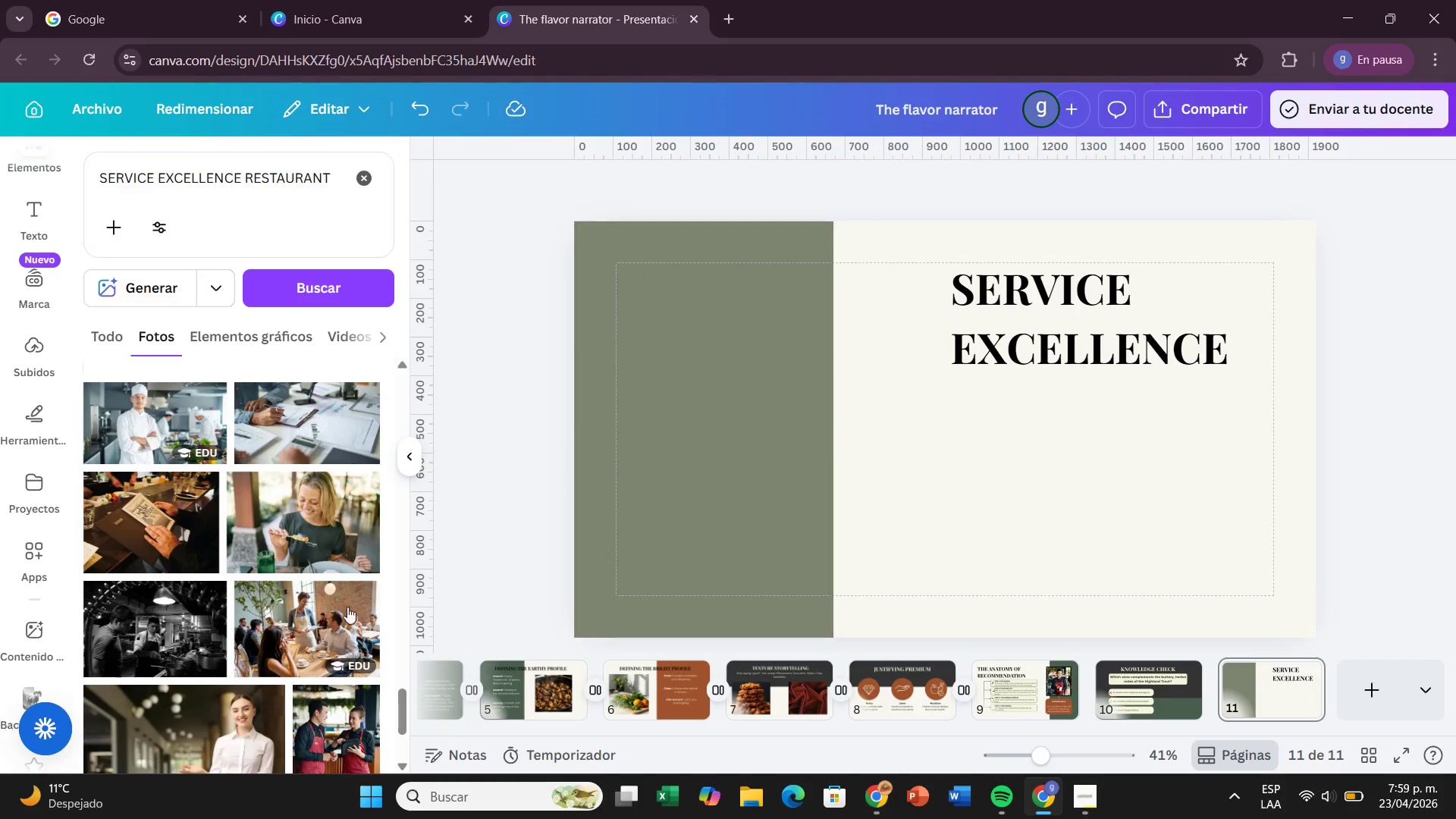 
scroll: coordinate [238, 524], scroll_direction: up, amount: 2.0
 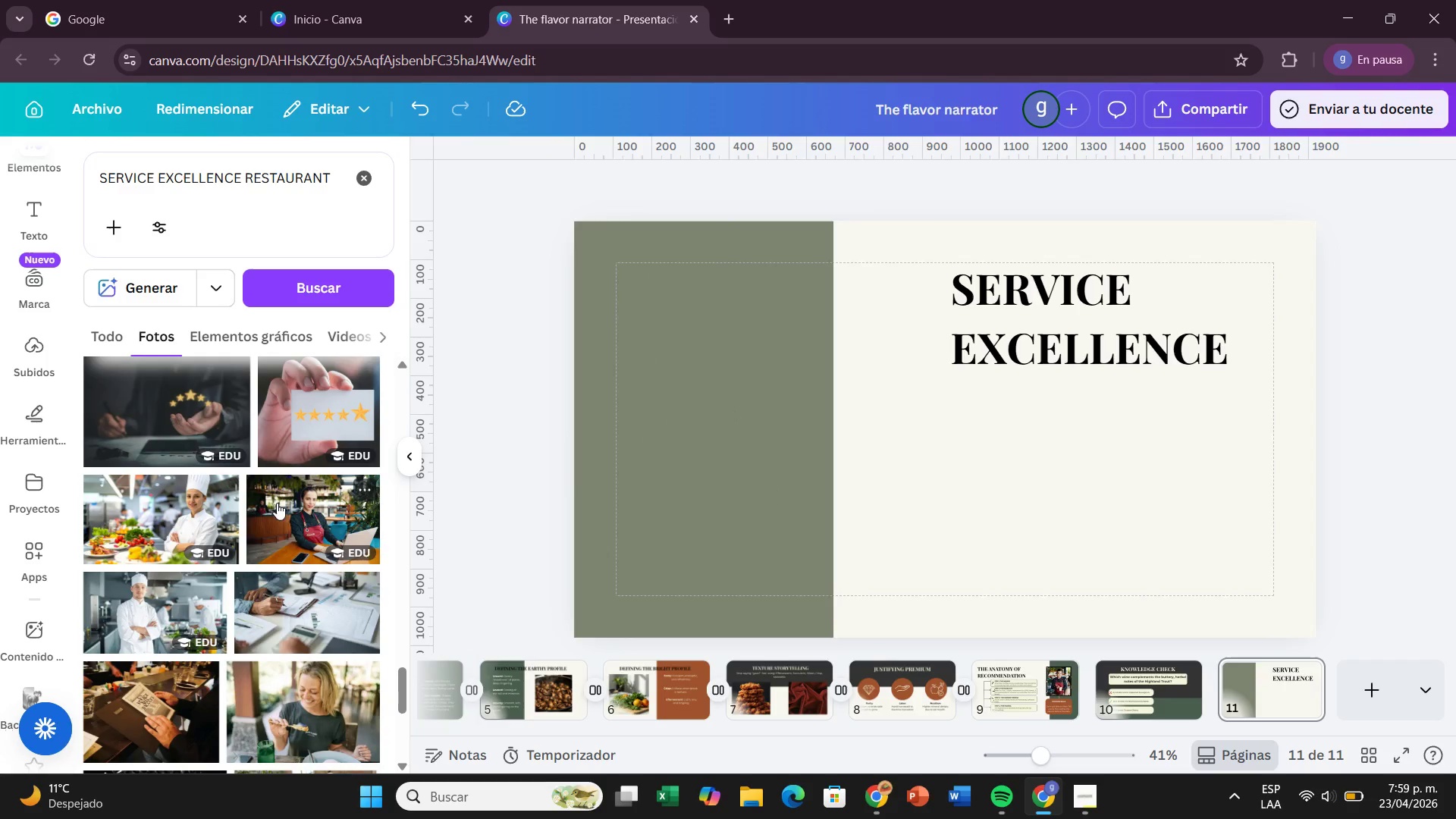 
left_click([277, 519])
 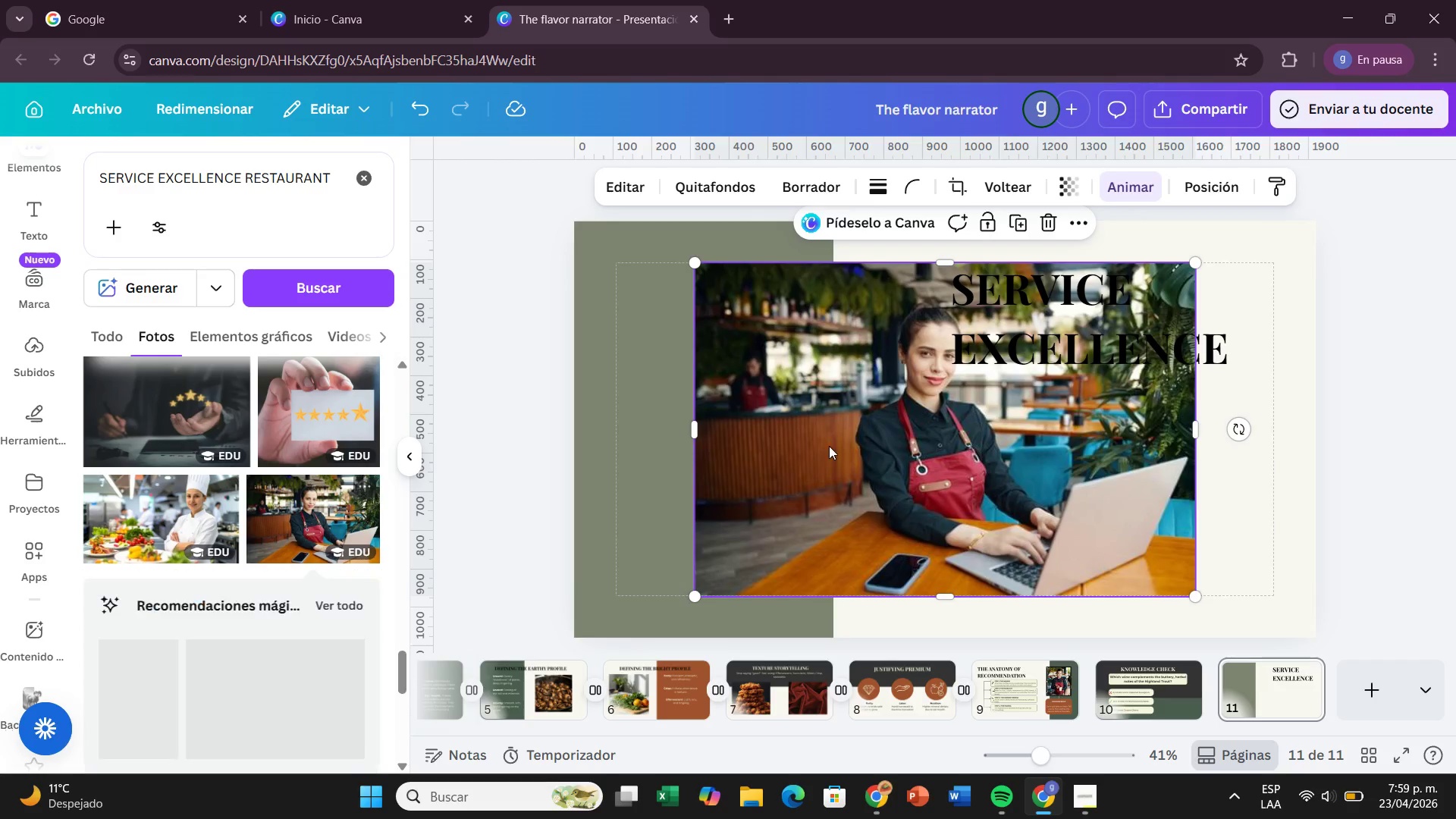 
left_click_drag(start_coordinate=[831, 446], to_coordinate=[755, 452])
 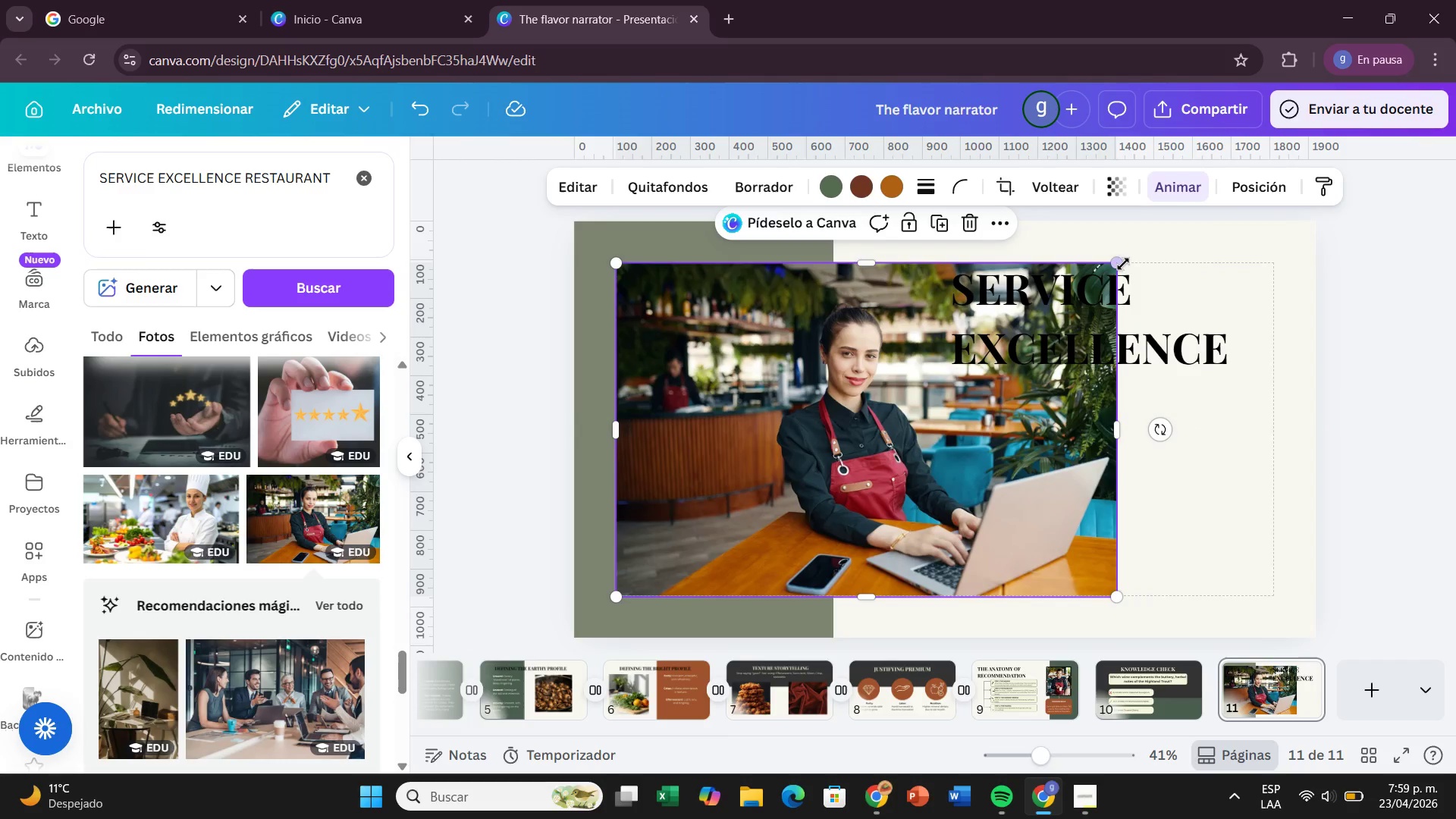 
left_click_drag(start_coordinate=[1117, 262], to_coordinate=[951, 319])
 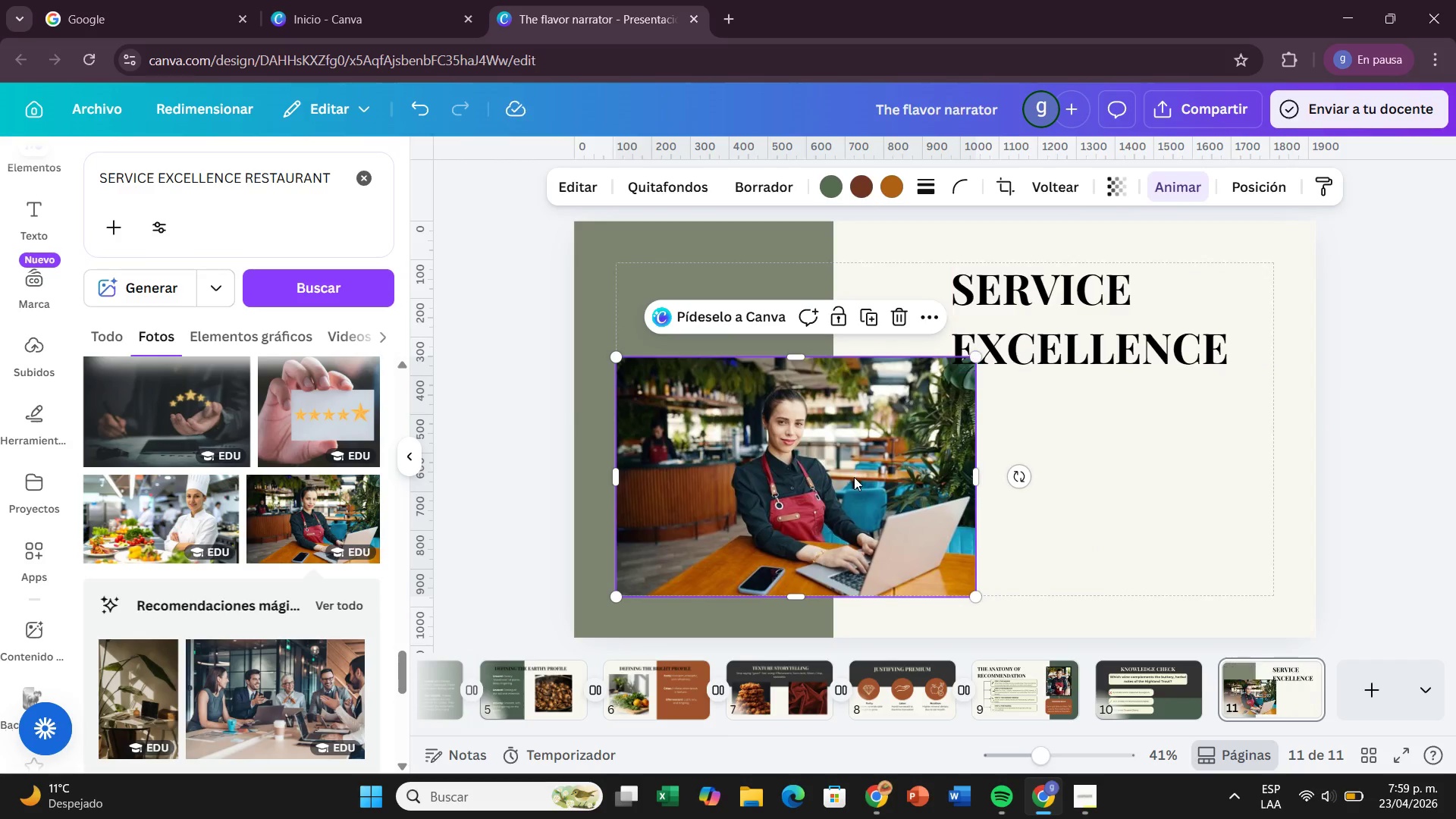 
left_click_drag(start_coordinate=[854, 477], to_coordinate=[852, 390])
 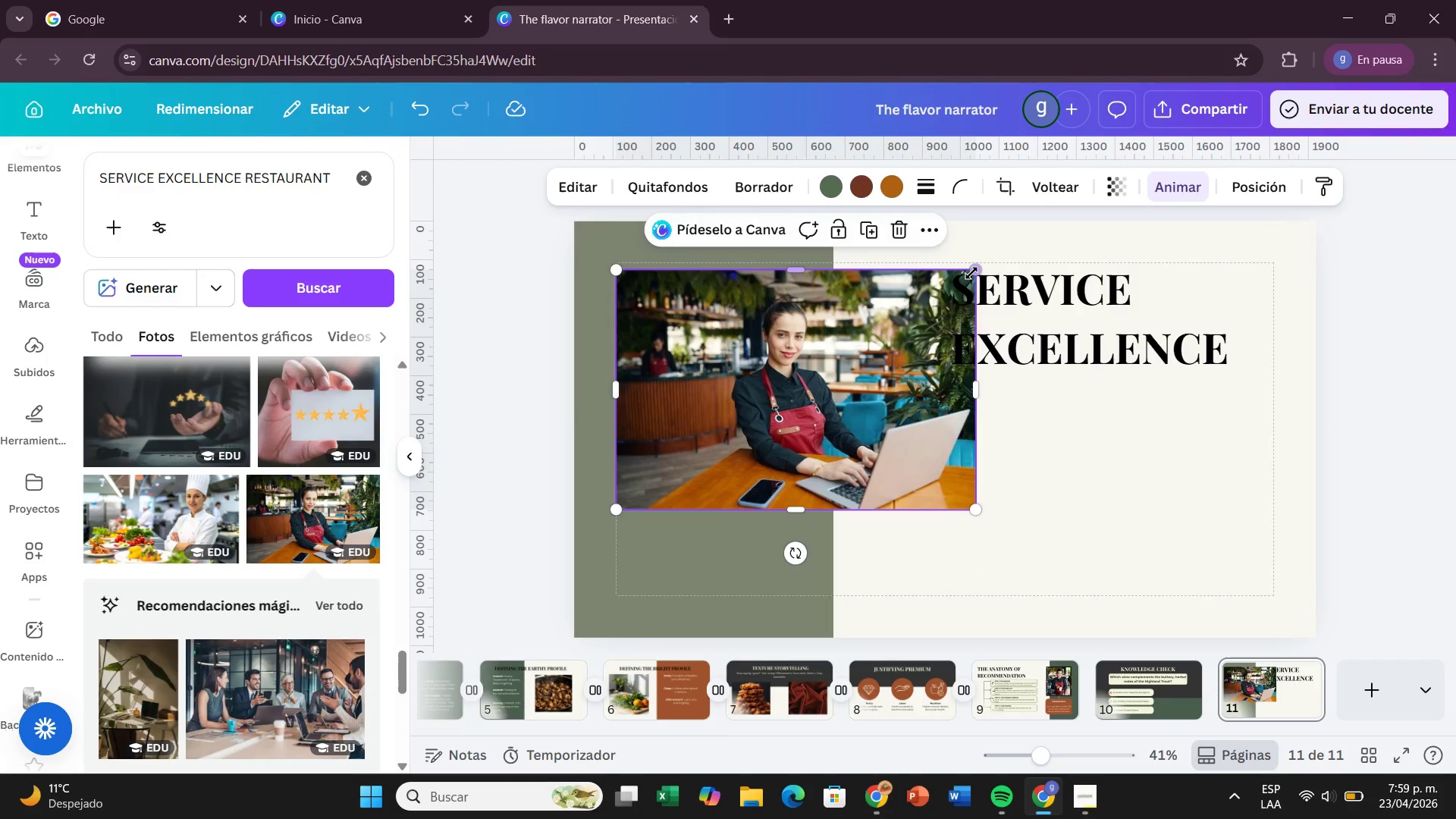 
left_click_drag(start_coordinate=[971, 273], to_coordinate=[905, 311])
 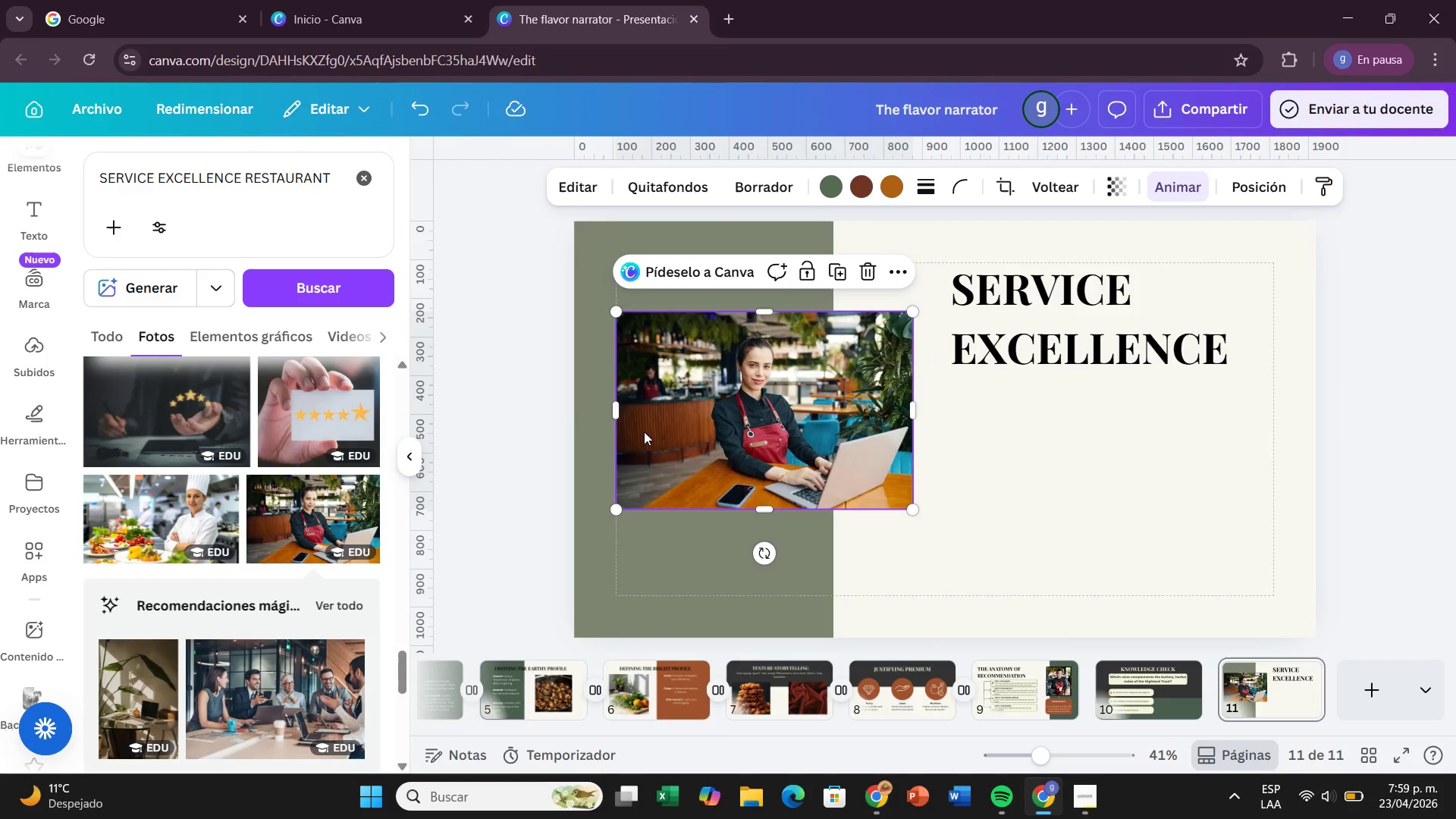 
left_click_drag(start_coordinate=[644, 431], to_coordinate=[645, 398])
 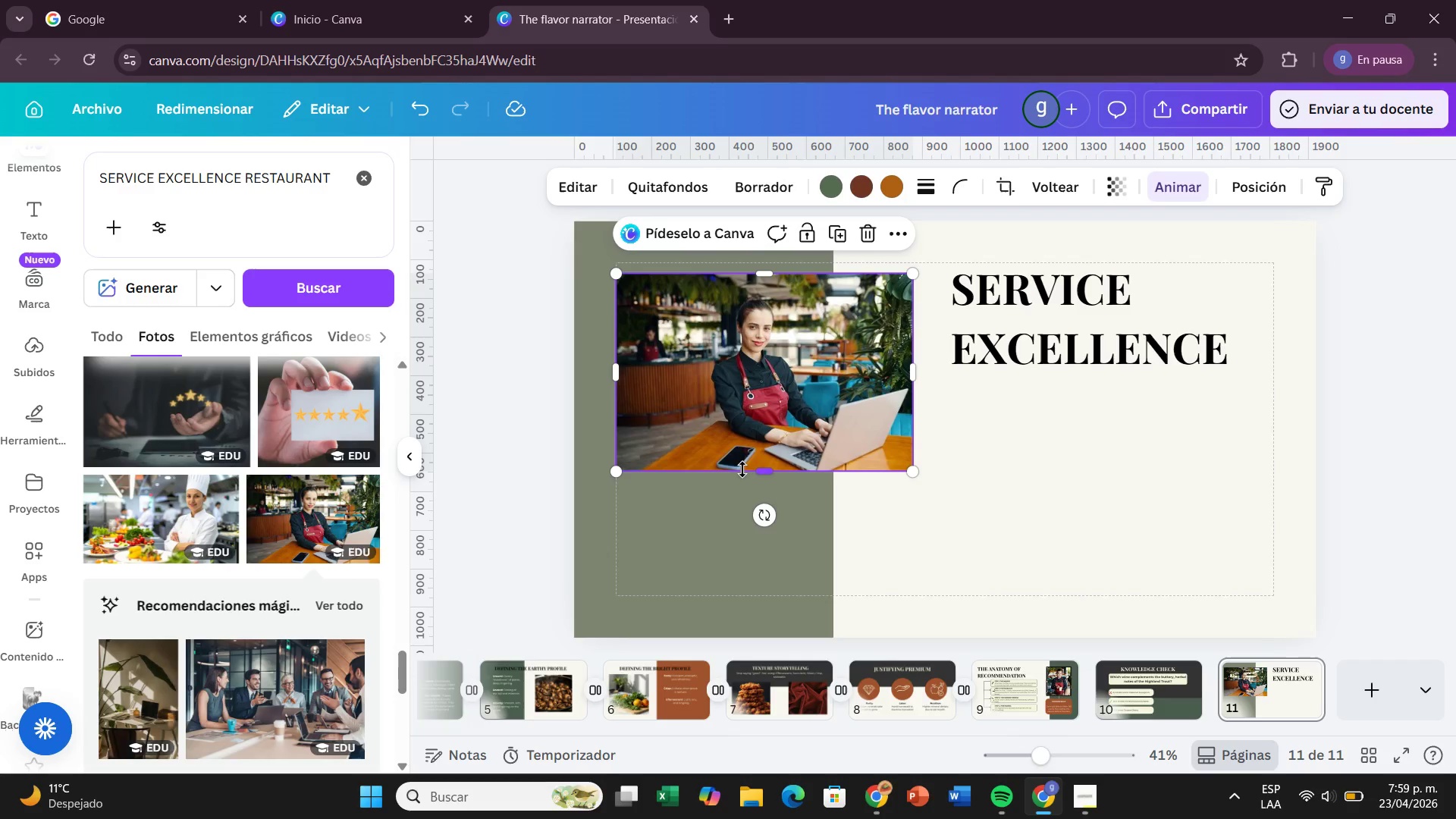 
left_click_drag(start_coordinate=[746, 475], to_coordinate=[736, 584])
 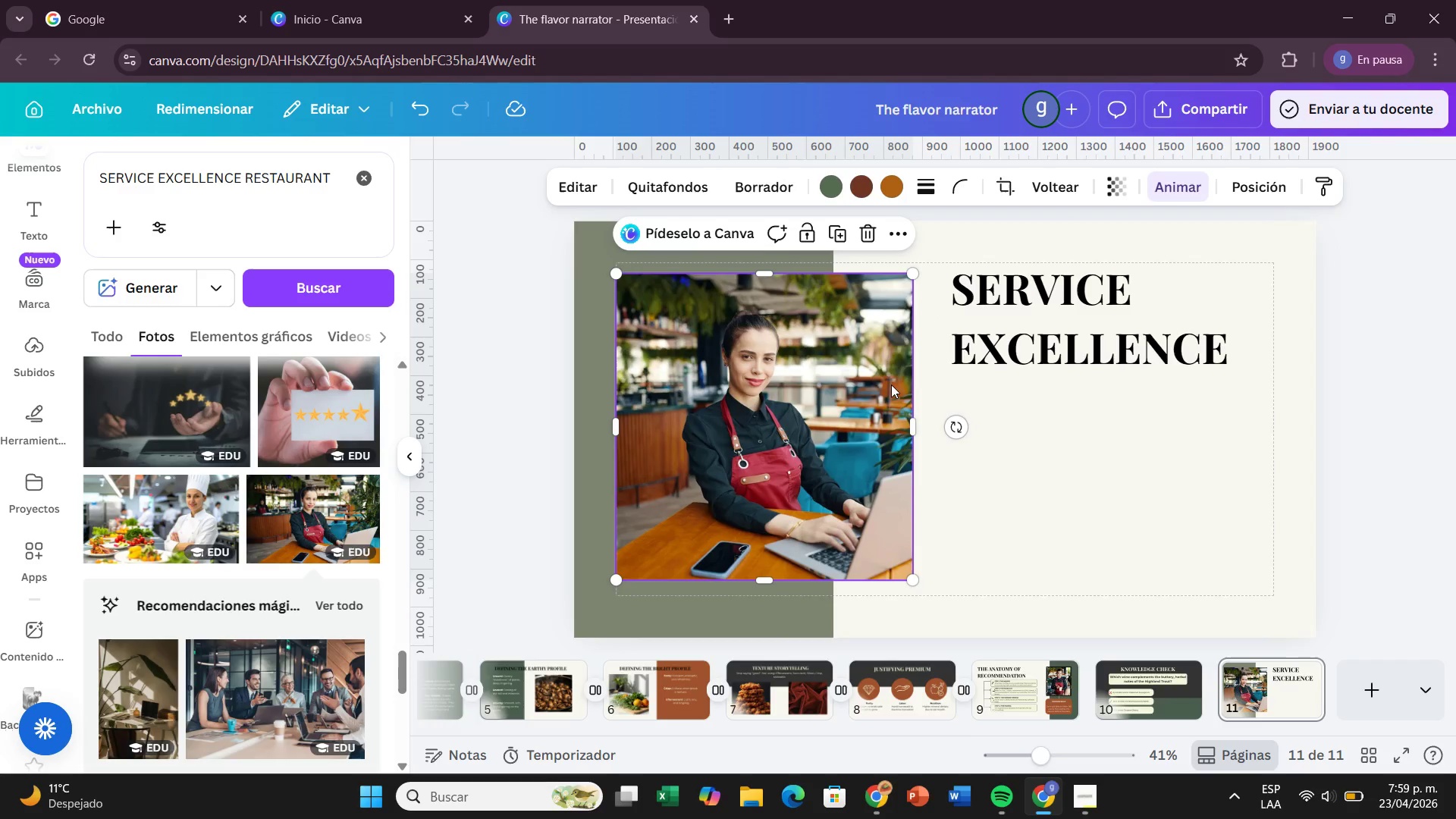 
left_click_drag(start_coordinate=[912, 424], to_coordinate=[893, 435])
 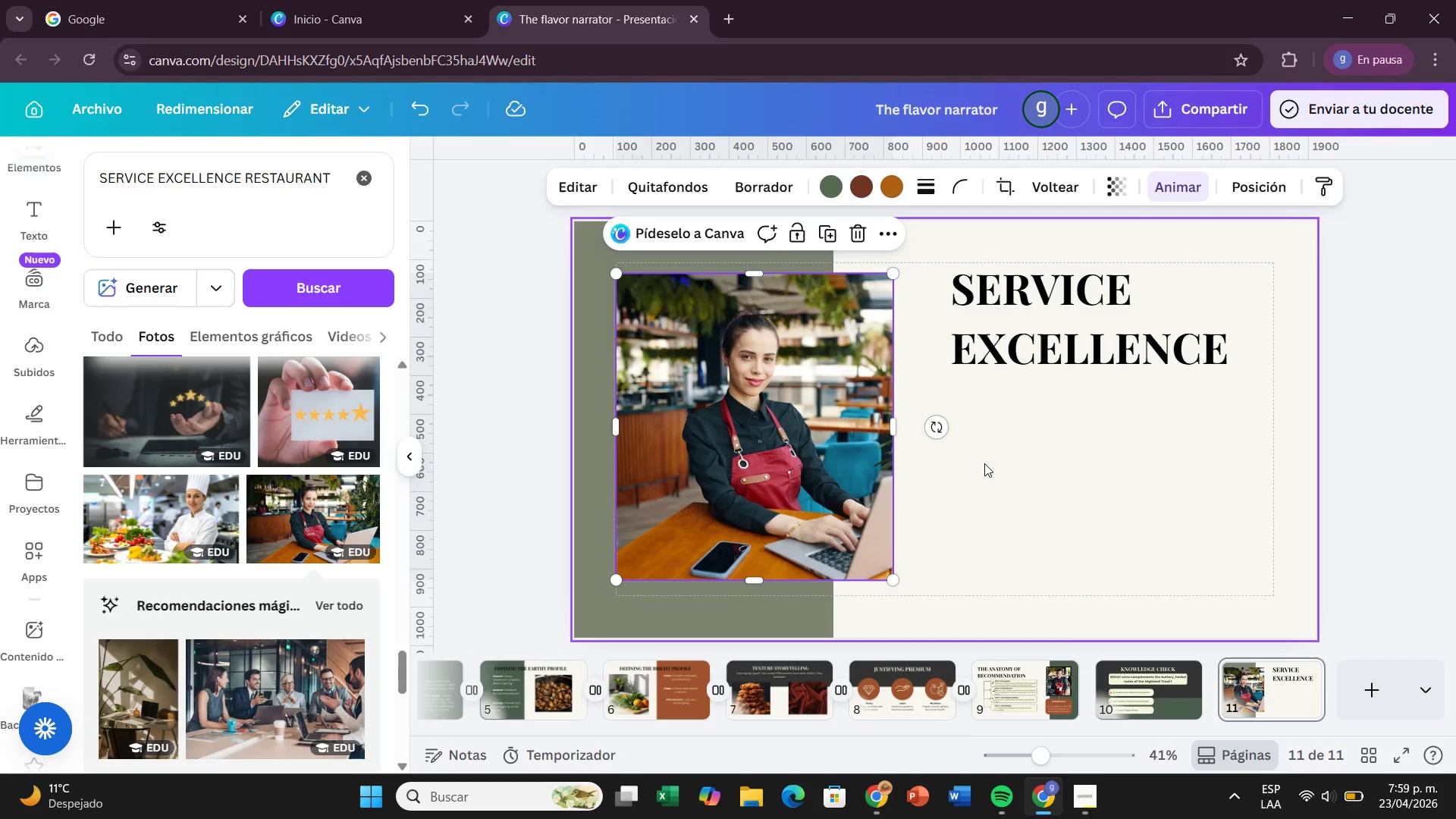 
left_click([984, 463])
 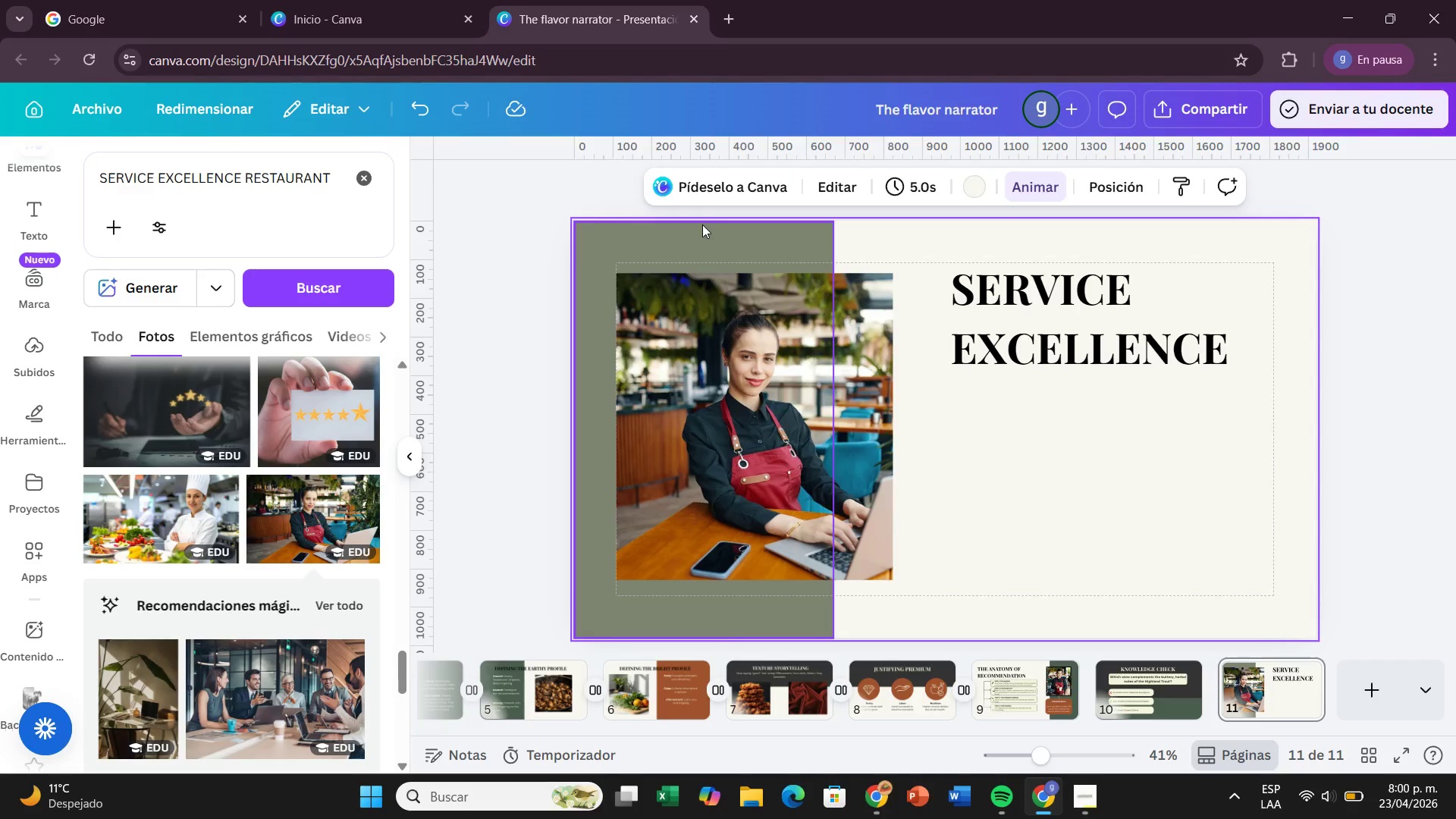 
wait(44.99)
 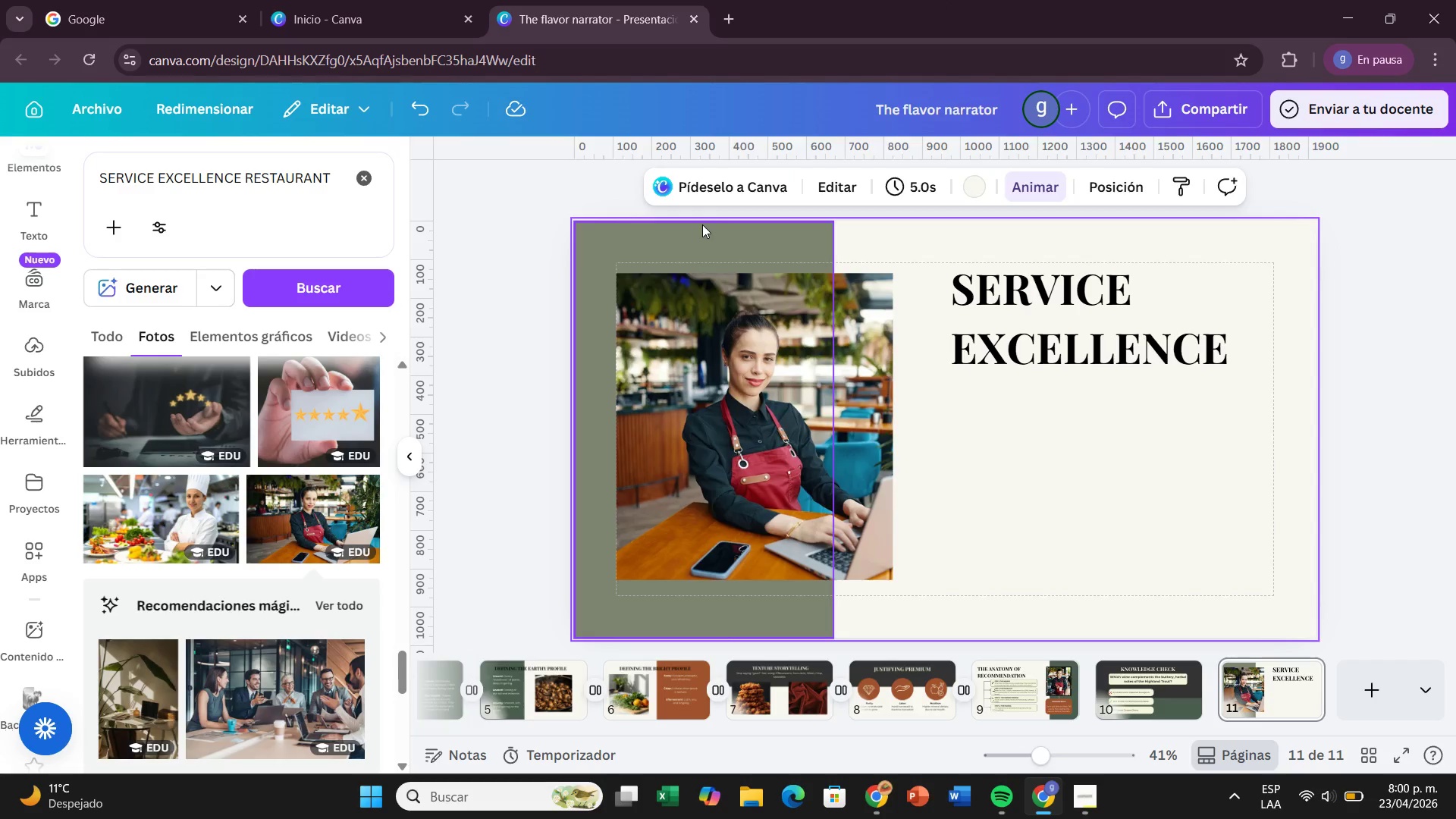 
left_click([1001, 691])
 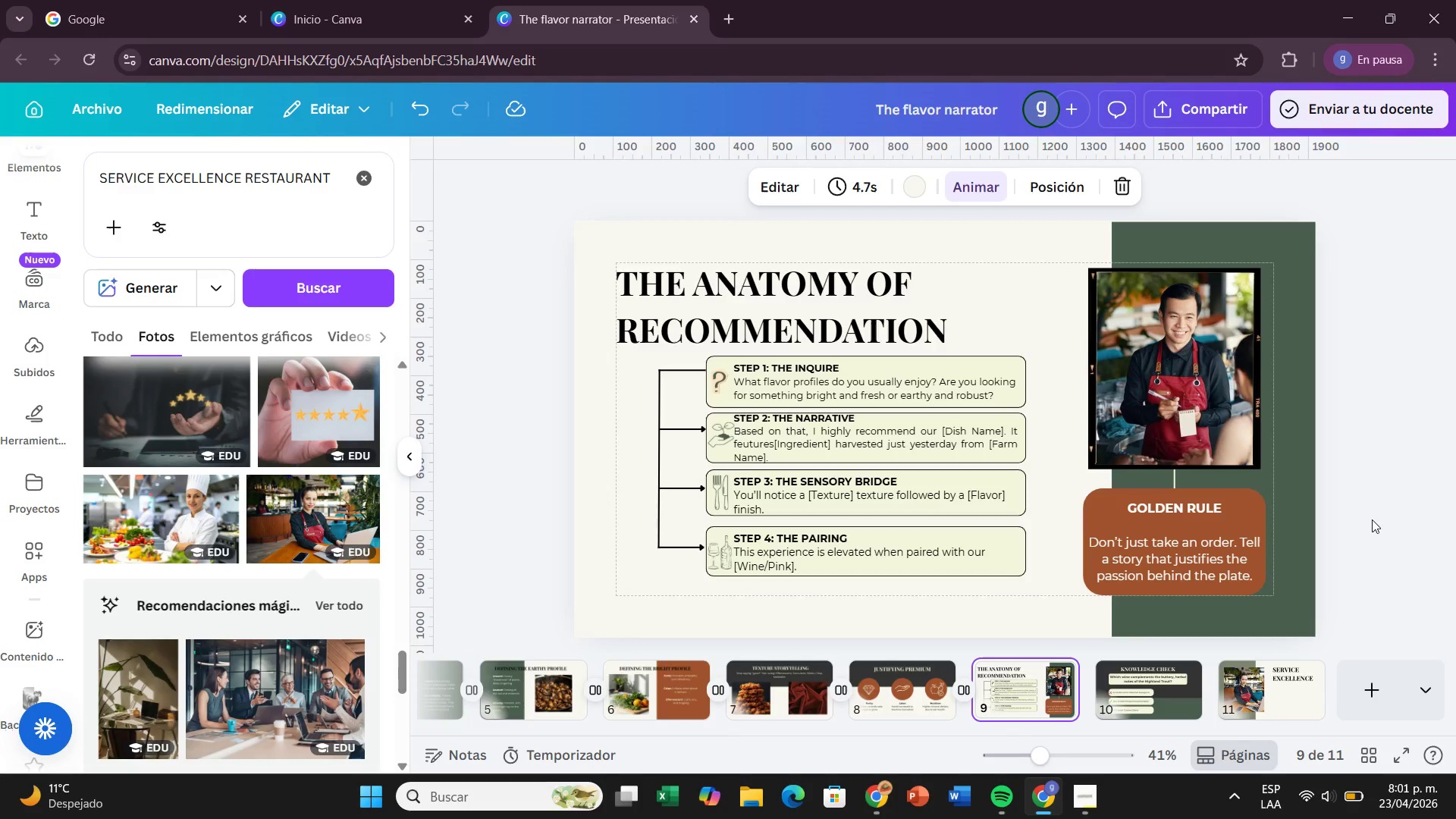 
wait(51.36)
 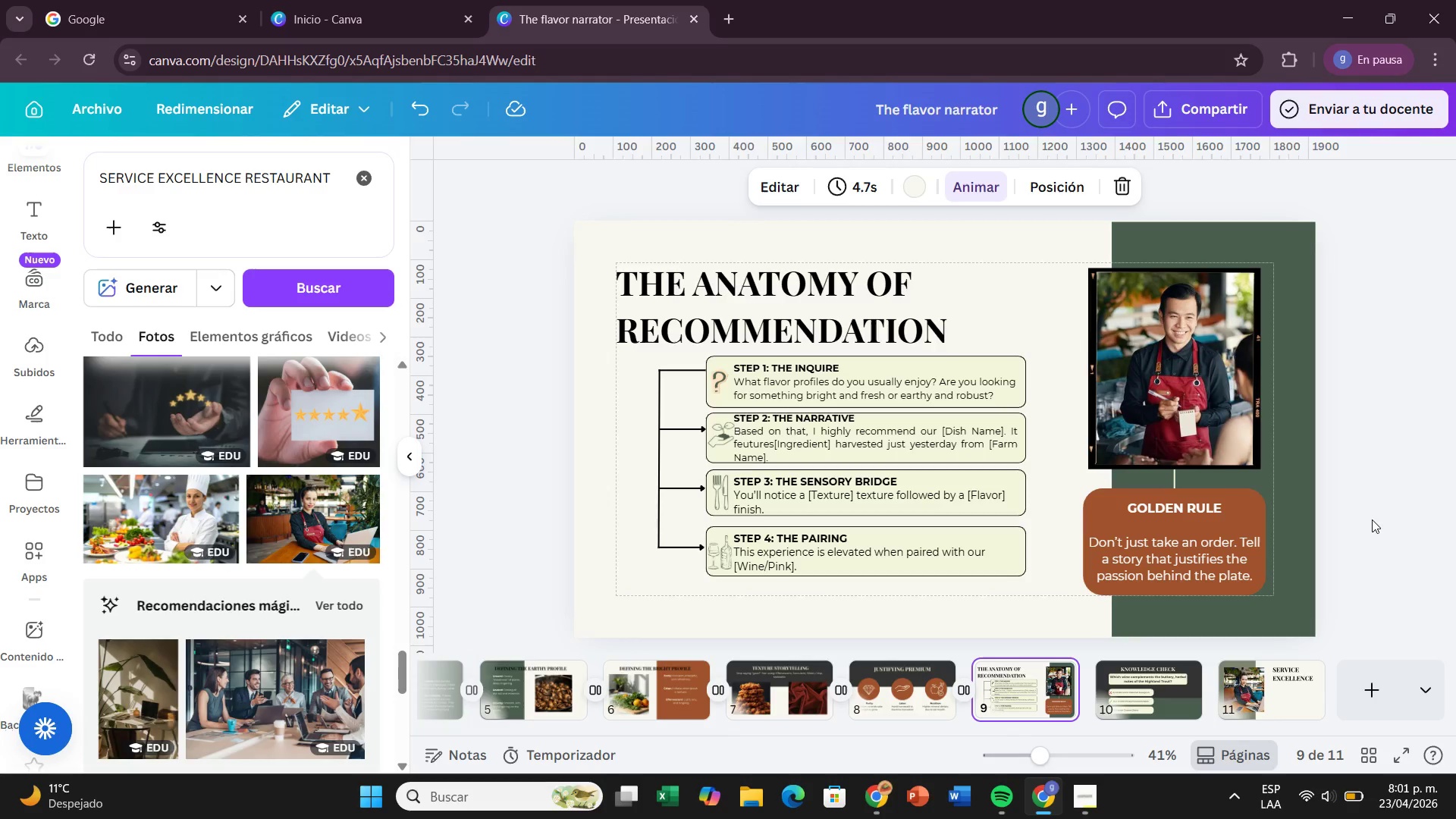 
mouse_move([1244, 695])
 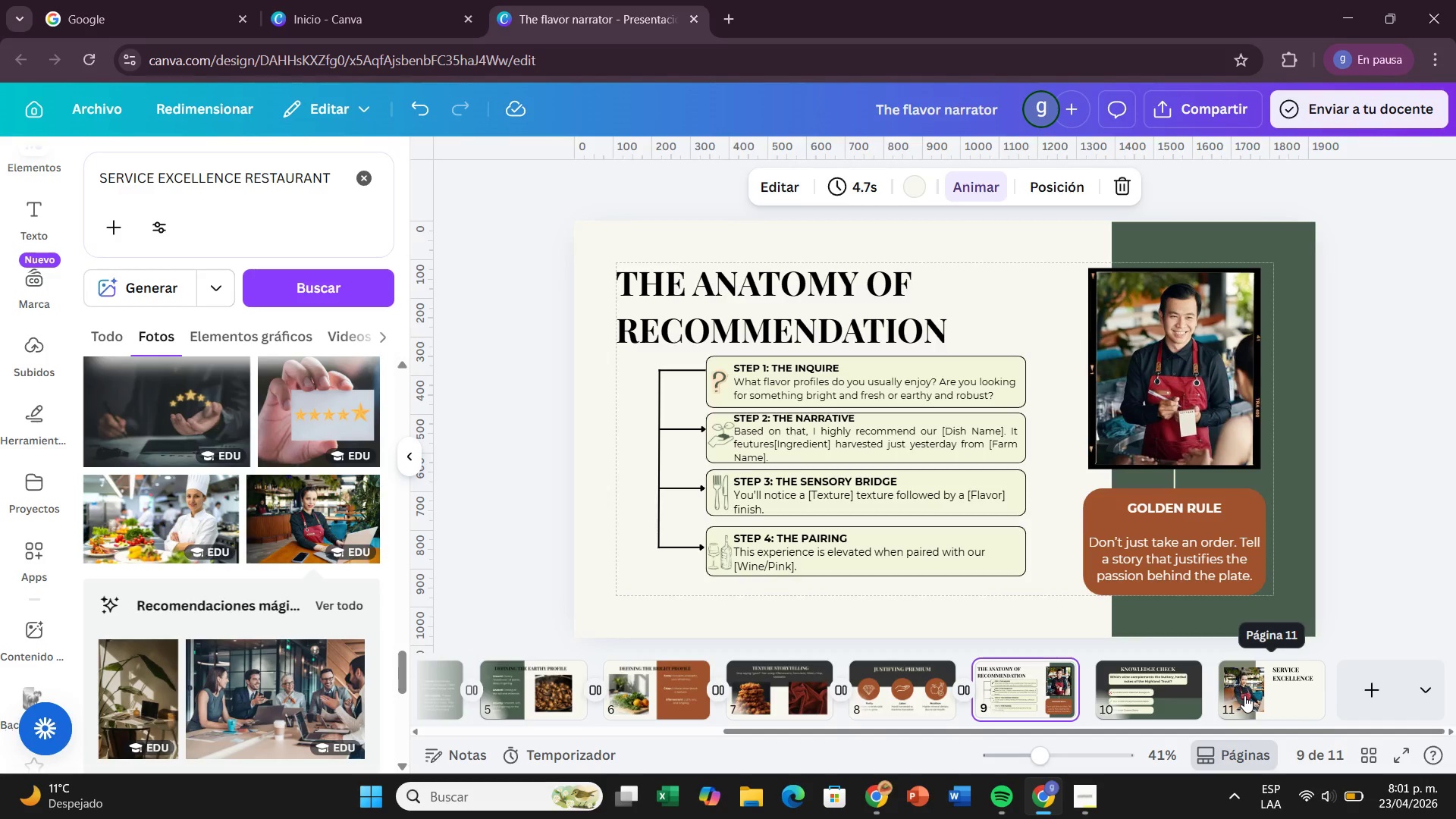 
left_click([1244, 695])
 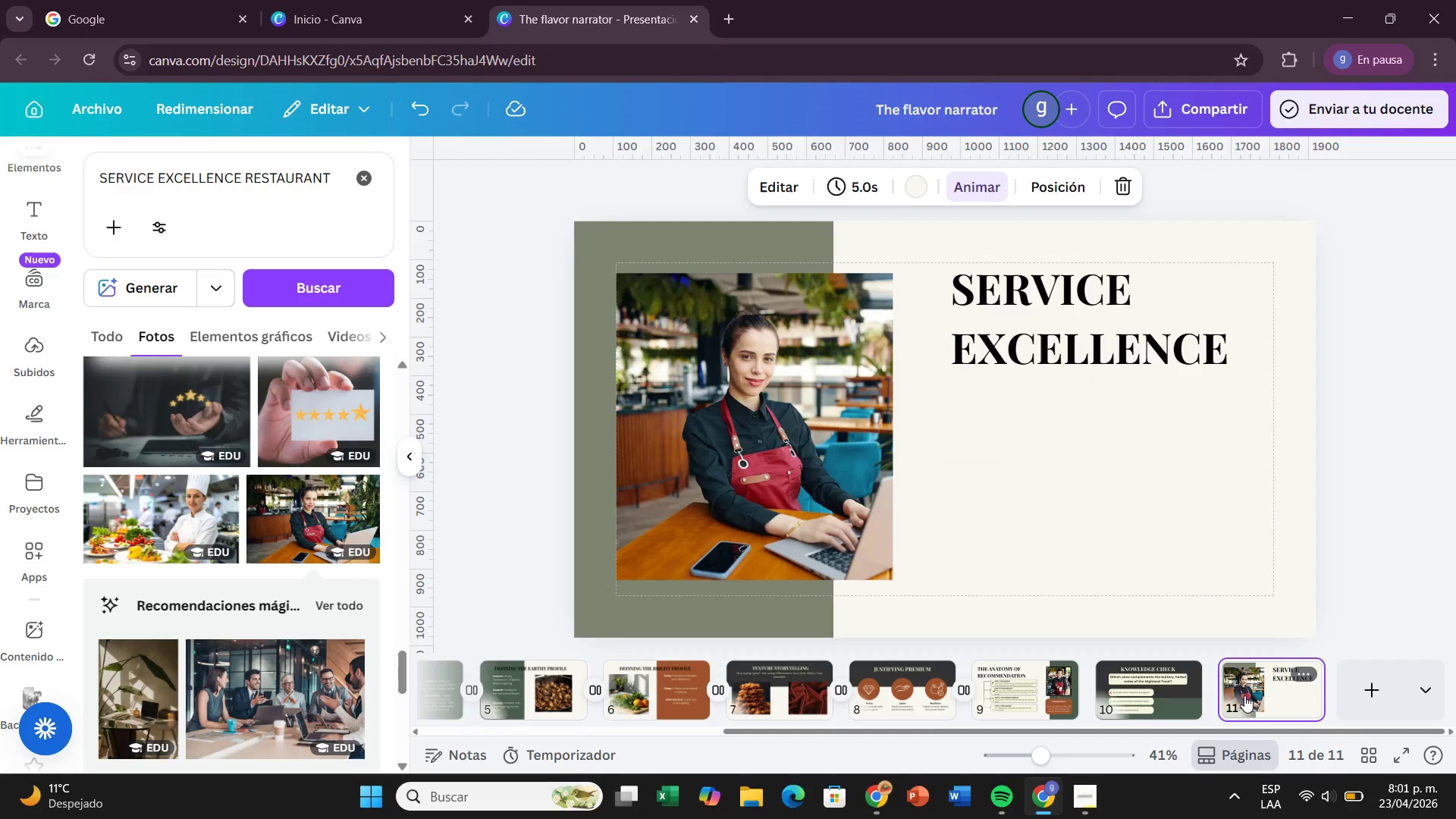 
left_click([1244, 695])
 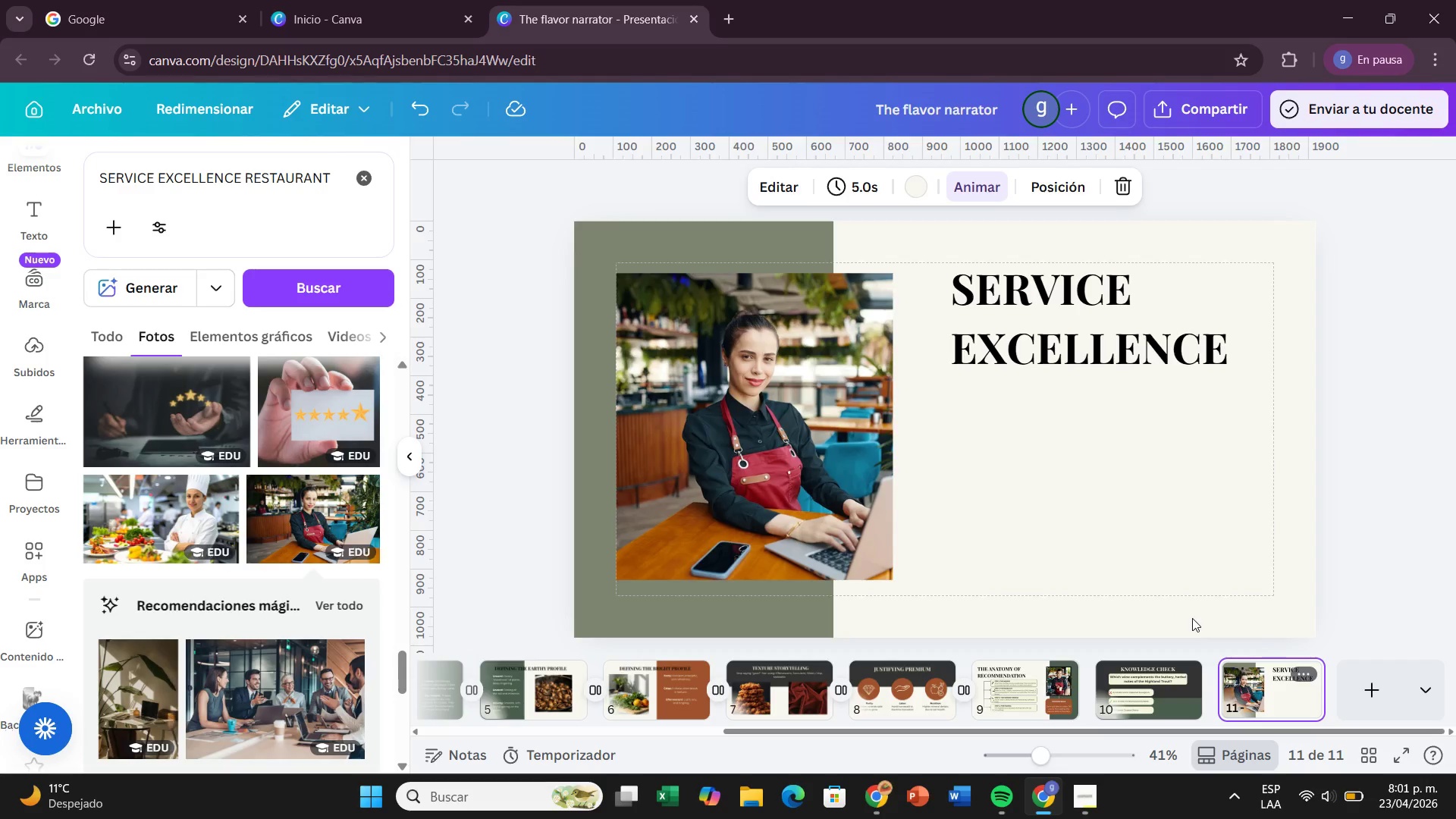 
double_click([1042, 321])
 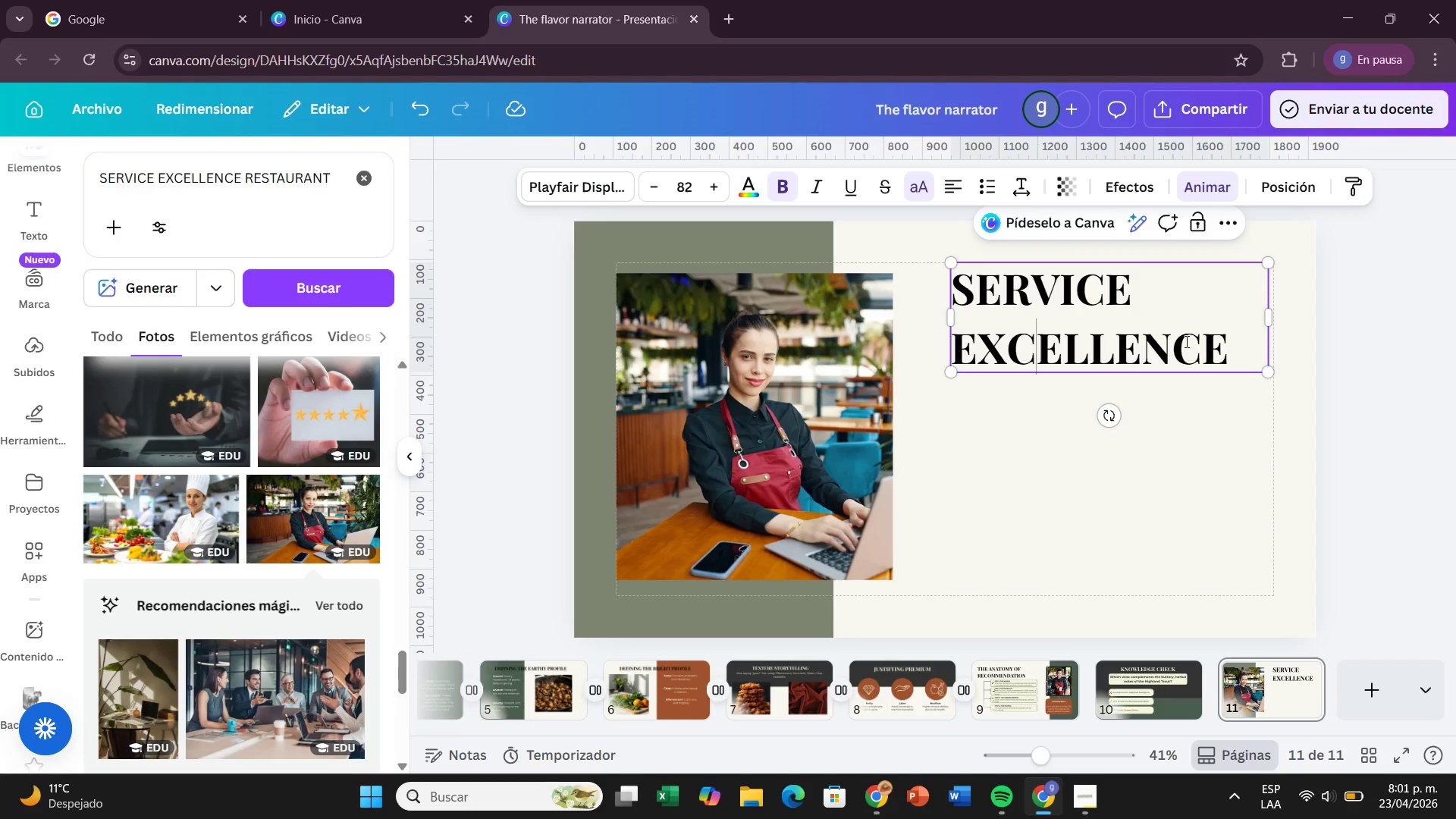 
left_click_drag(start_coordinate=[1222, 351], to_coordinate=[959, 289])
 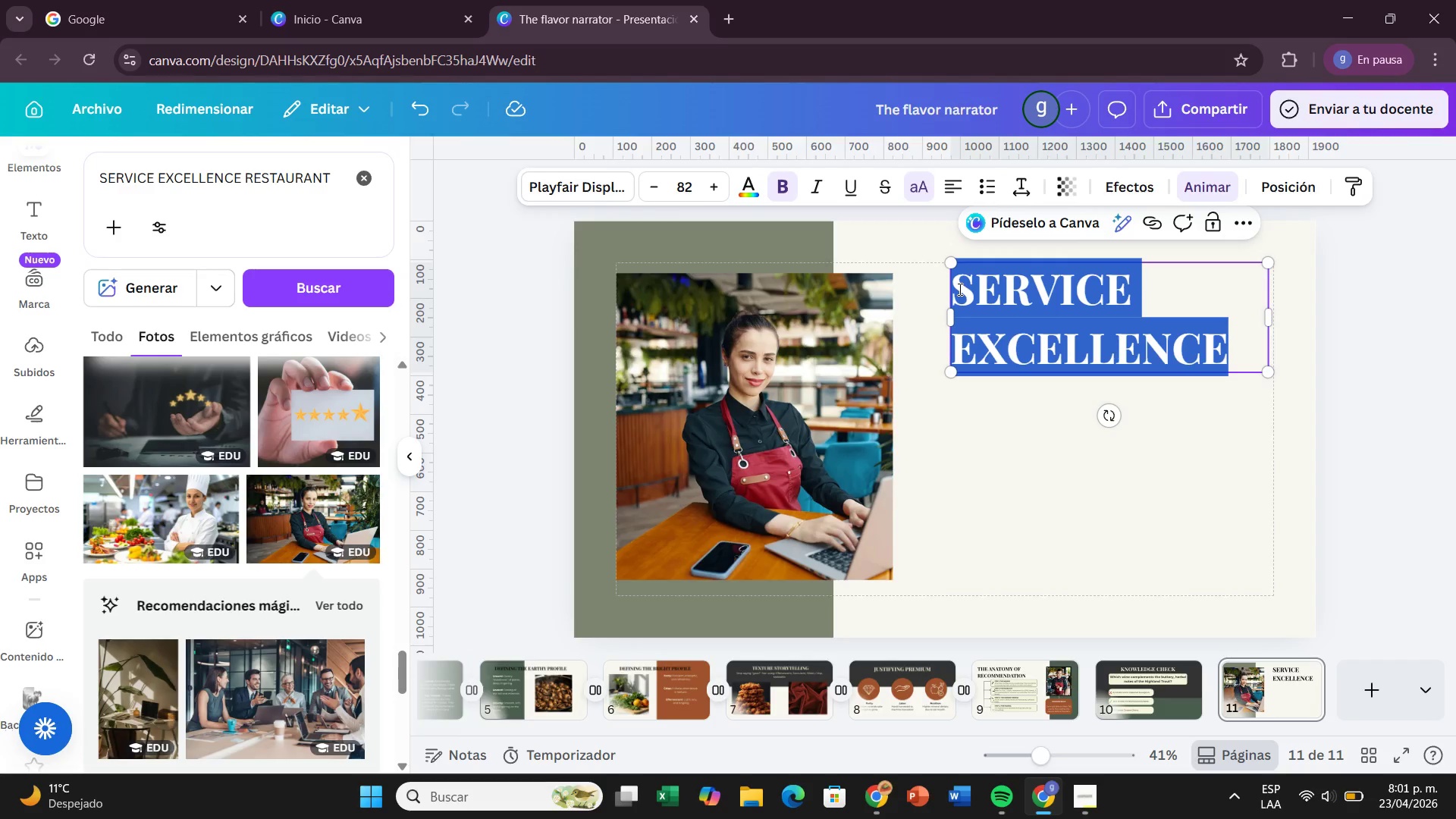 
key(Backspace)
type(THE ART OF INVISIV)
key(Backspace)
type(BLE EXCELLEC)
key(Backspace)
type(NCE)
 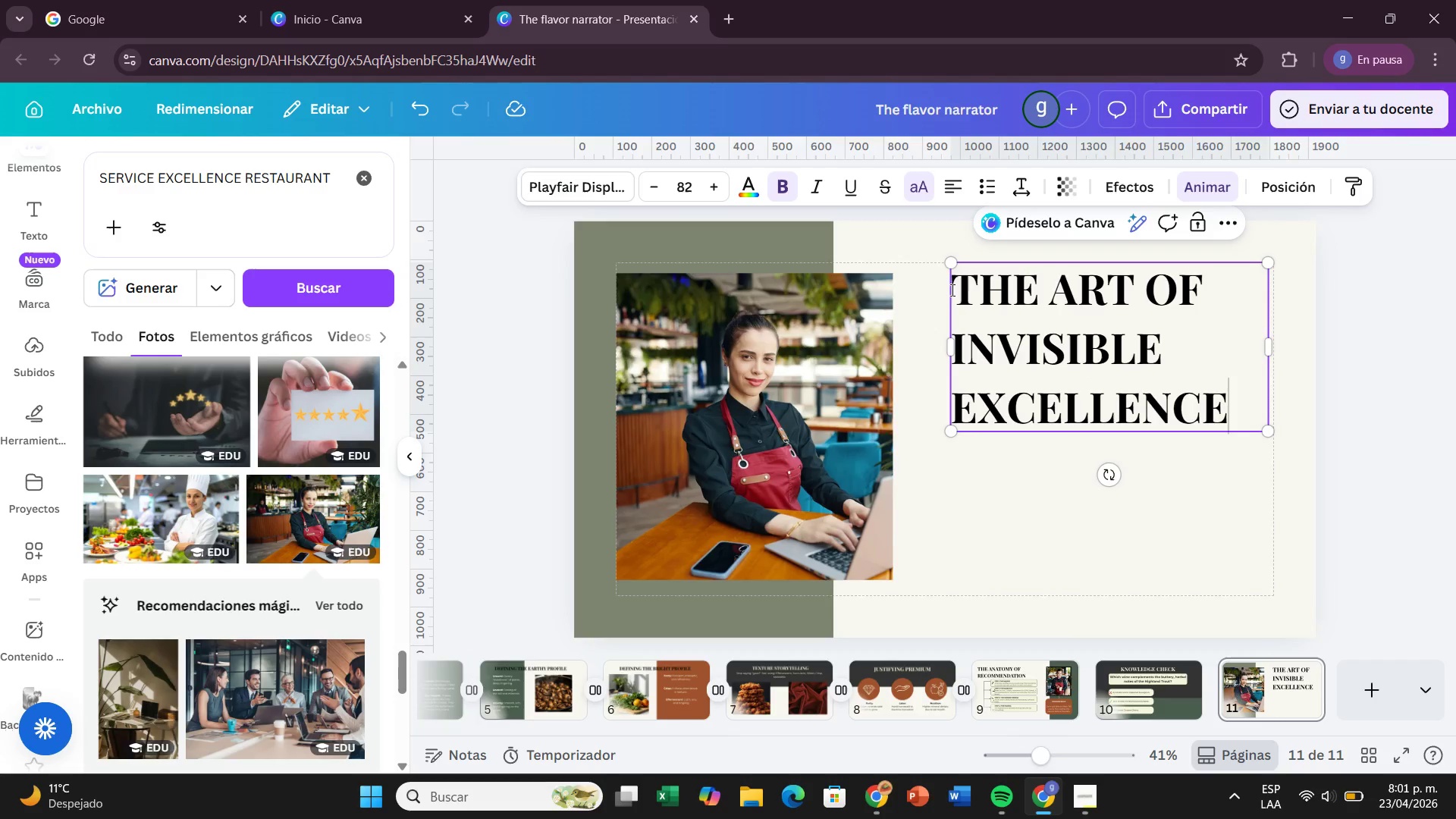 
wait(6.77)
 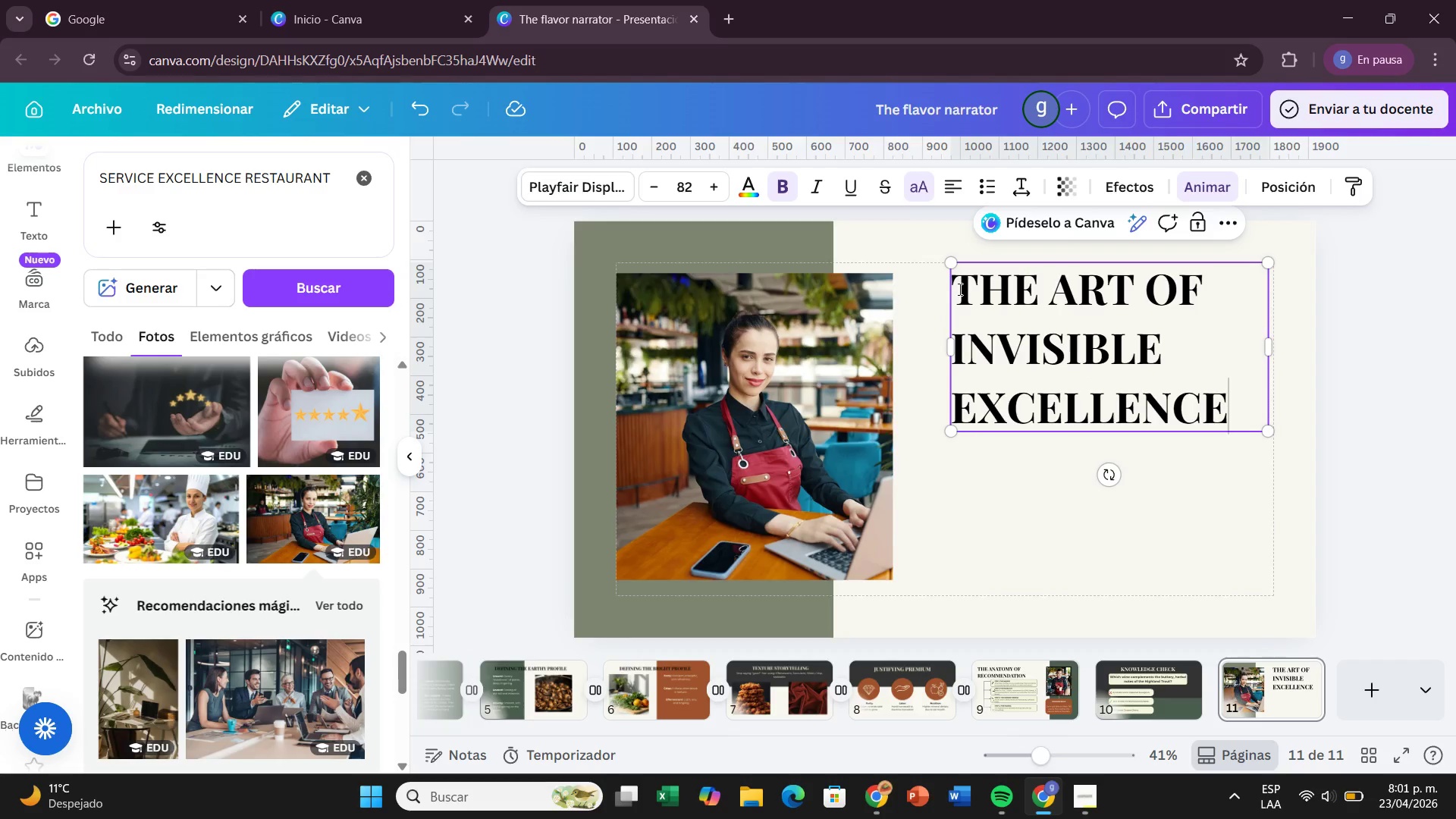 
left_click_drag(start_coordinate=[1247, 410], to_coordinate=[923, 287])
 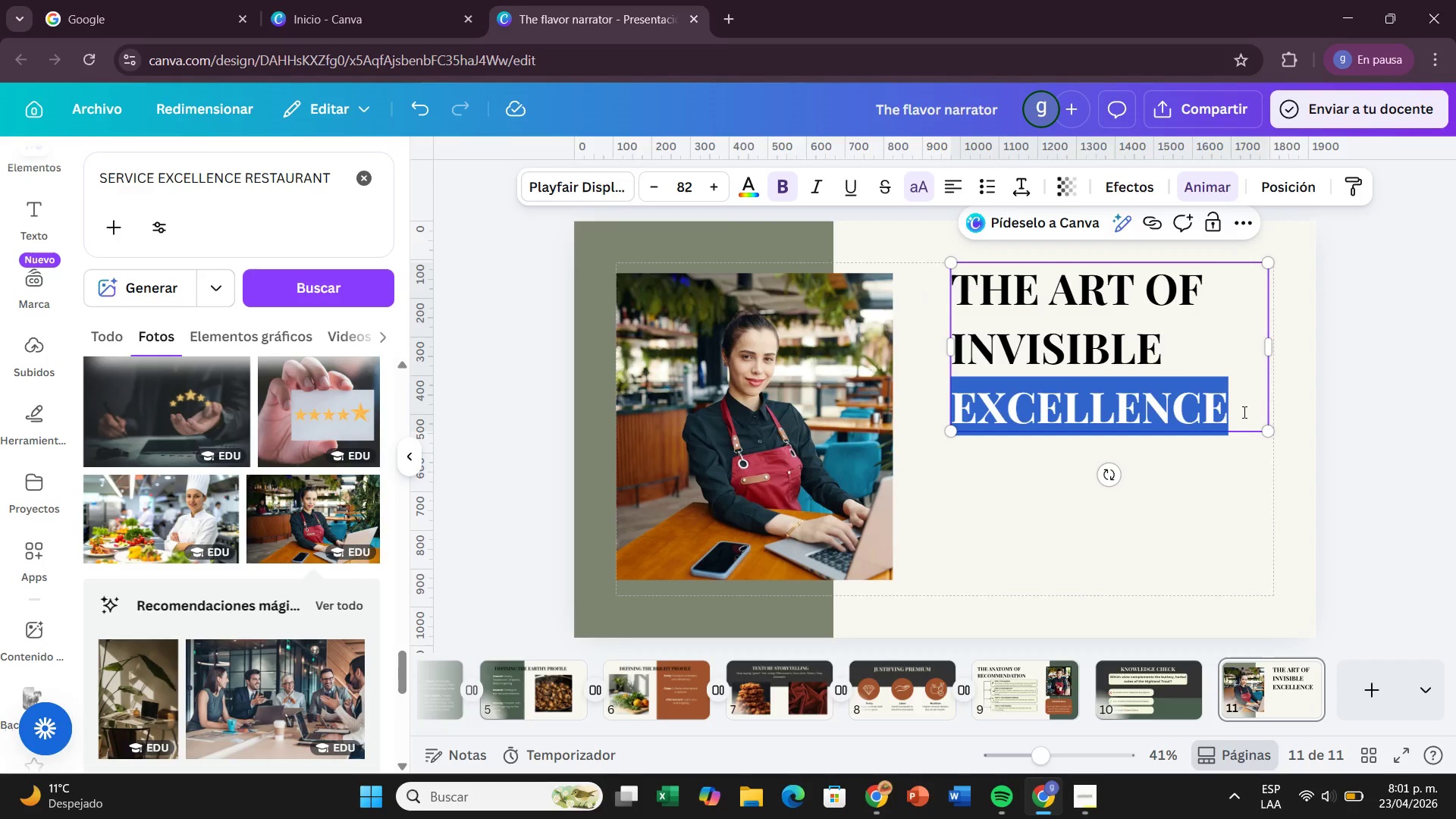 
left_click([1243, 412])
 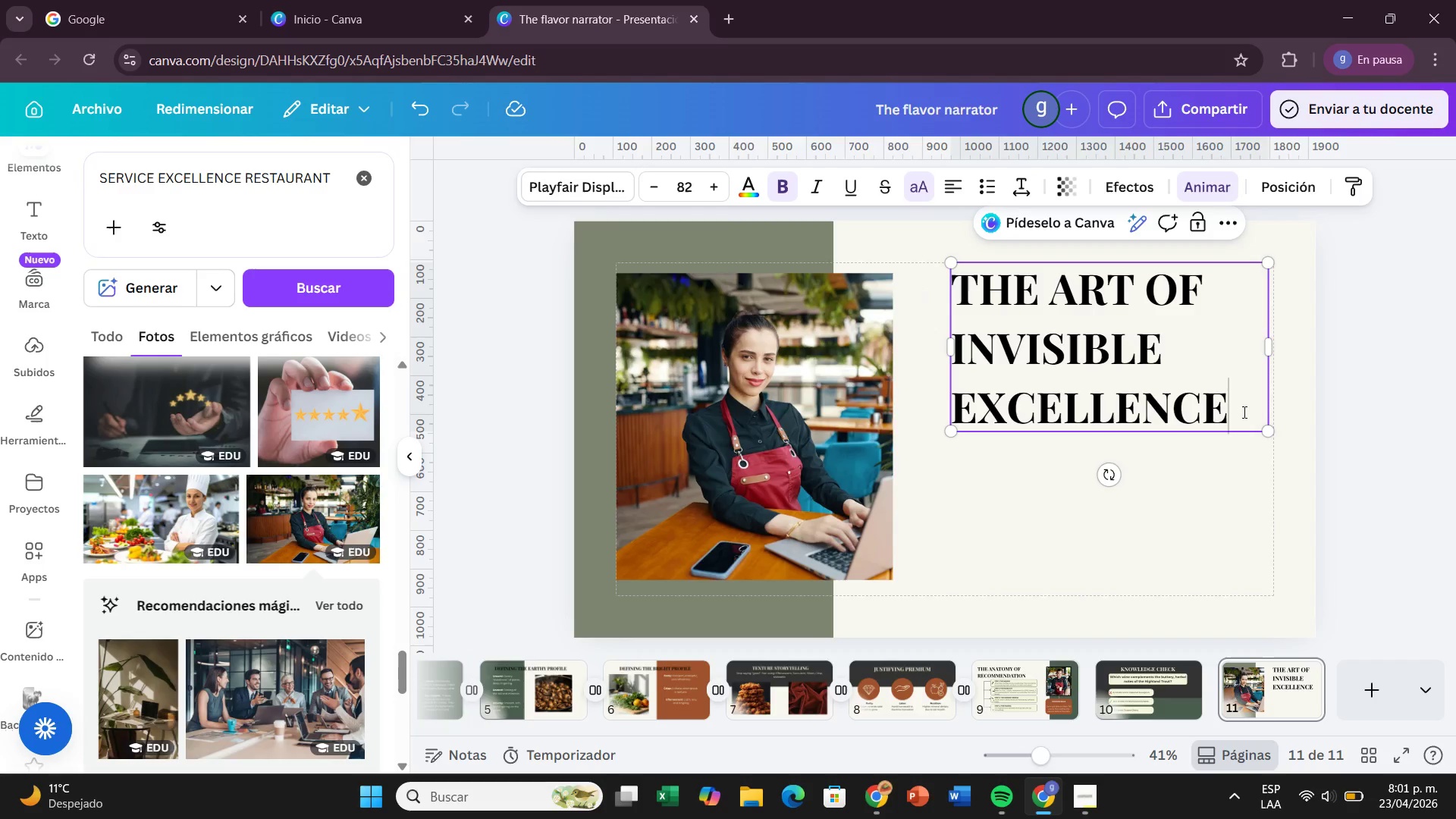 
left_click_drag(start_coordinate=[1243, 412], to_coordinate=[953, 298])
 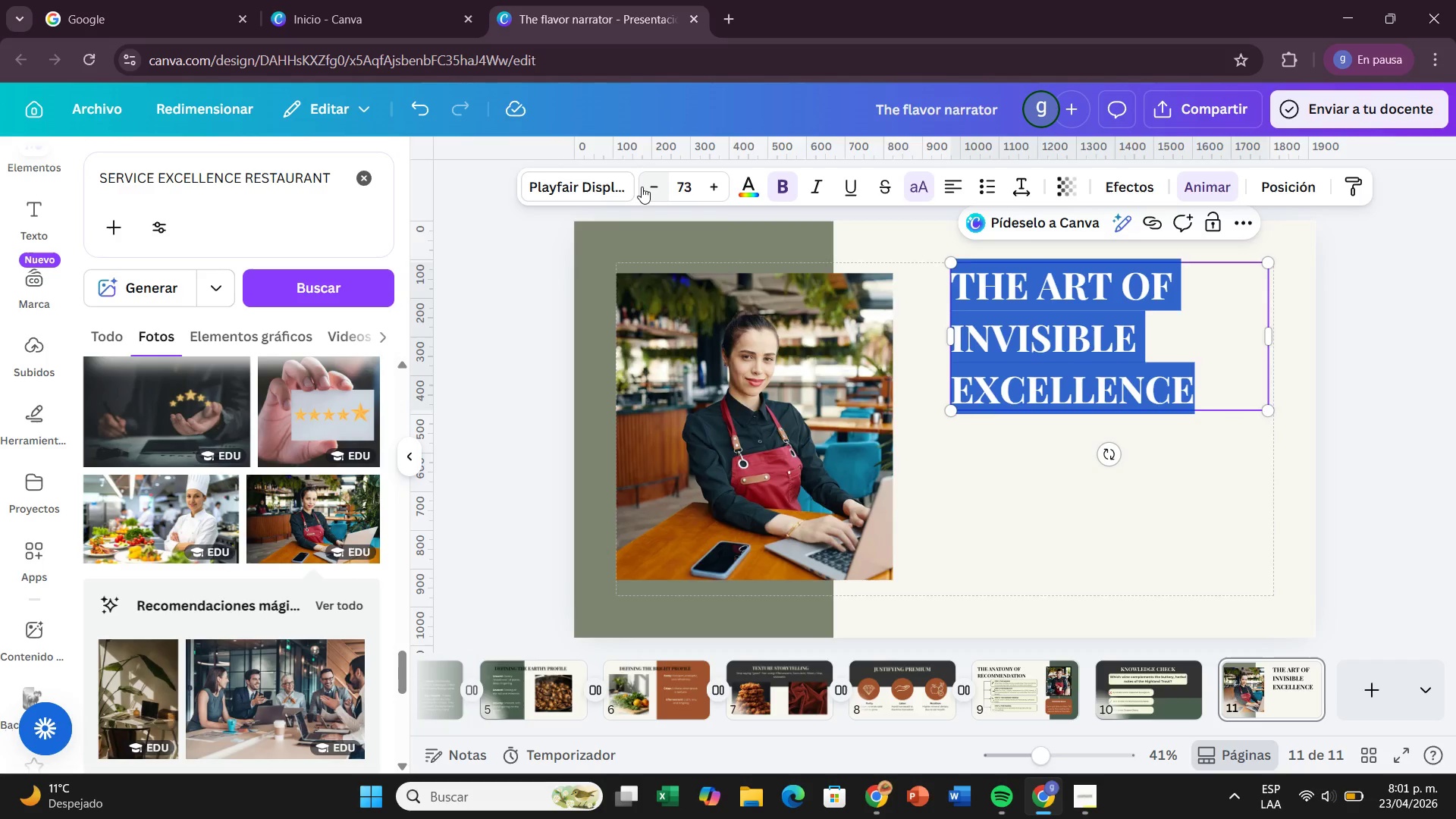 
left_click([642, 187])
 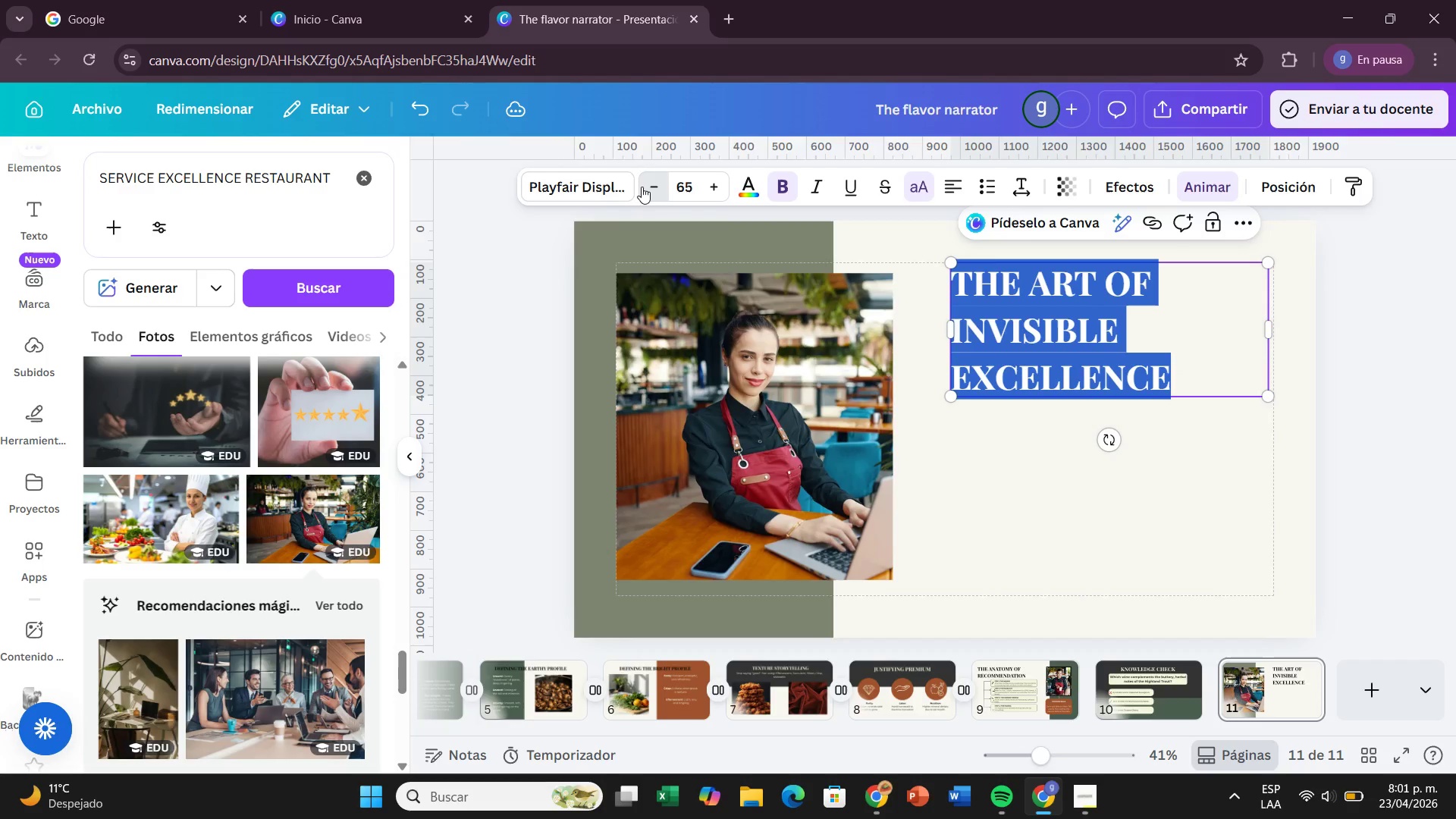 
double_click([642, 187])
 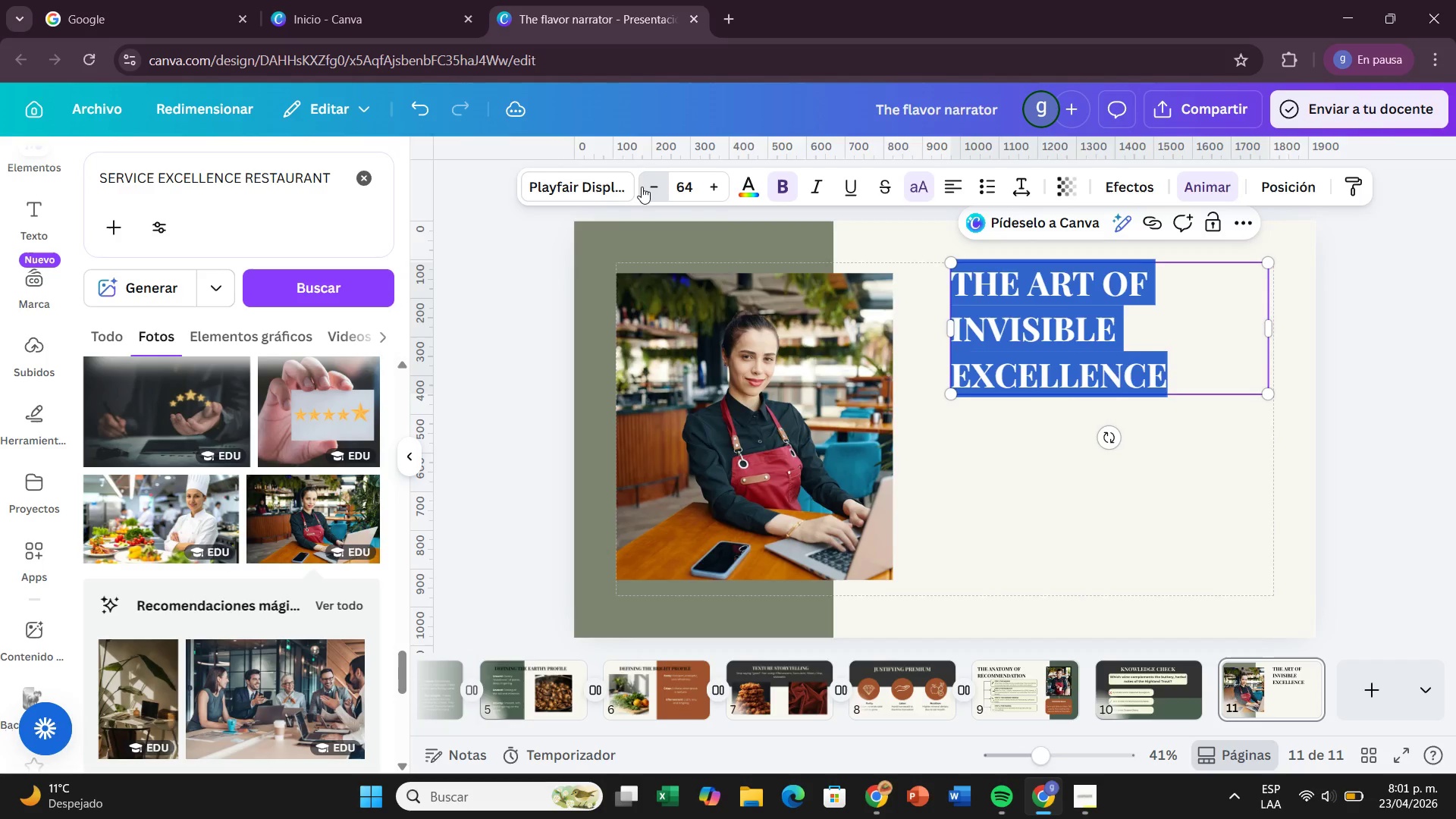 
triple_click([642, 187])
 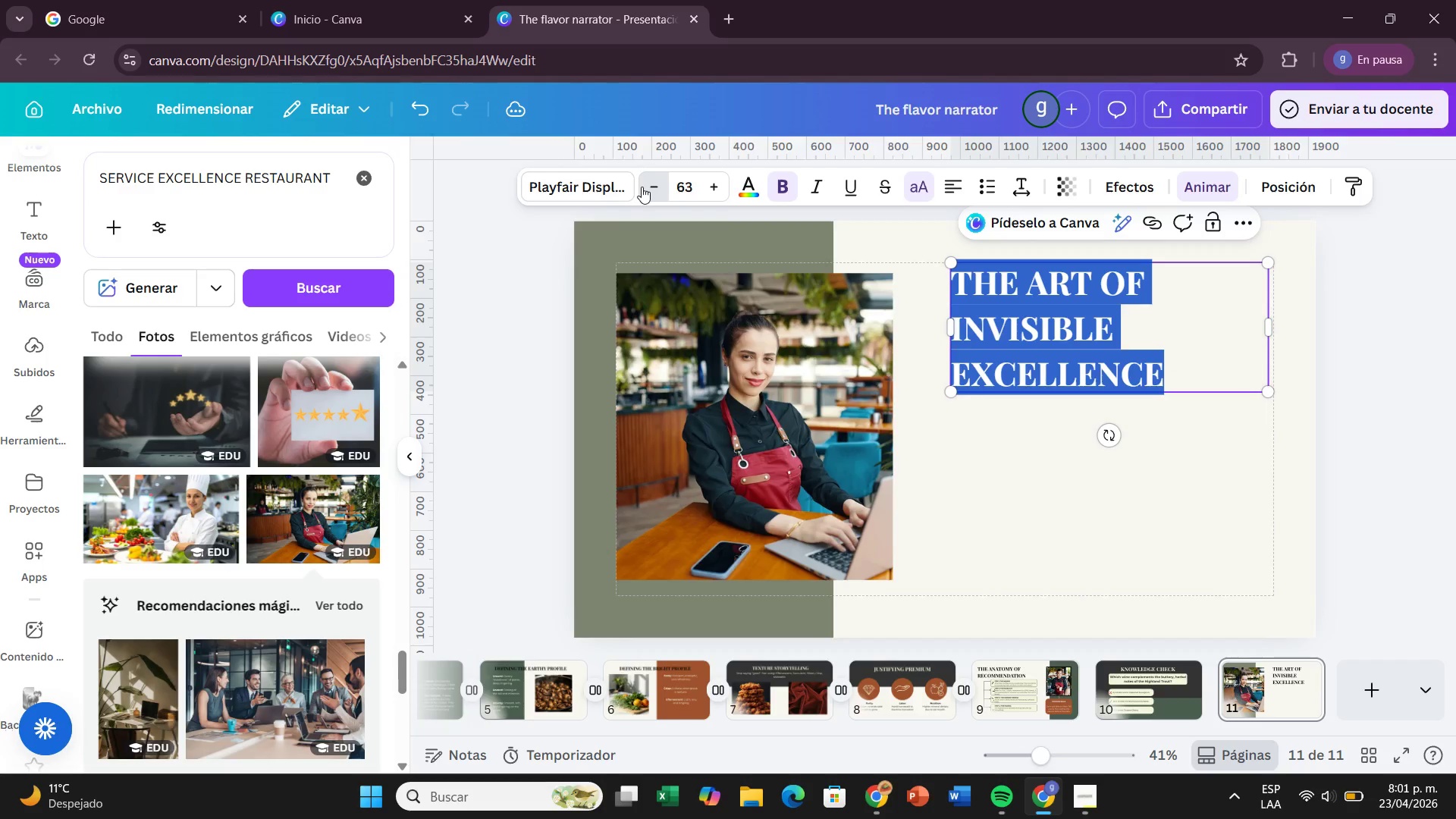 
triple_click([642, 187])
 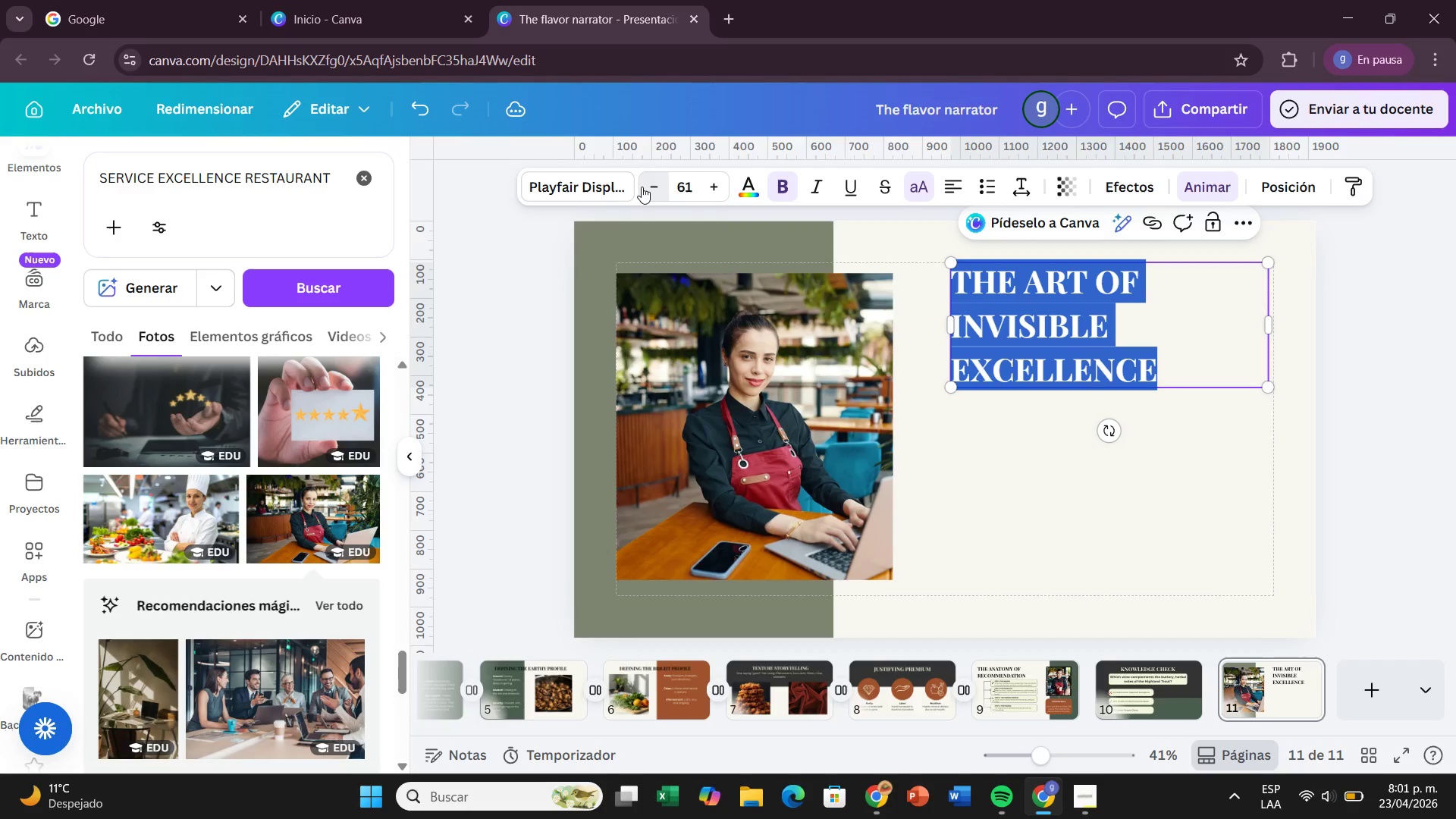 
triple_click([642, 187])
 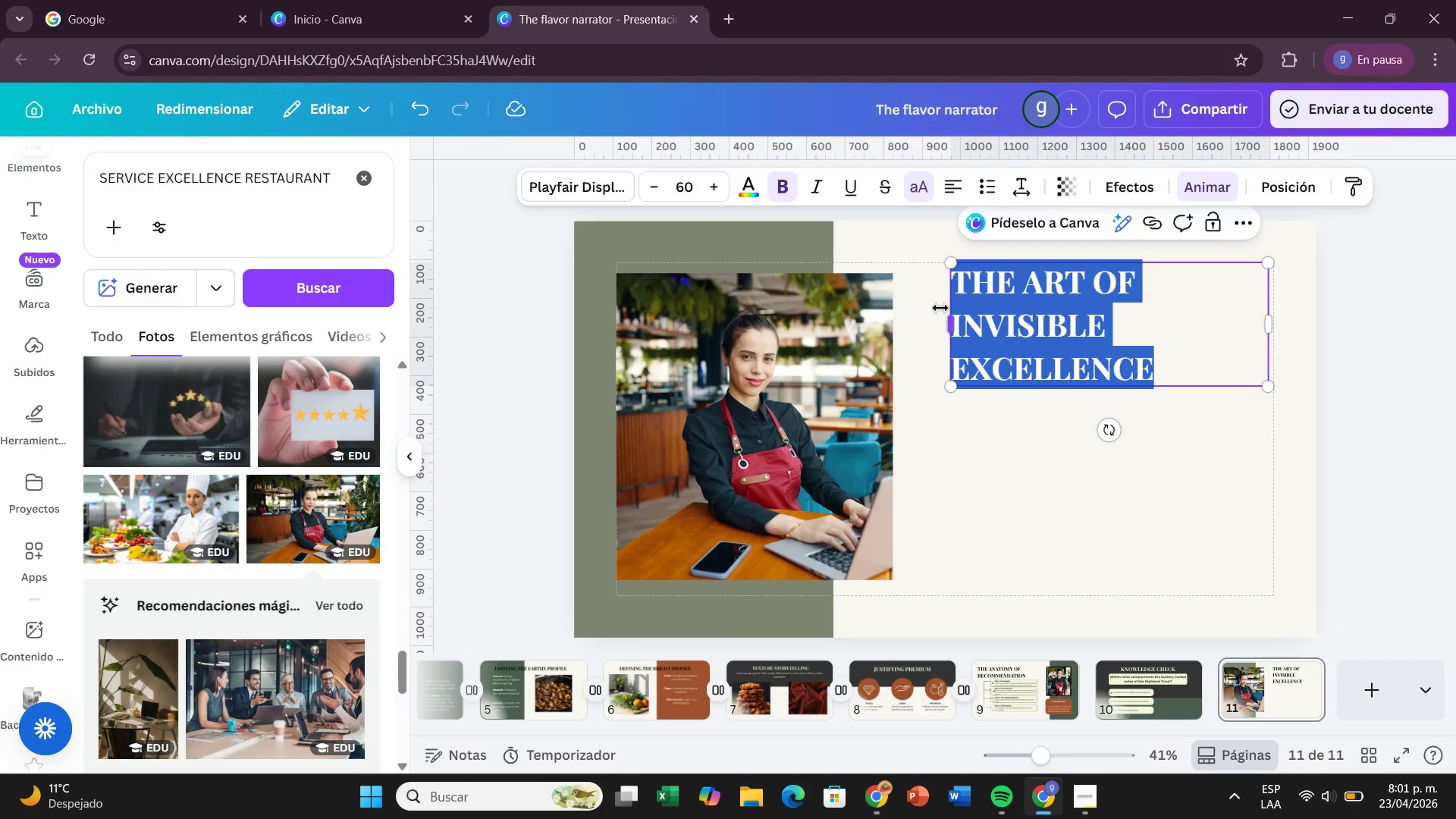 
left_click_drag(start_coordinate=[945, 318], to_coordinate=[907, 333])
 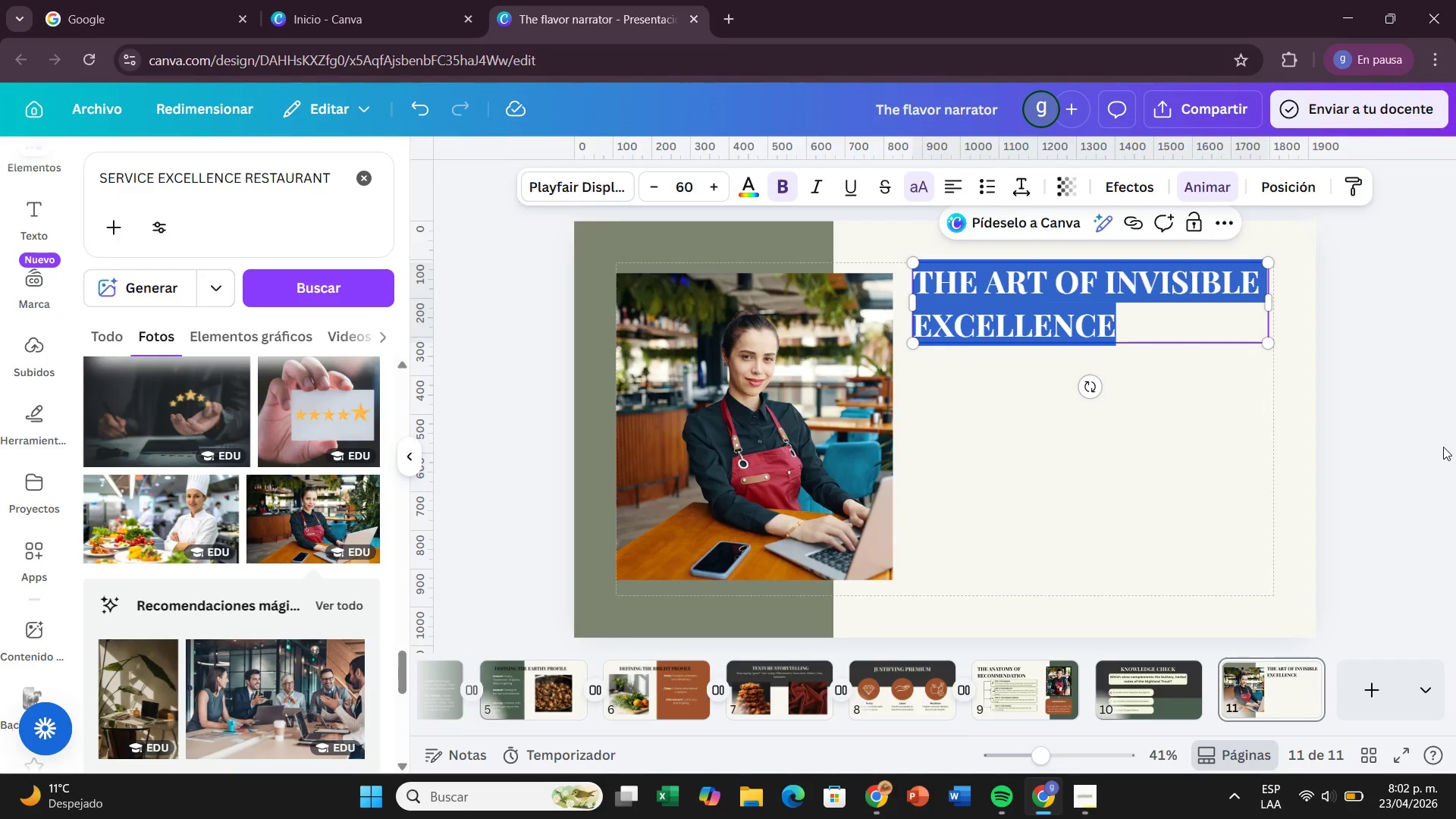 
left_click([1443, 447])
 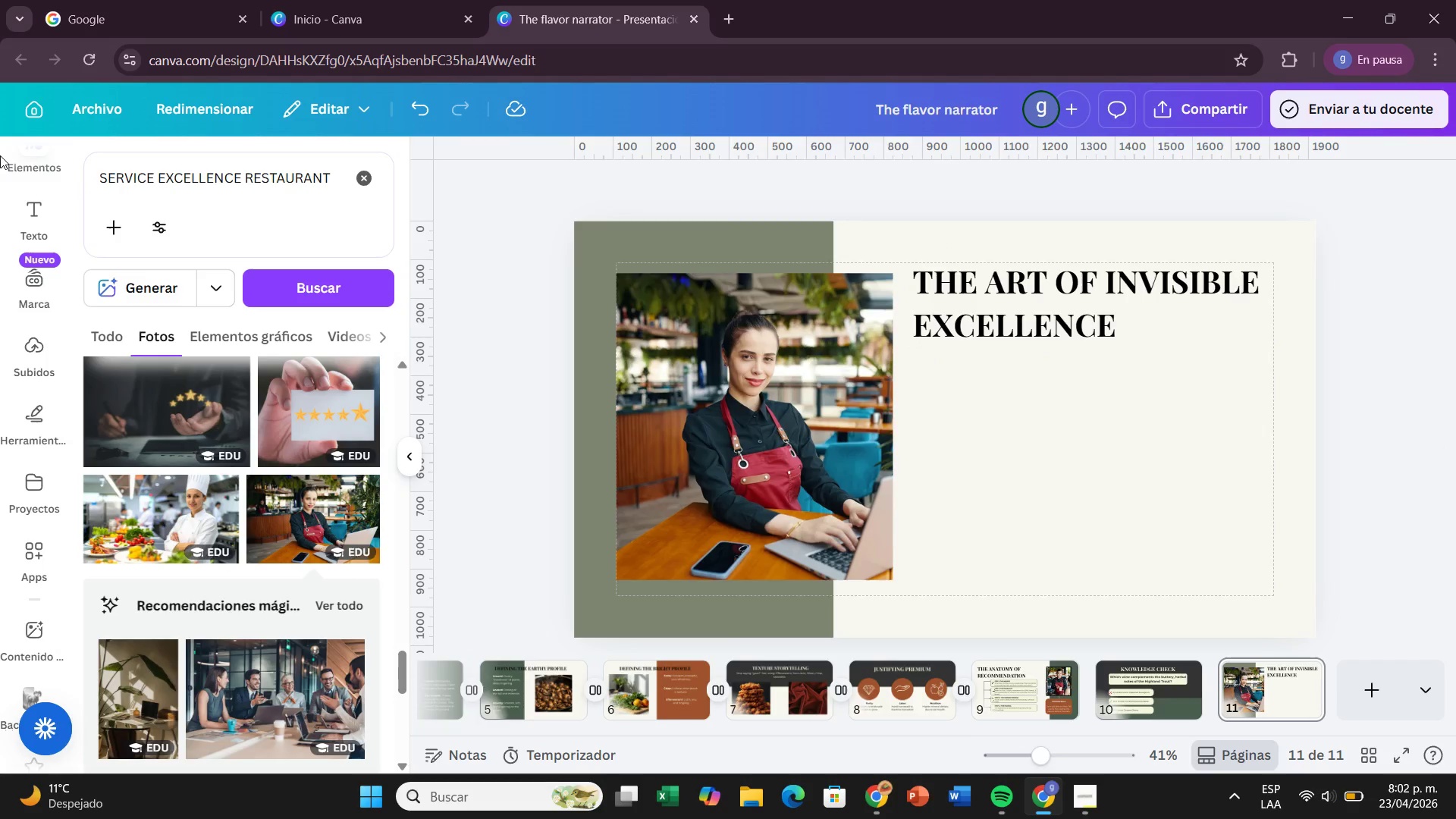 
left_click([26, 206])
 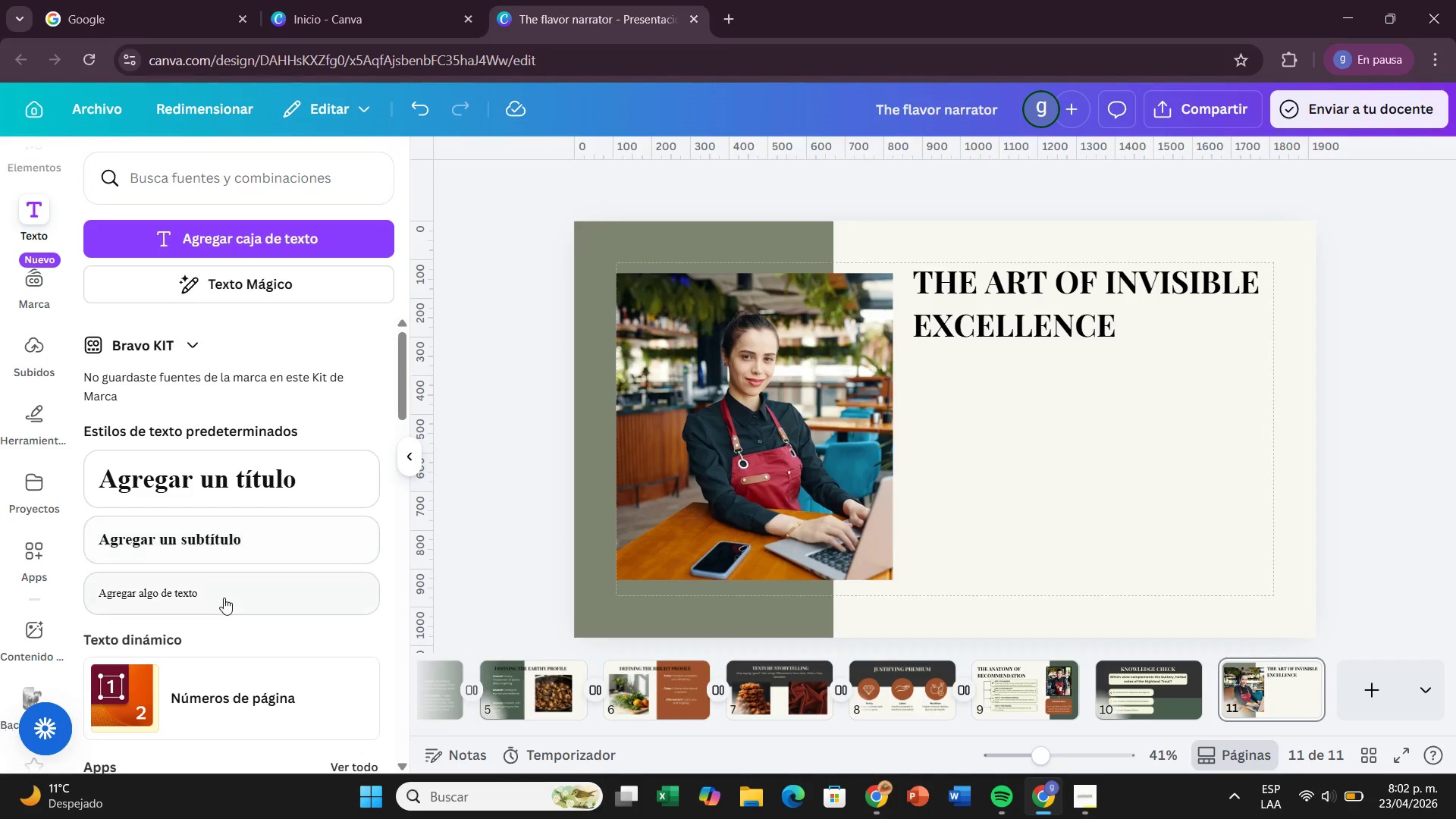 
left_click_drag(start_coordinate=[234, 542], to_coordinate=[1051, 348])
 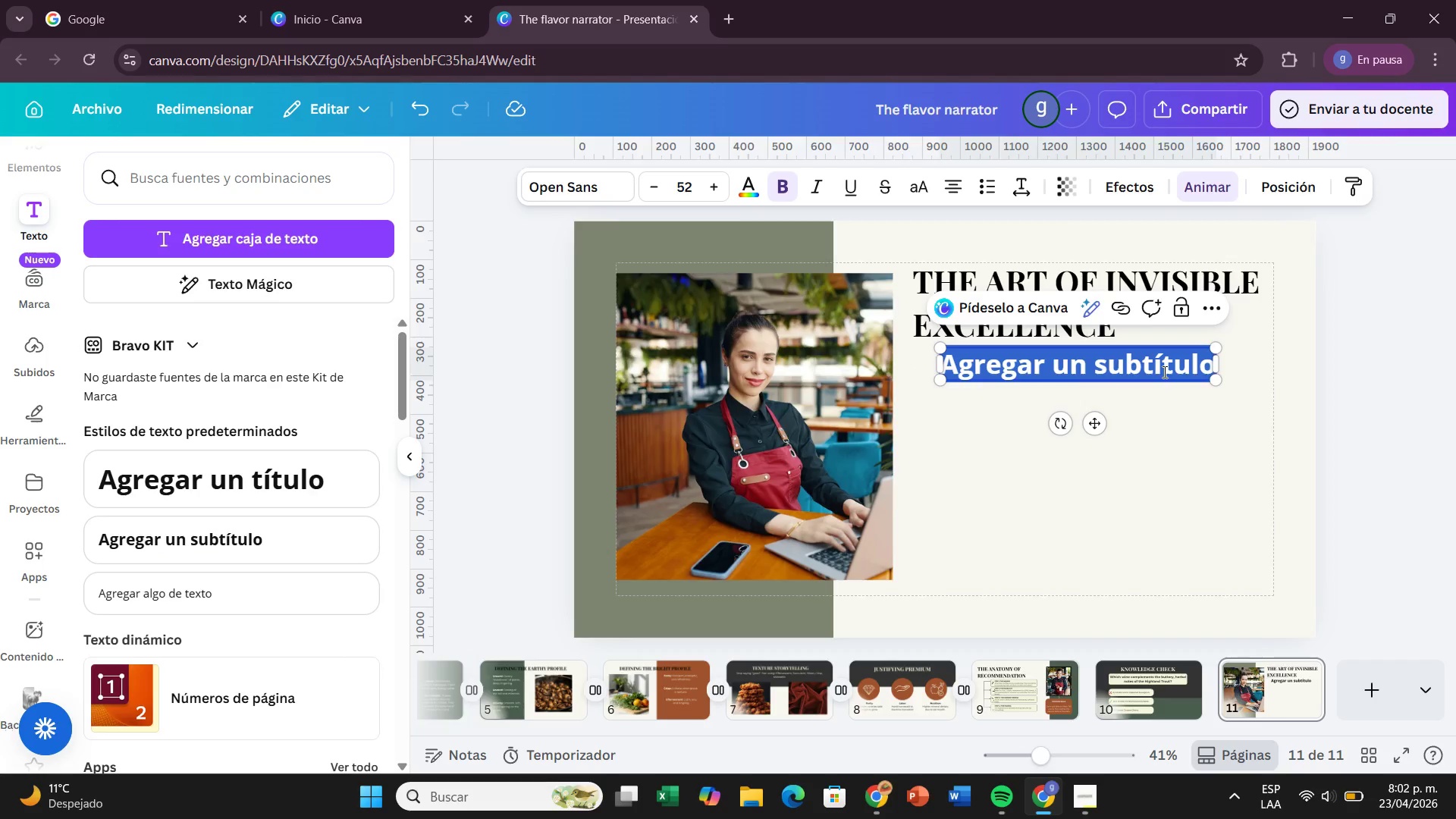 
key(Backspace)
 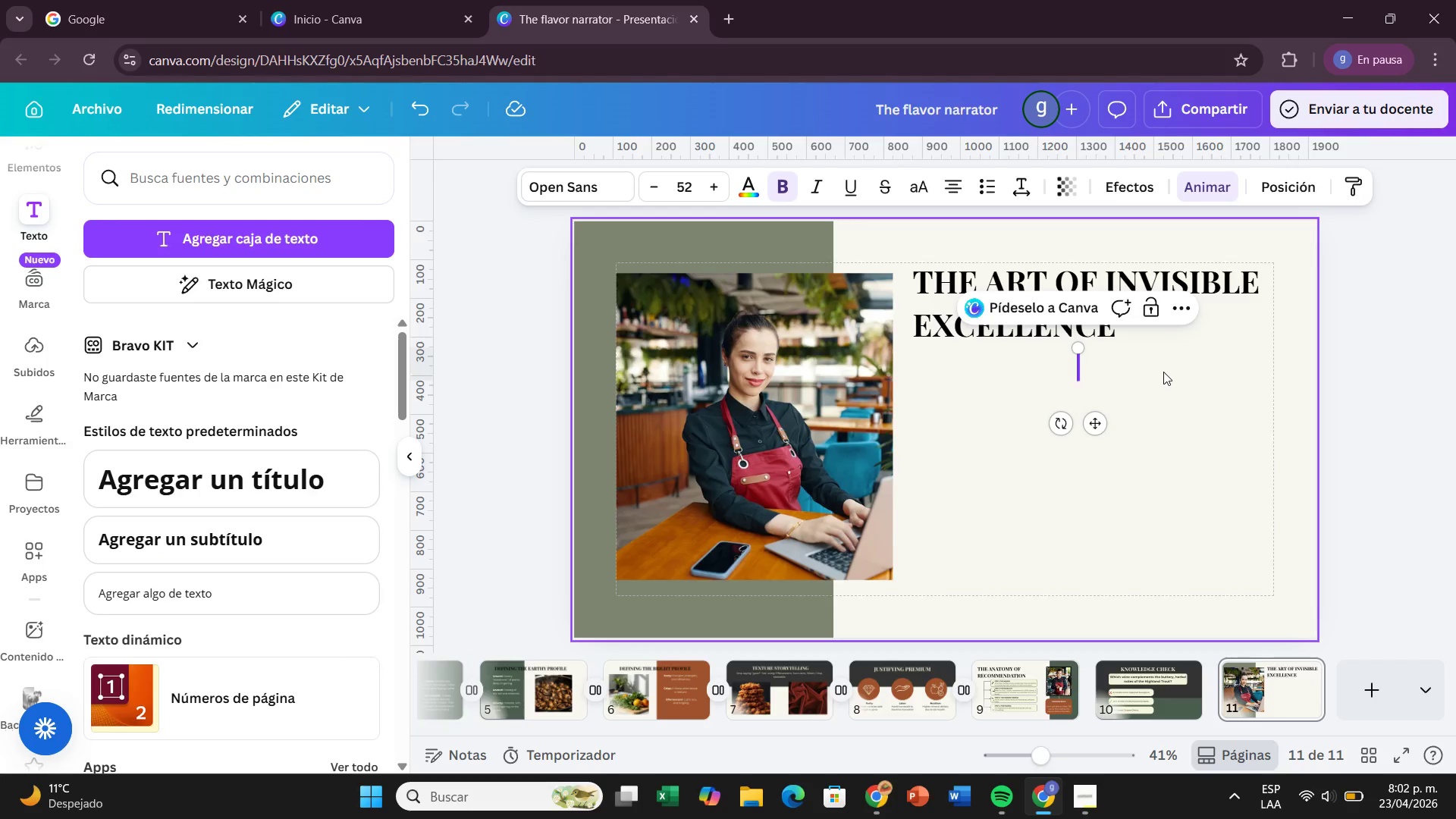 
type(Technical )
 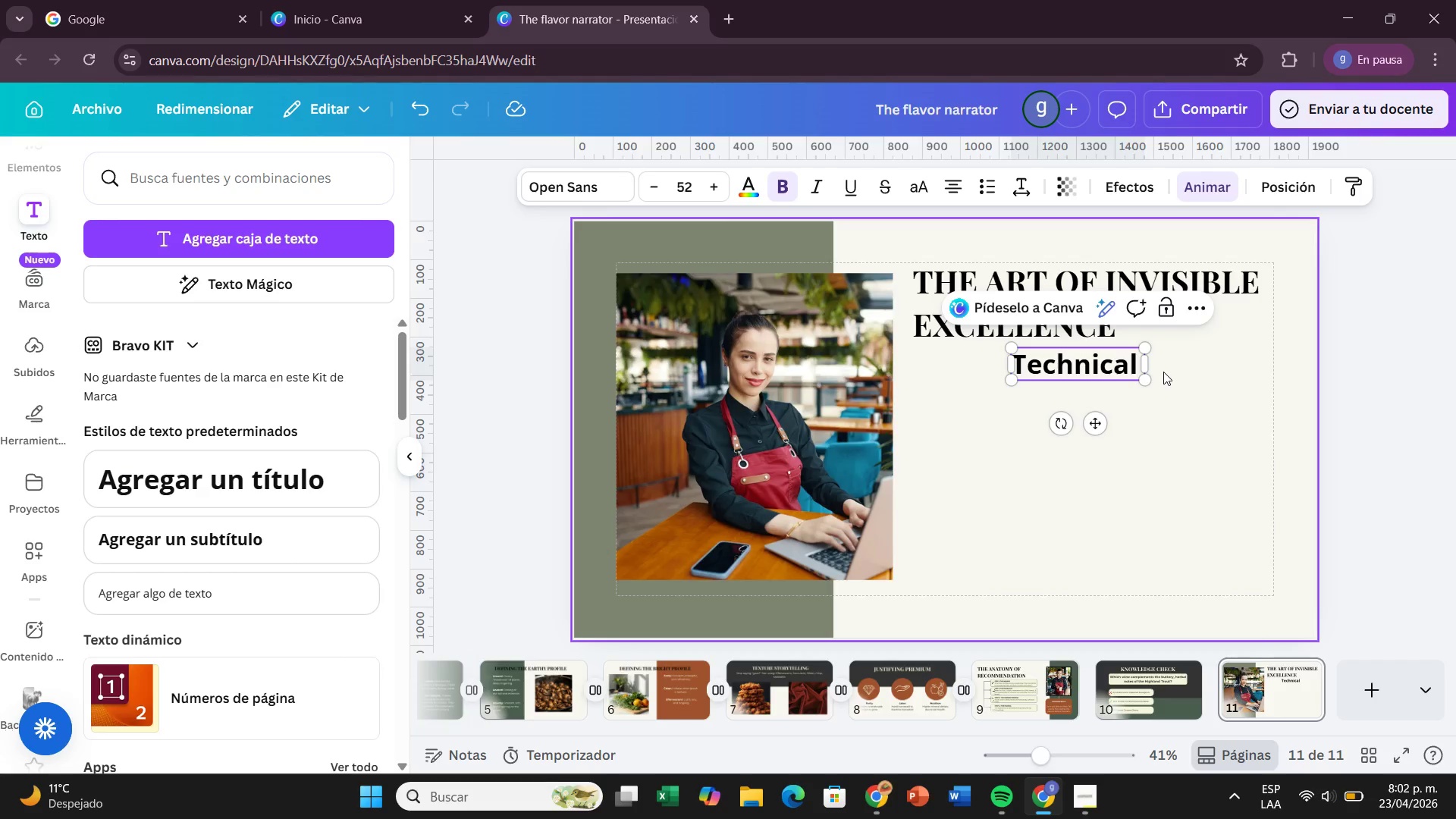 
type(Mastery ^ Intentional)
 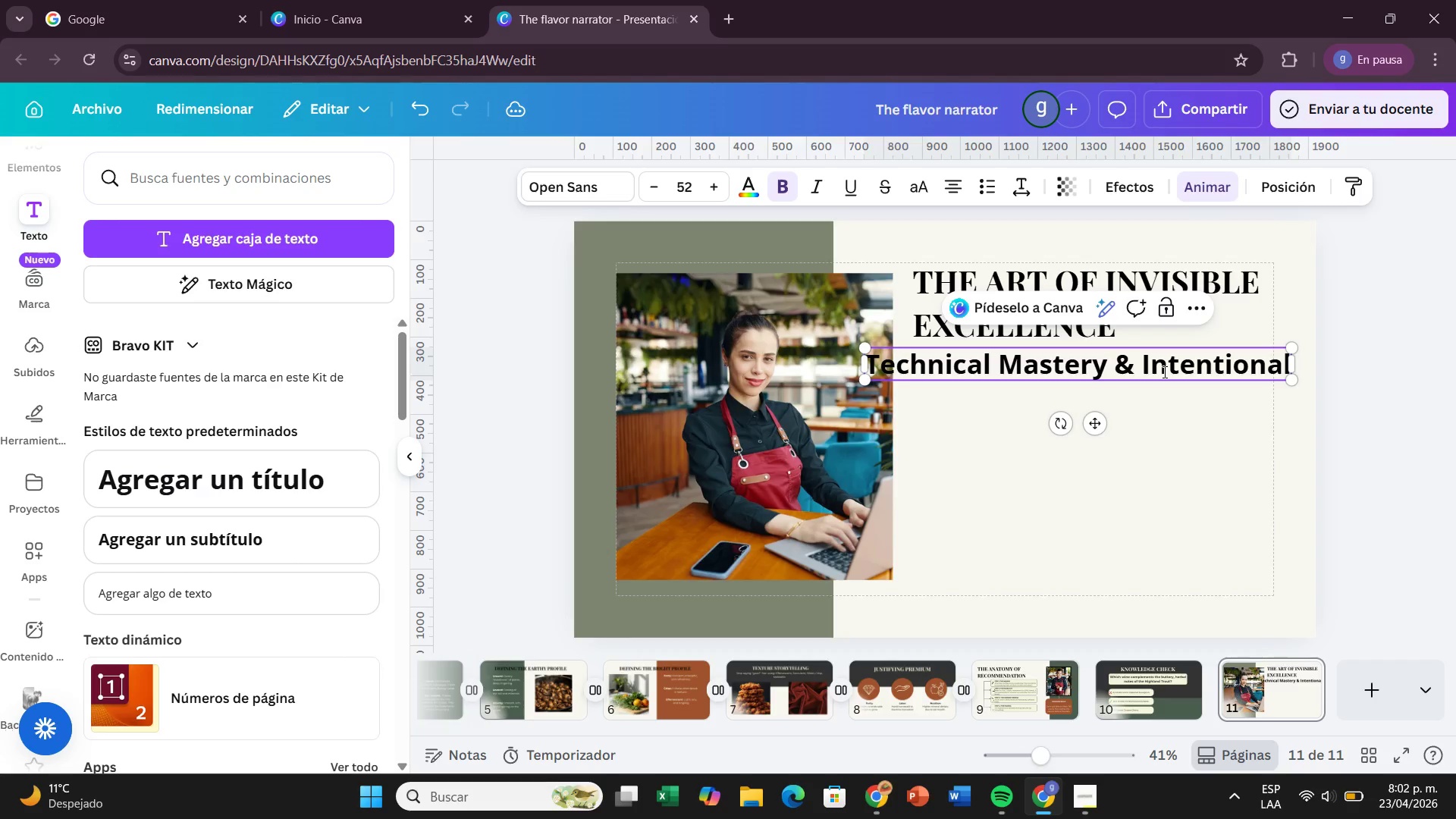 
wait(10.95)
 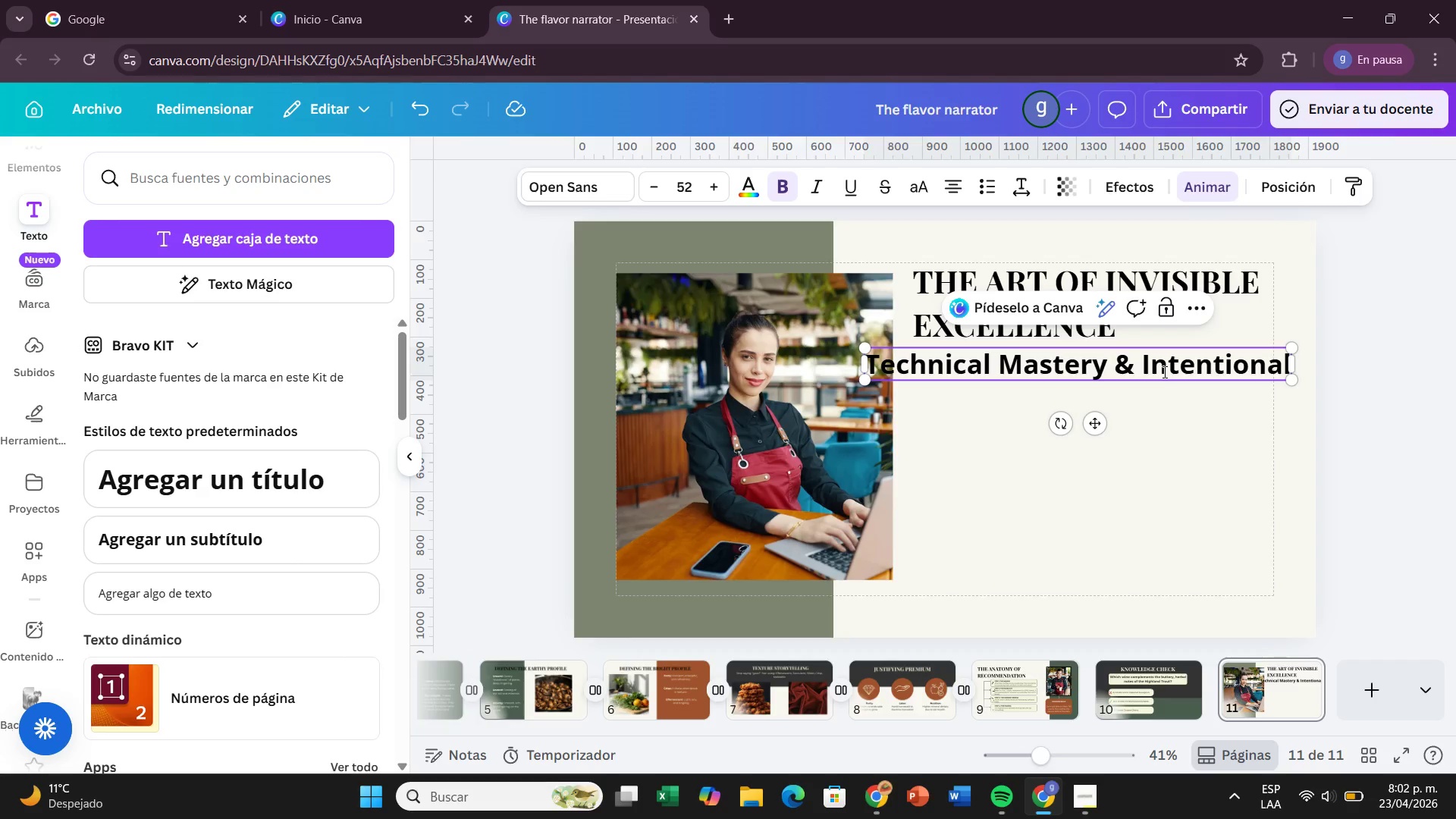 
type( Hospiy)
key(Backspace)
type(tslst)
key(Backspace)
key(Backspace)
key(Backspace)
key(Backspace)
type(slsry)
 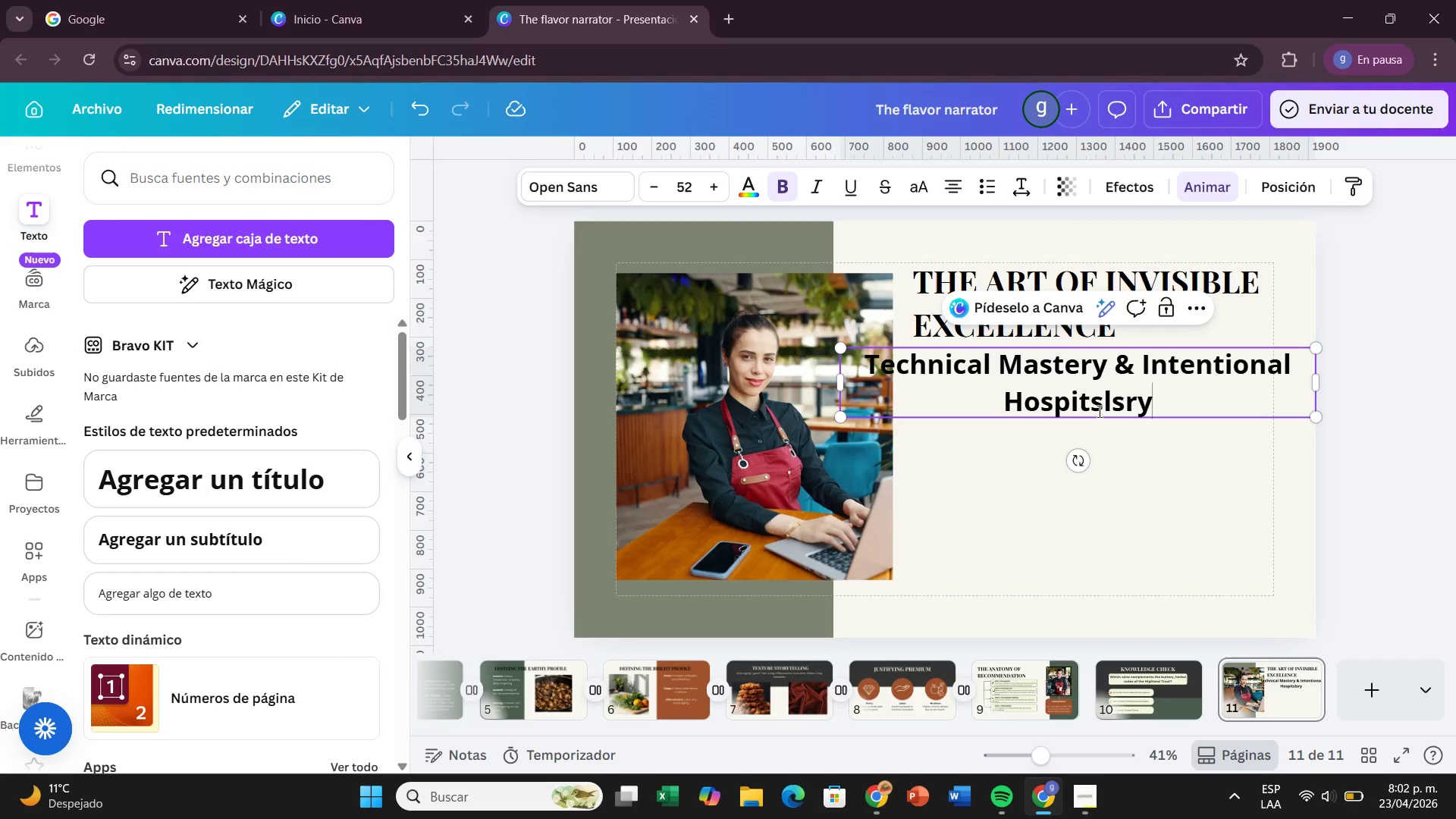 
key(Backspace)
key(Backspace)
key(Backspace)
key(Backspace)
key(Backspace)
type(alary)
 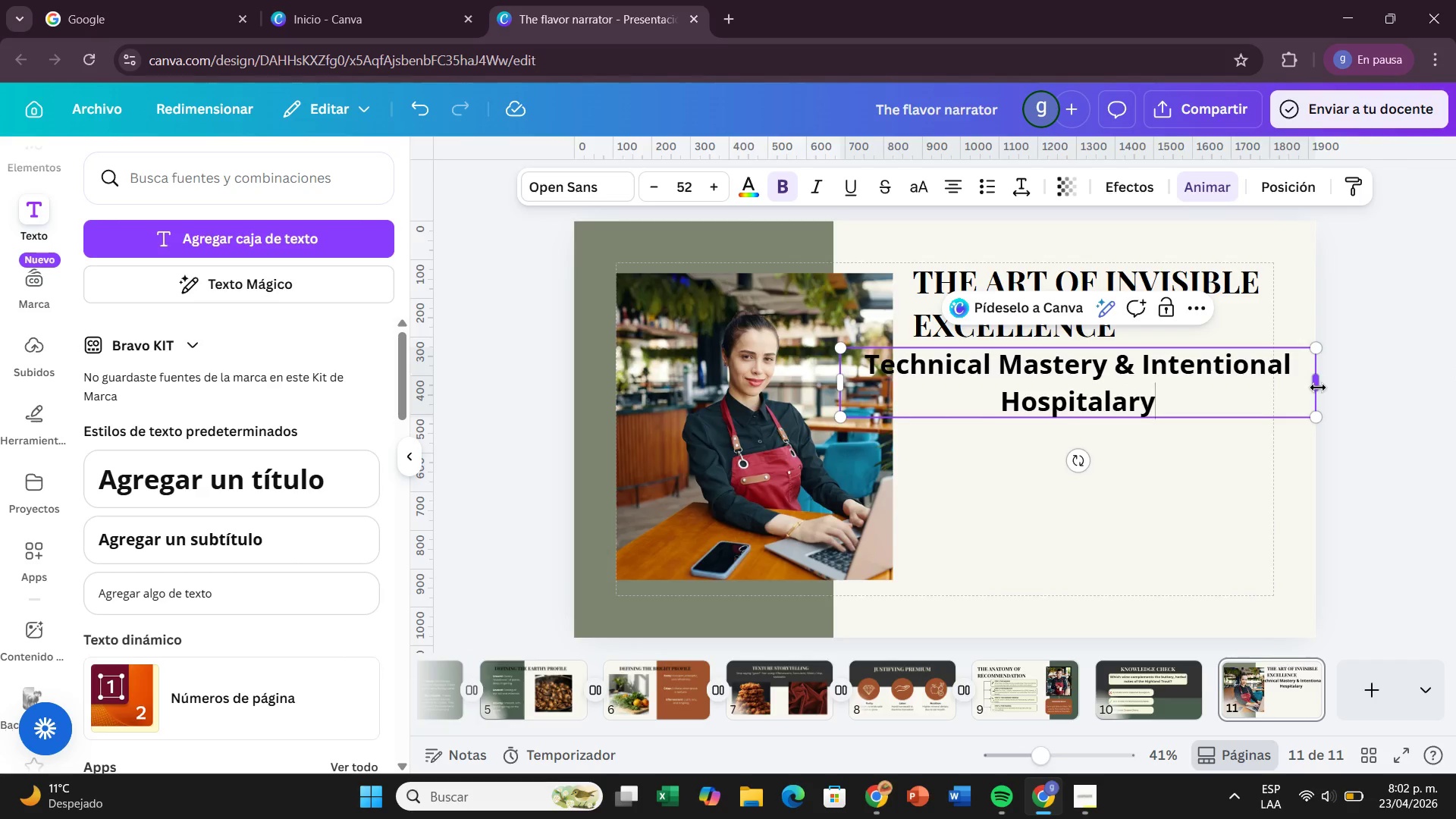 
left_click([1318, 388])
 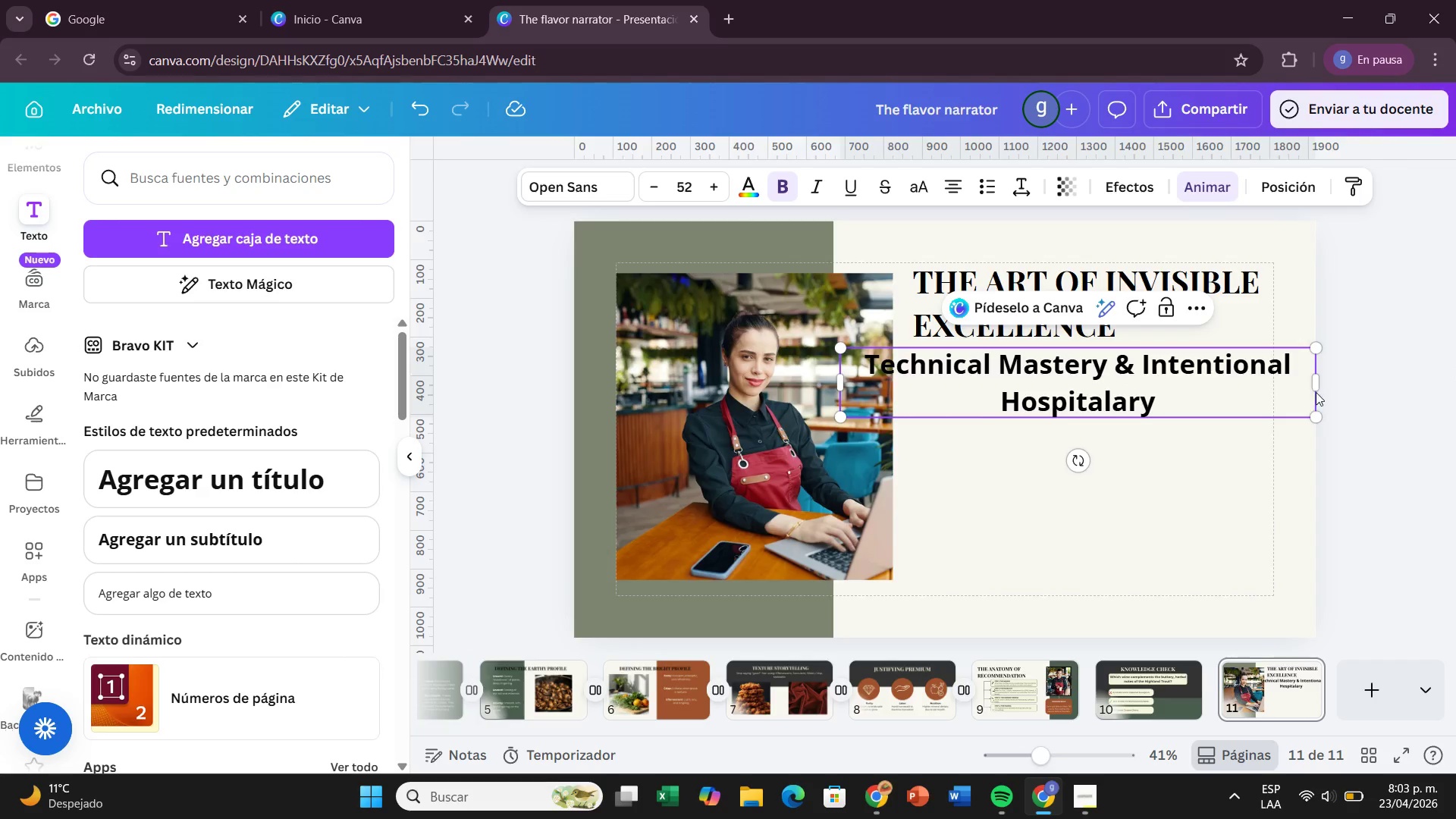 
left_click_drag(start_coordinate=[1316, 389], to_coordinate=[1270, 375])
 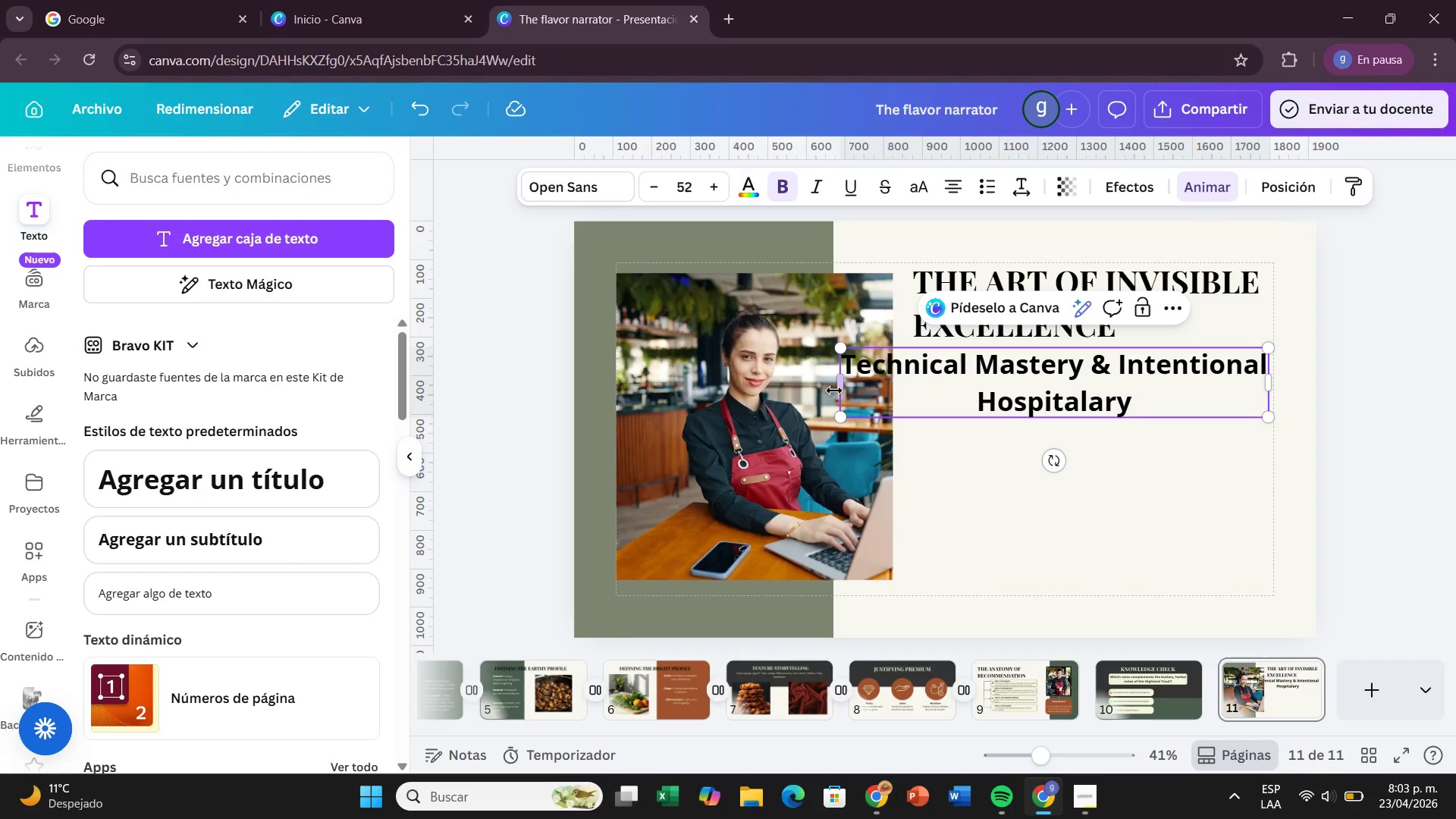 
left_click_drag(start_coordinate=[834, 390], to_coordinate=[887, 387])
 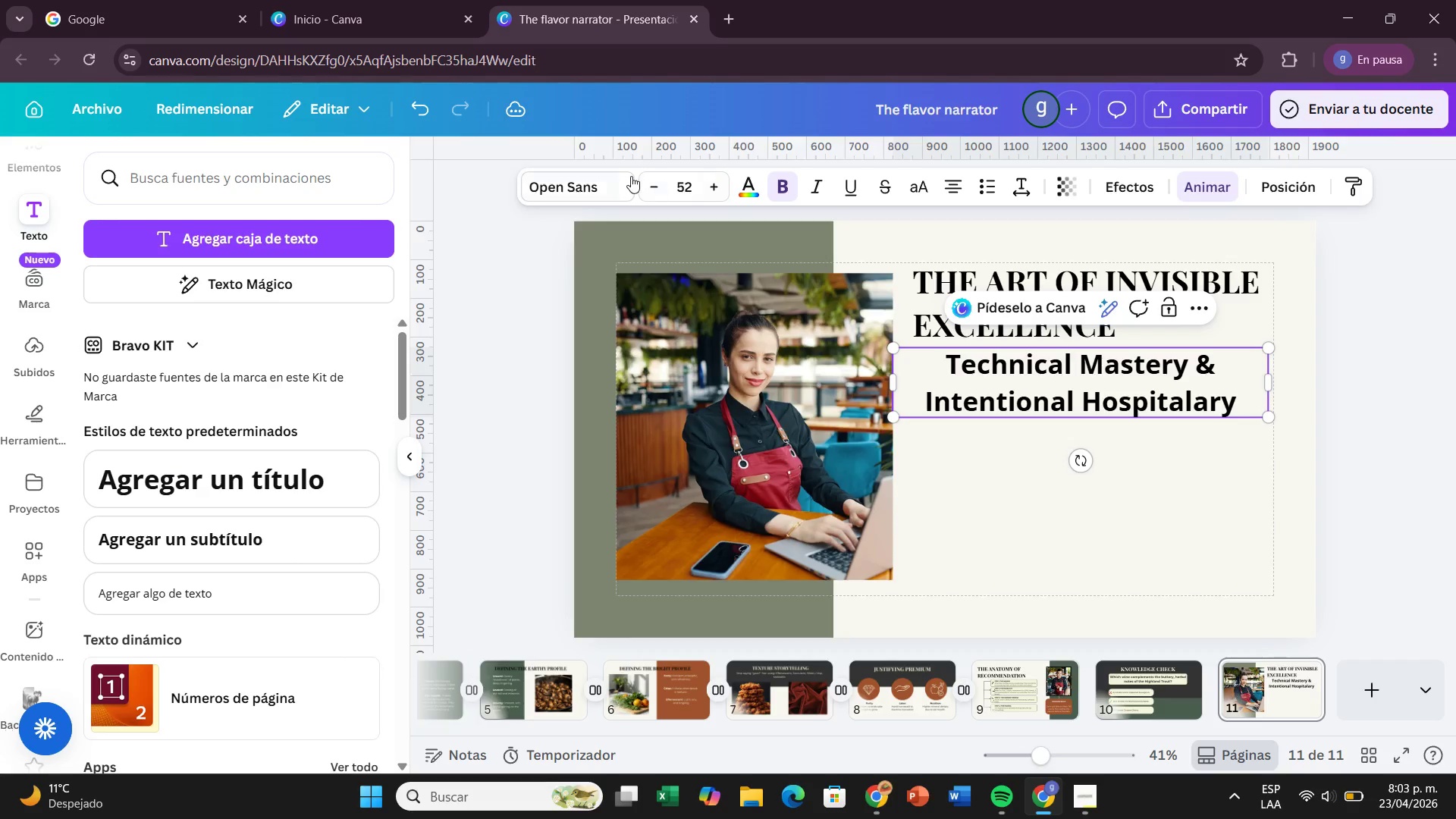 
left_click([620, 180])
 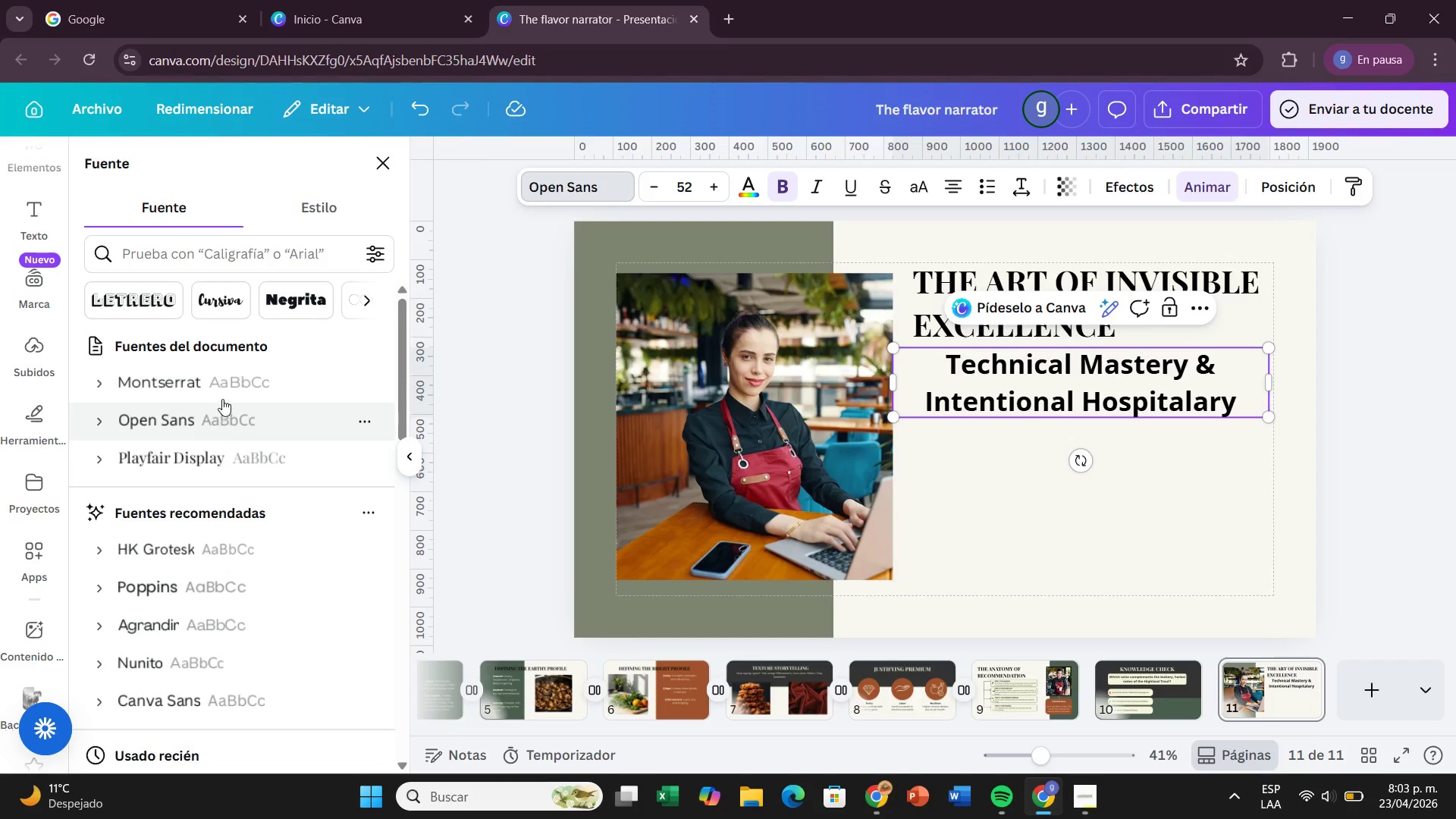 
left_click([225, 458])
 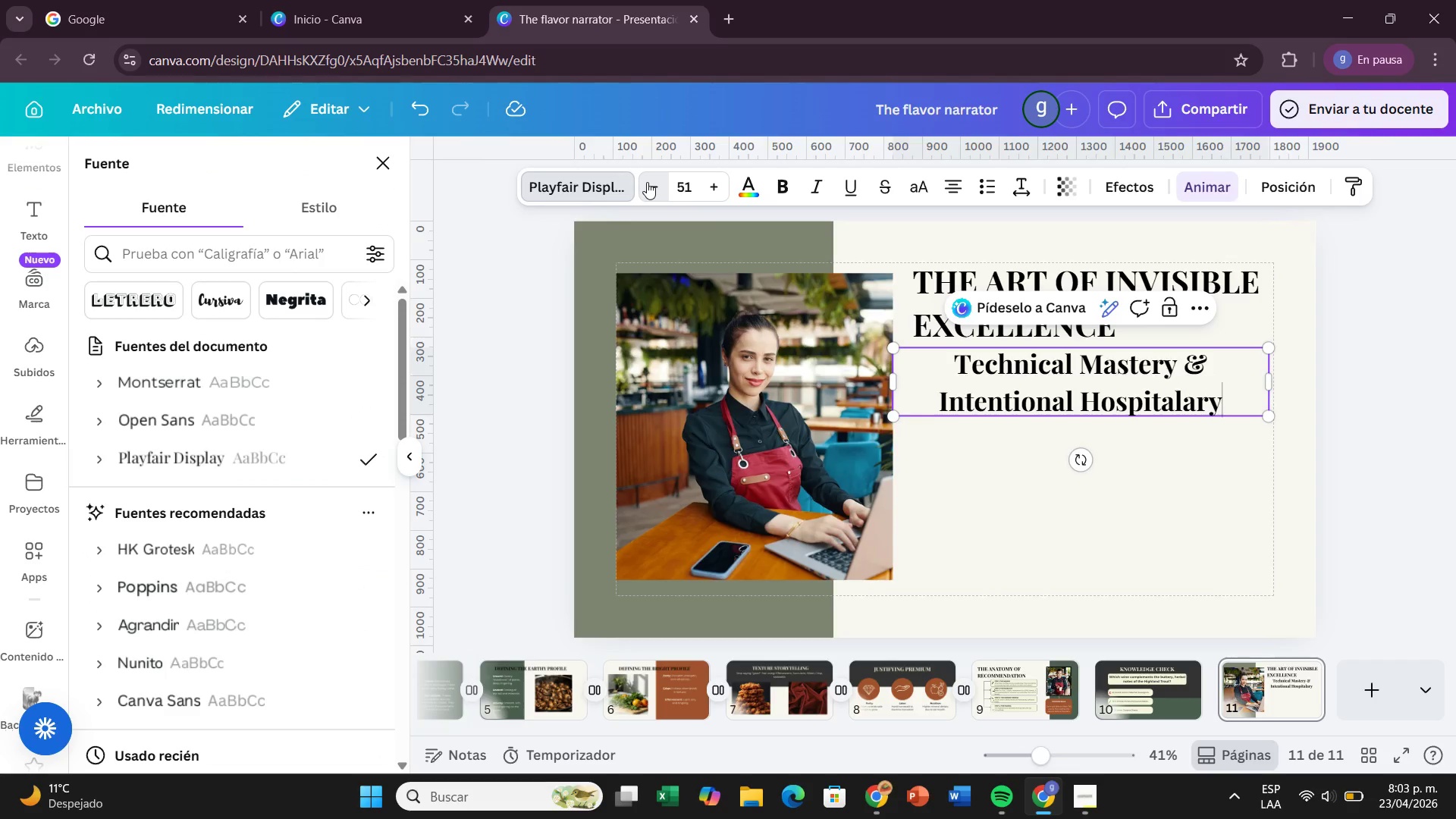 
left_click([647, 182])
 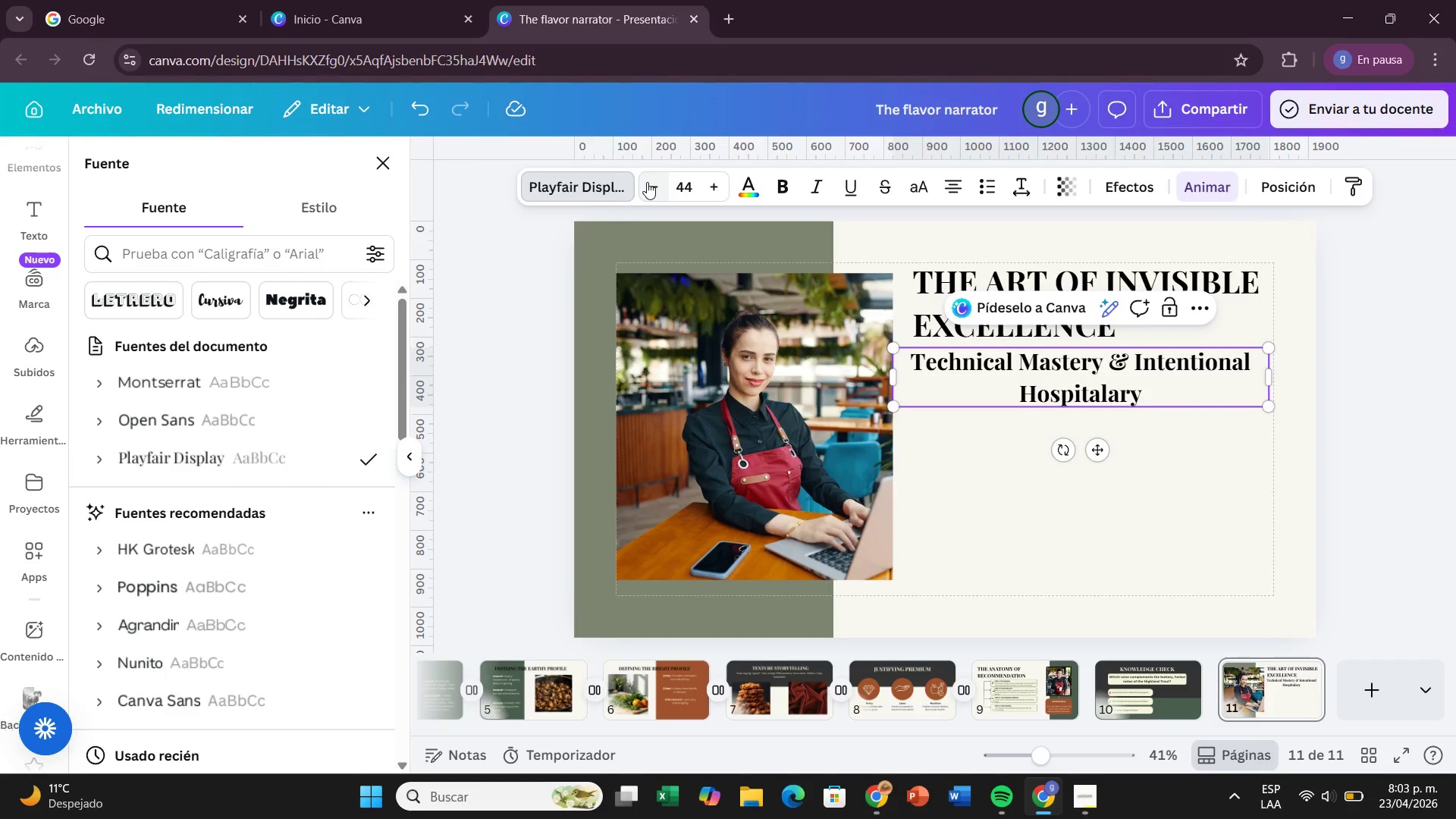 
left_click([647, 182])
 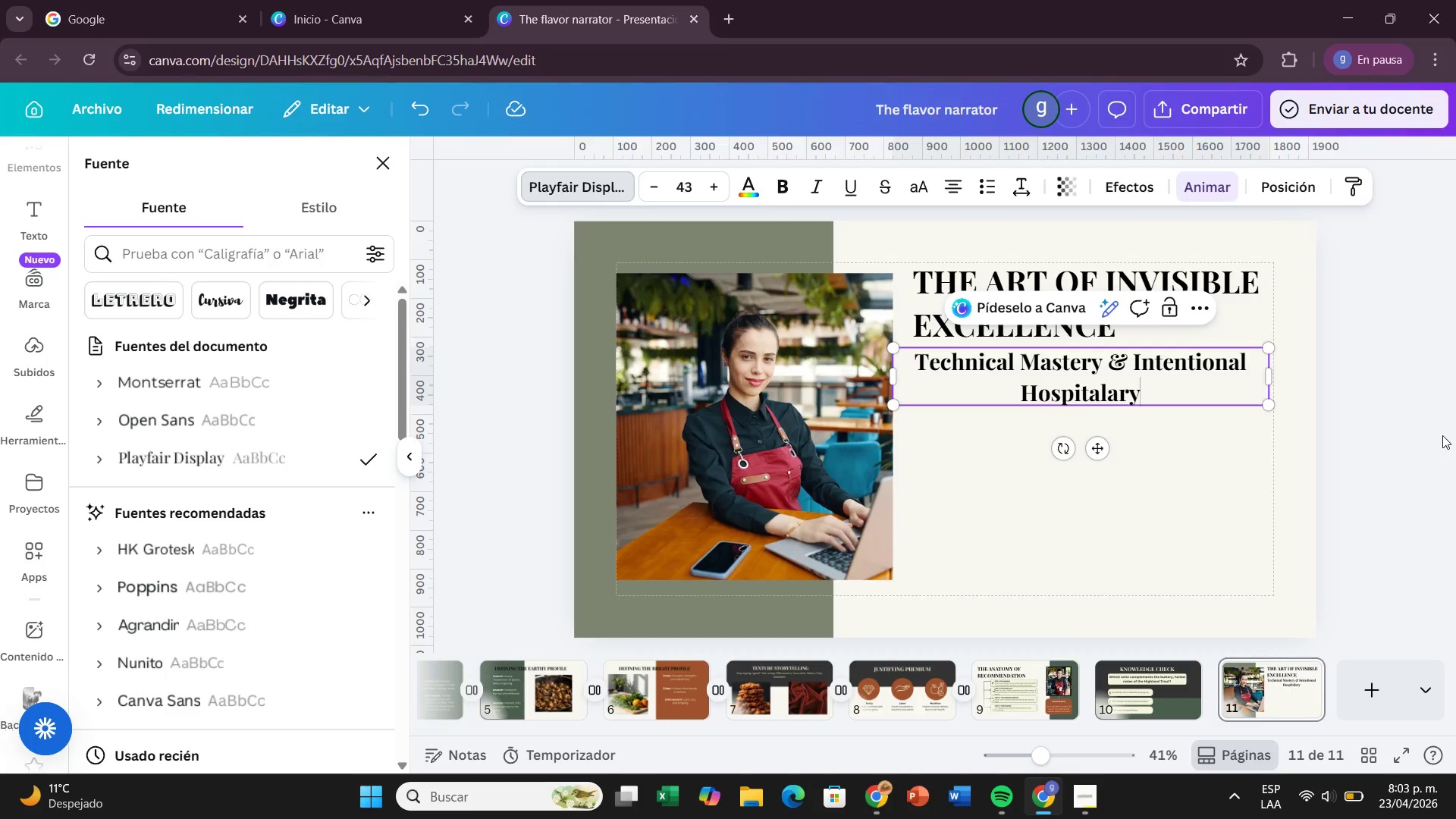 
left_click([1395, 433])
 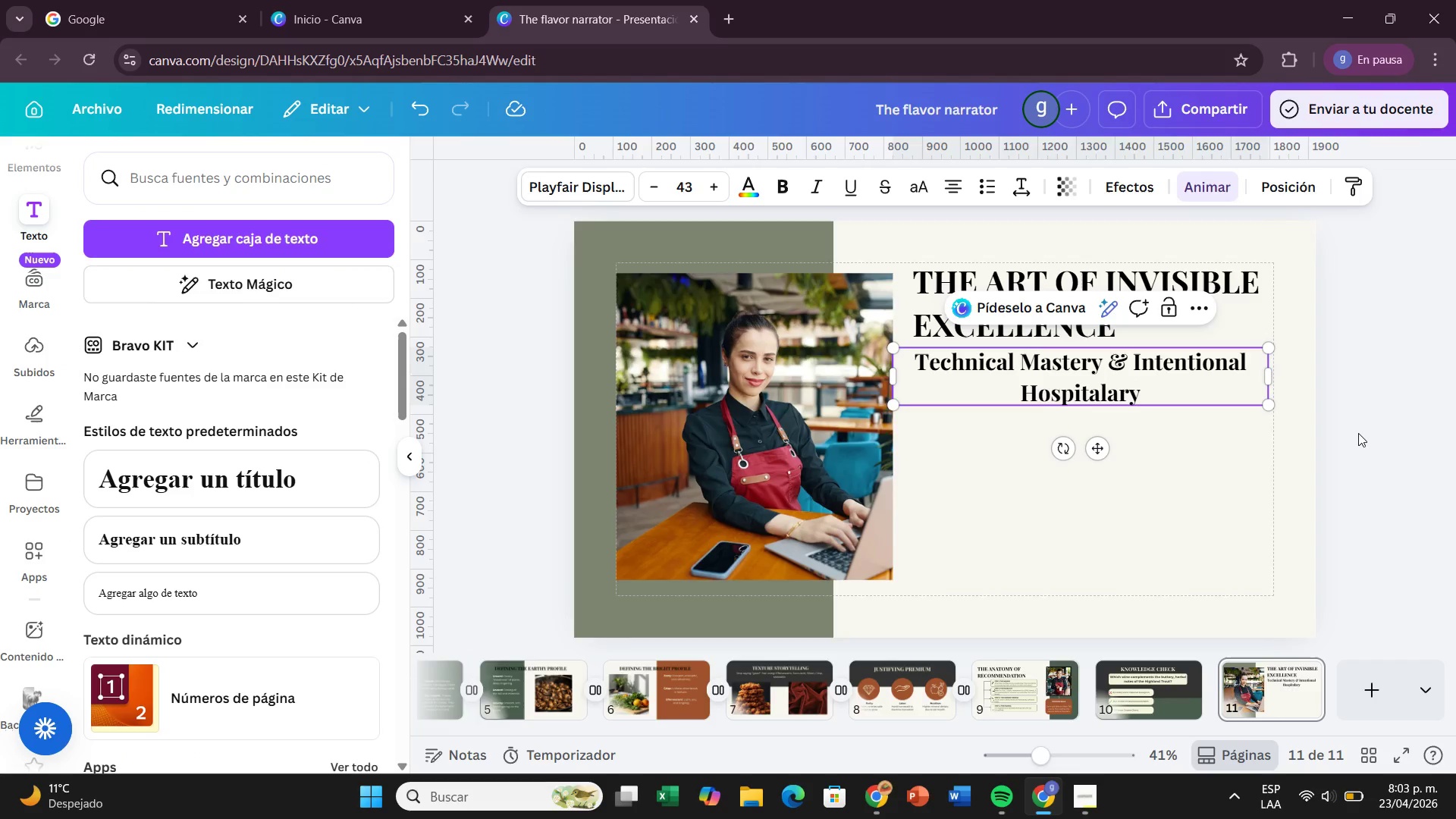 
left_click([1358, 433])
 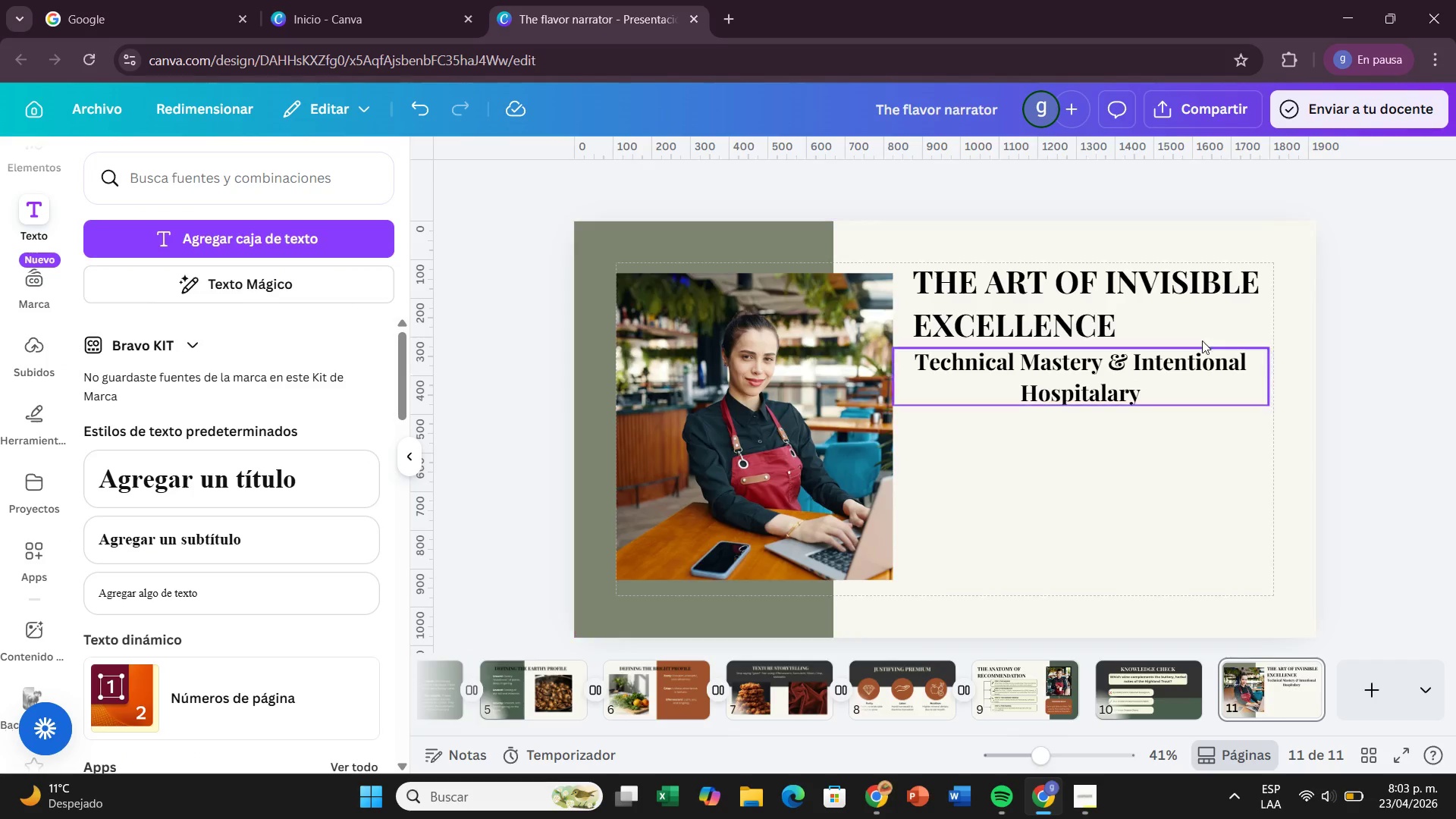 
left_click([1178, 359])
 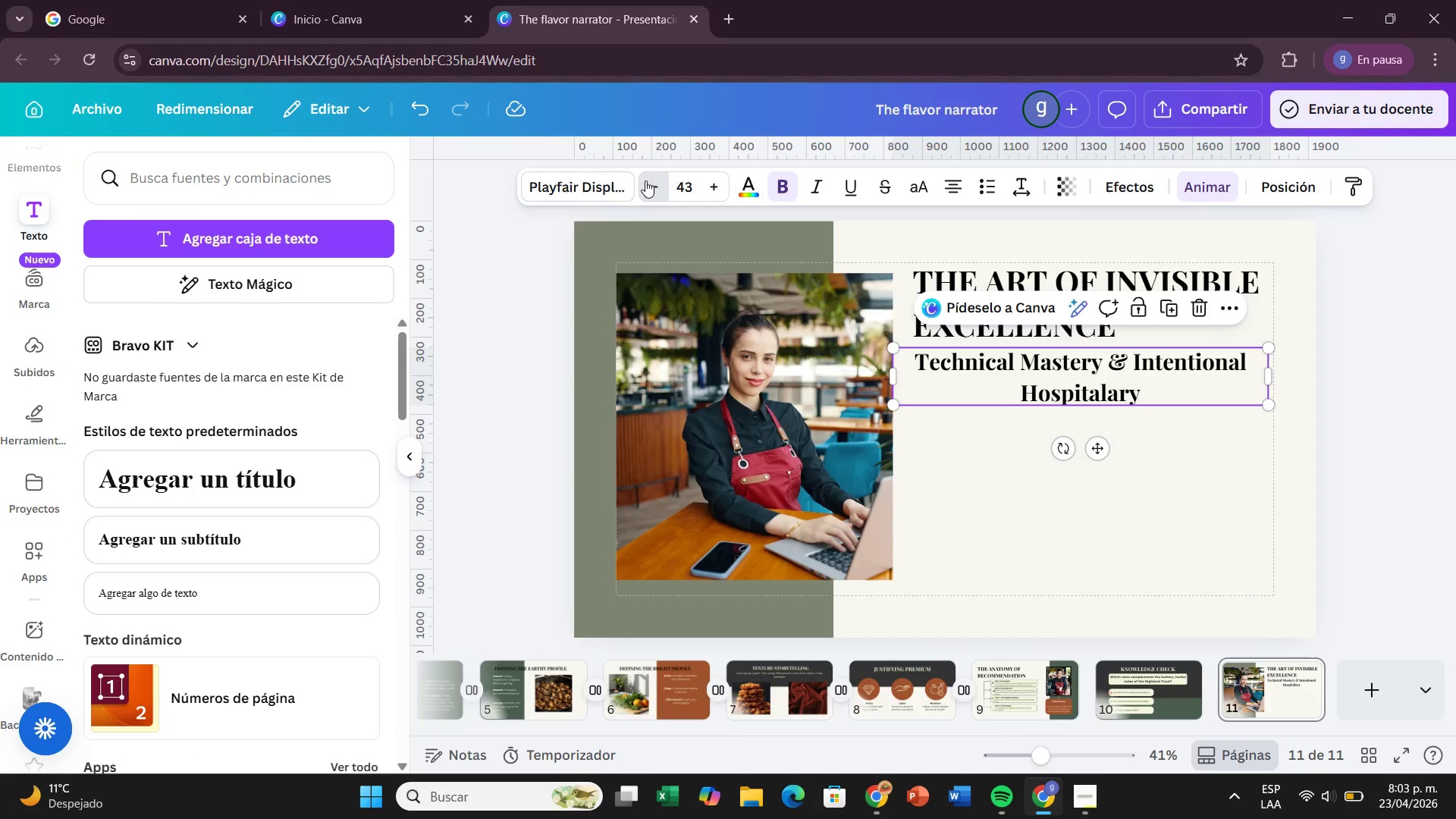 
left_click([645, 180])
 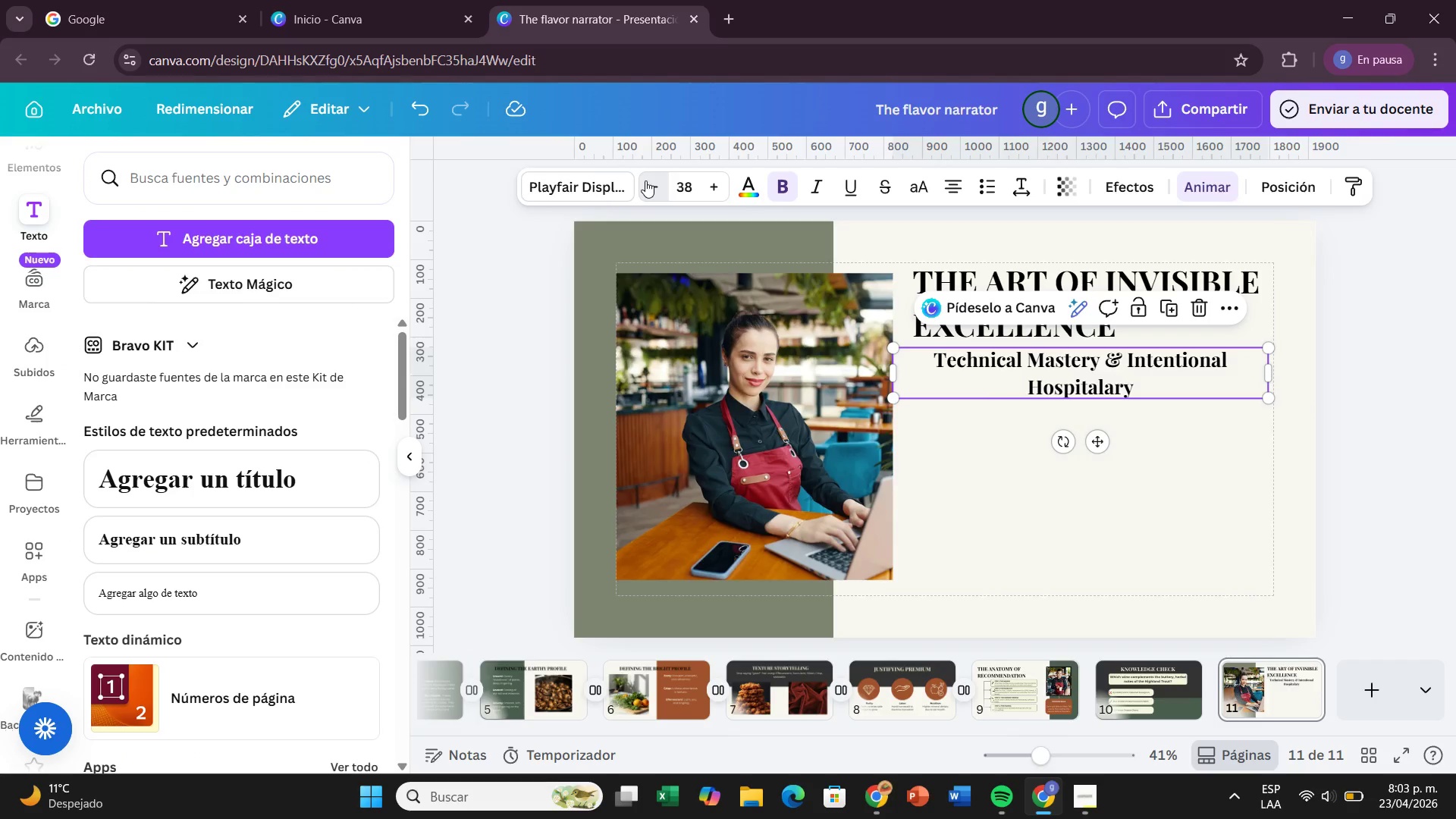 
left_click([645, 180])
 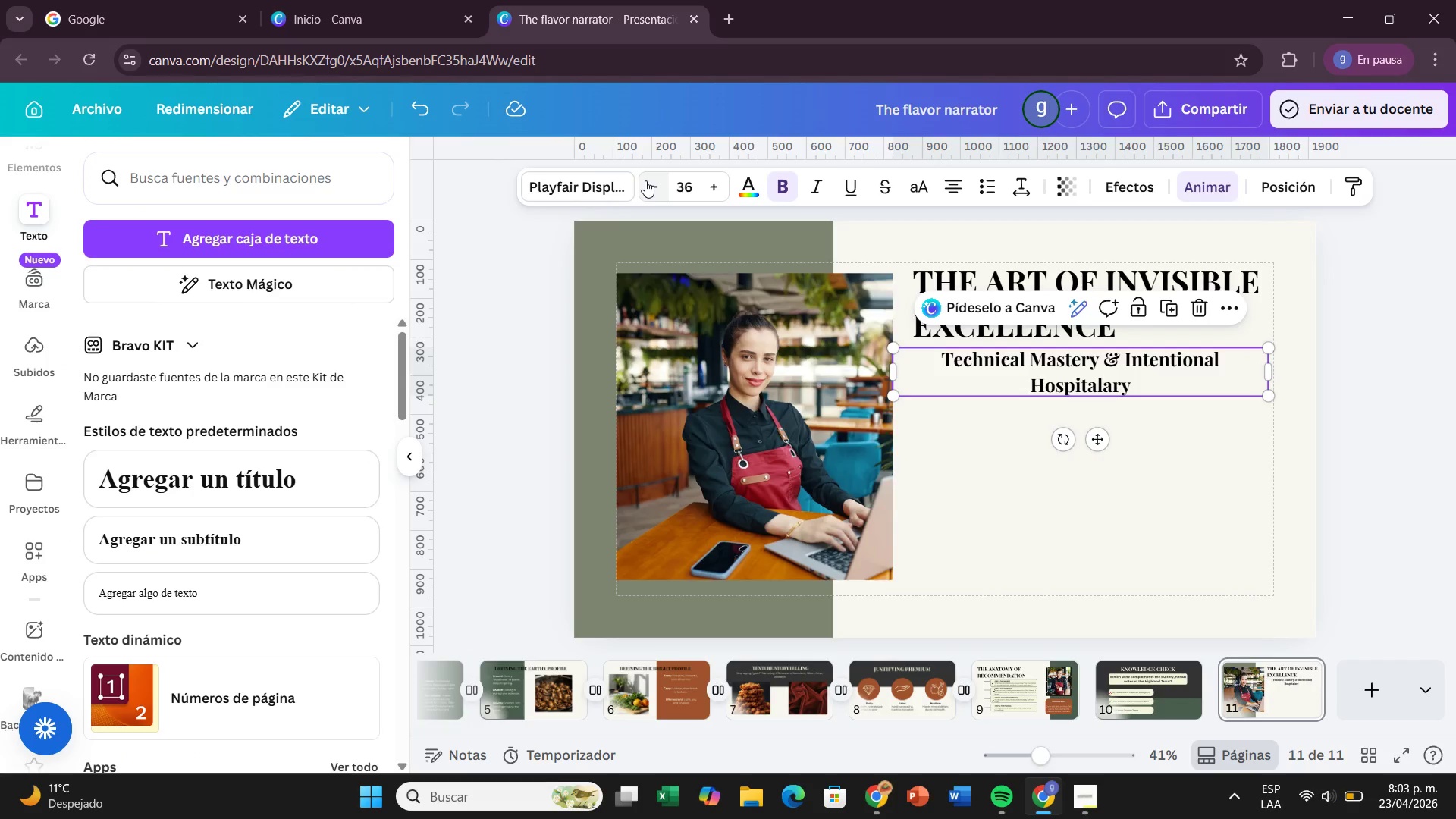 
left_click([645, 180])
 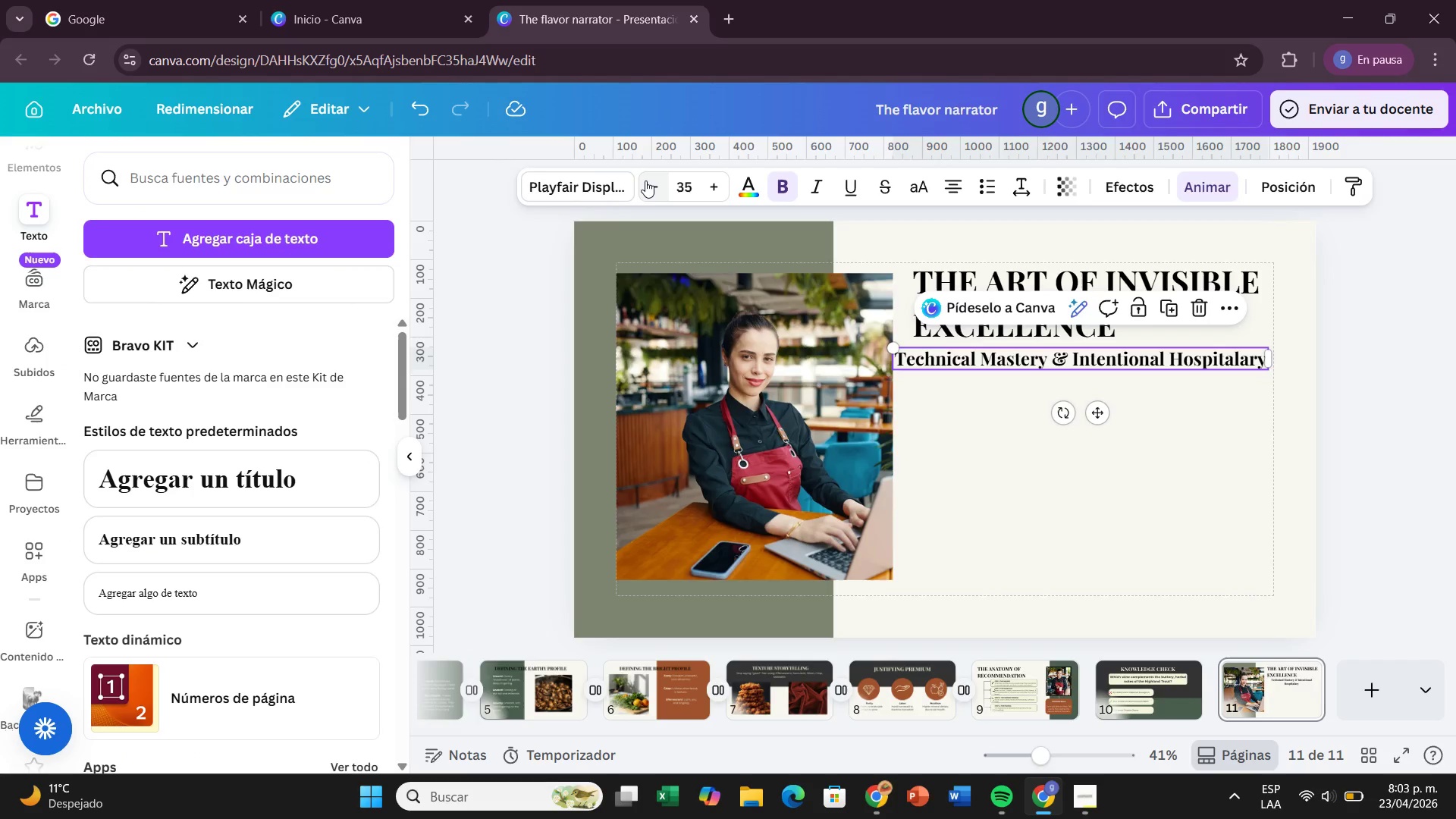 
left_click([645, 180])
 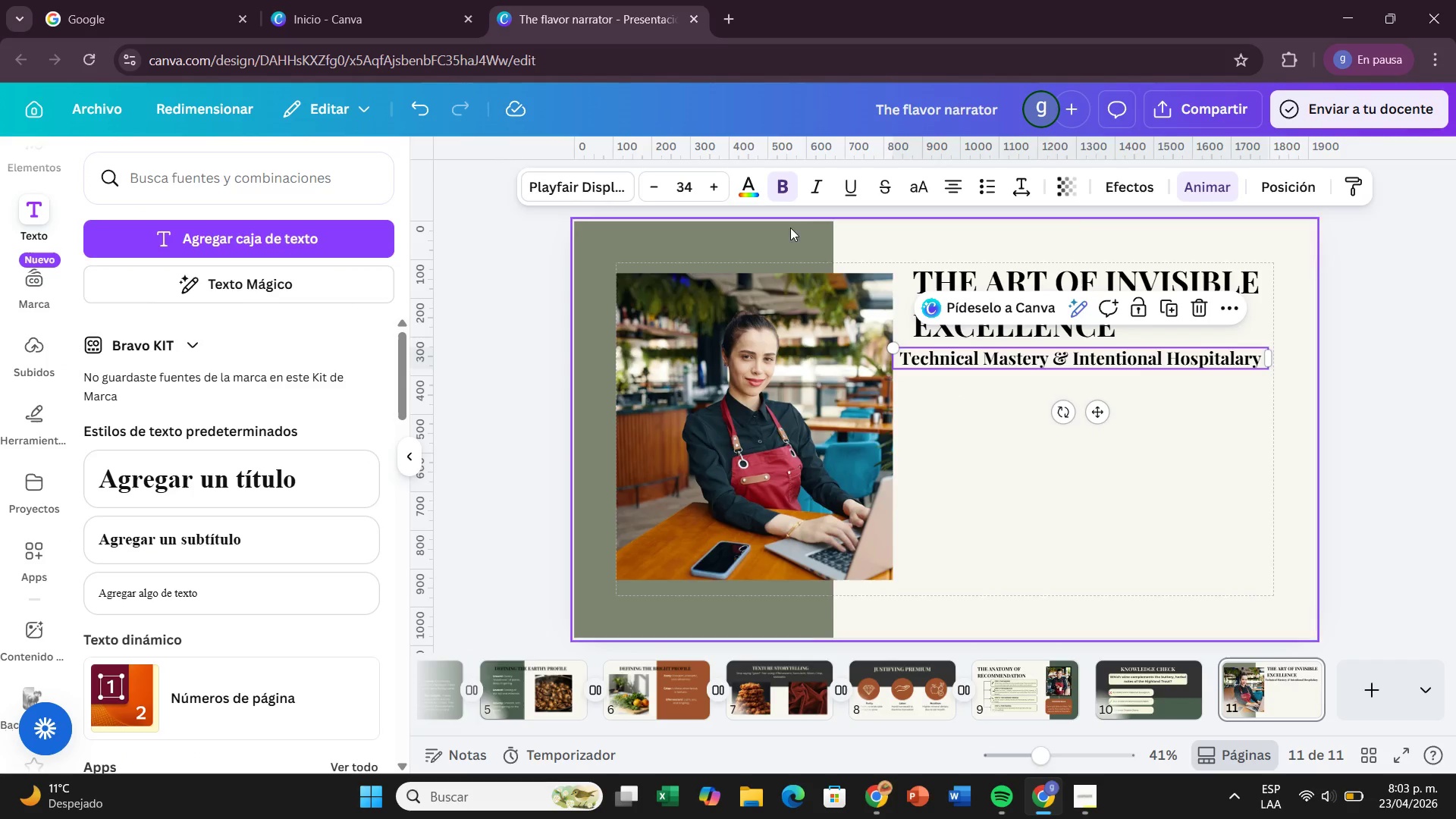 
left_click([718, 187])
 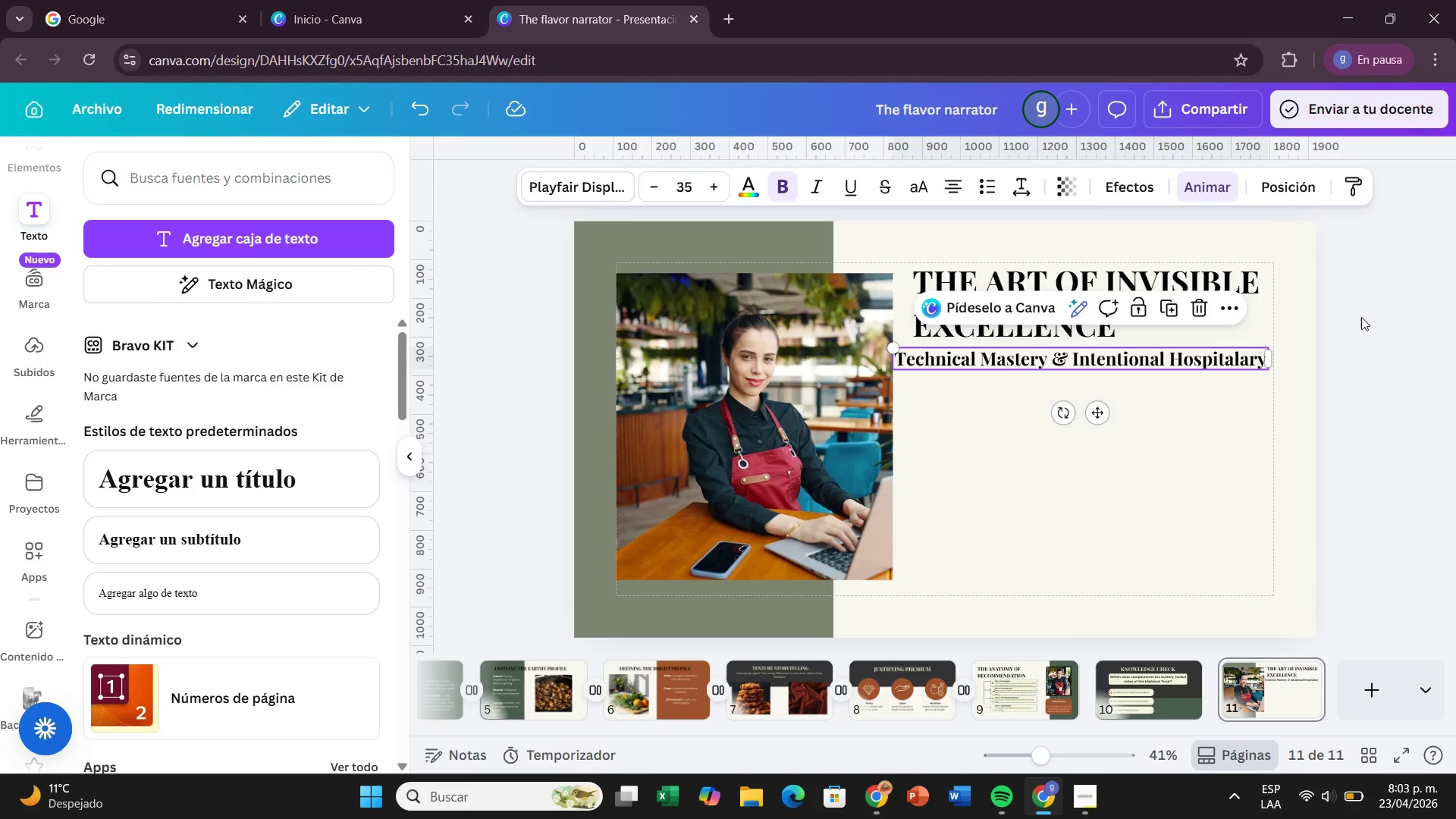 
left_click([1359, 318])
 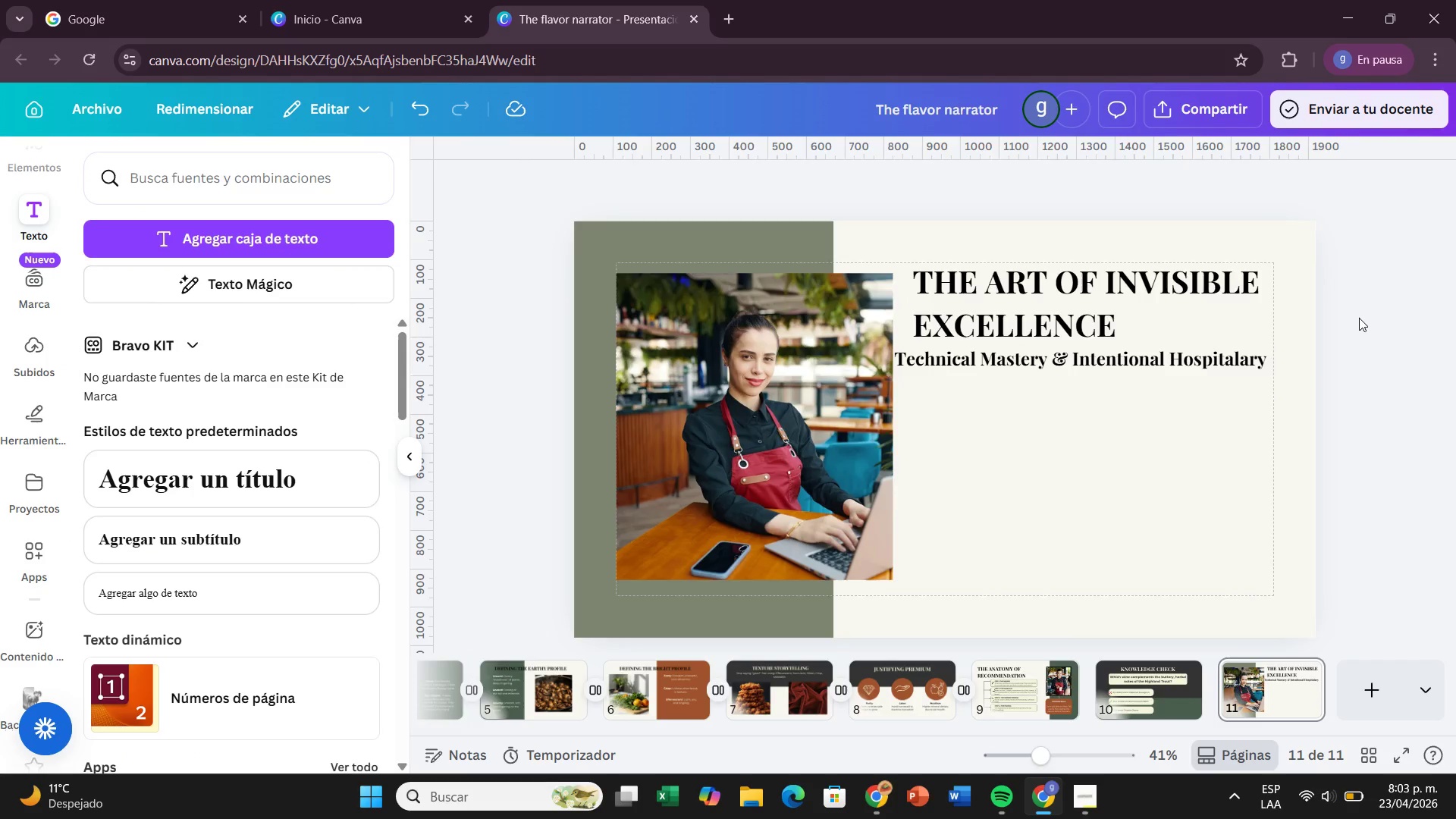 
wait(9.56)
 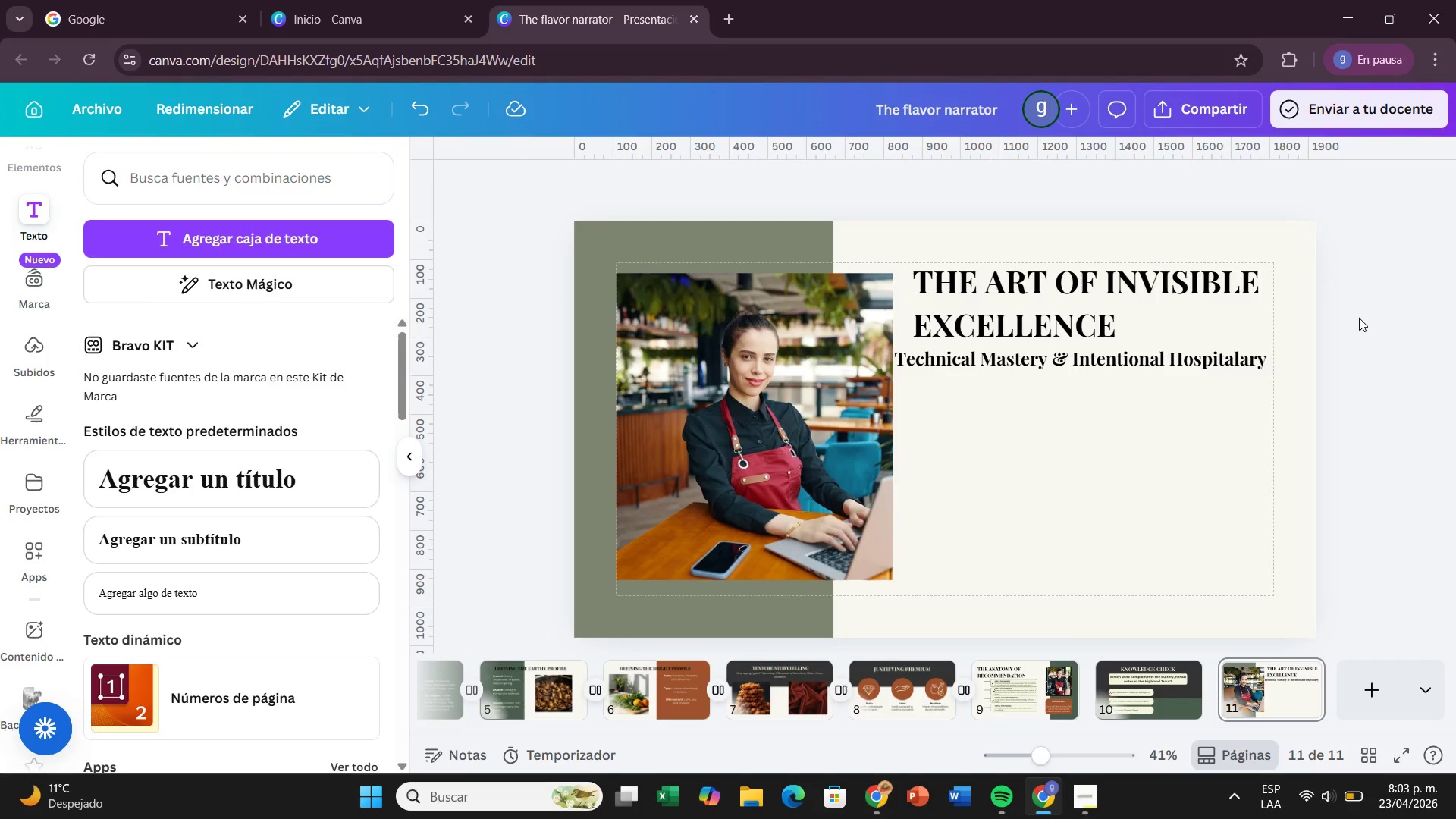 
left_click([957, 366])
 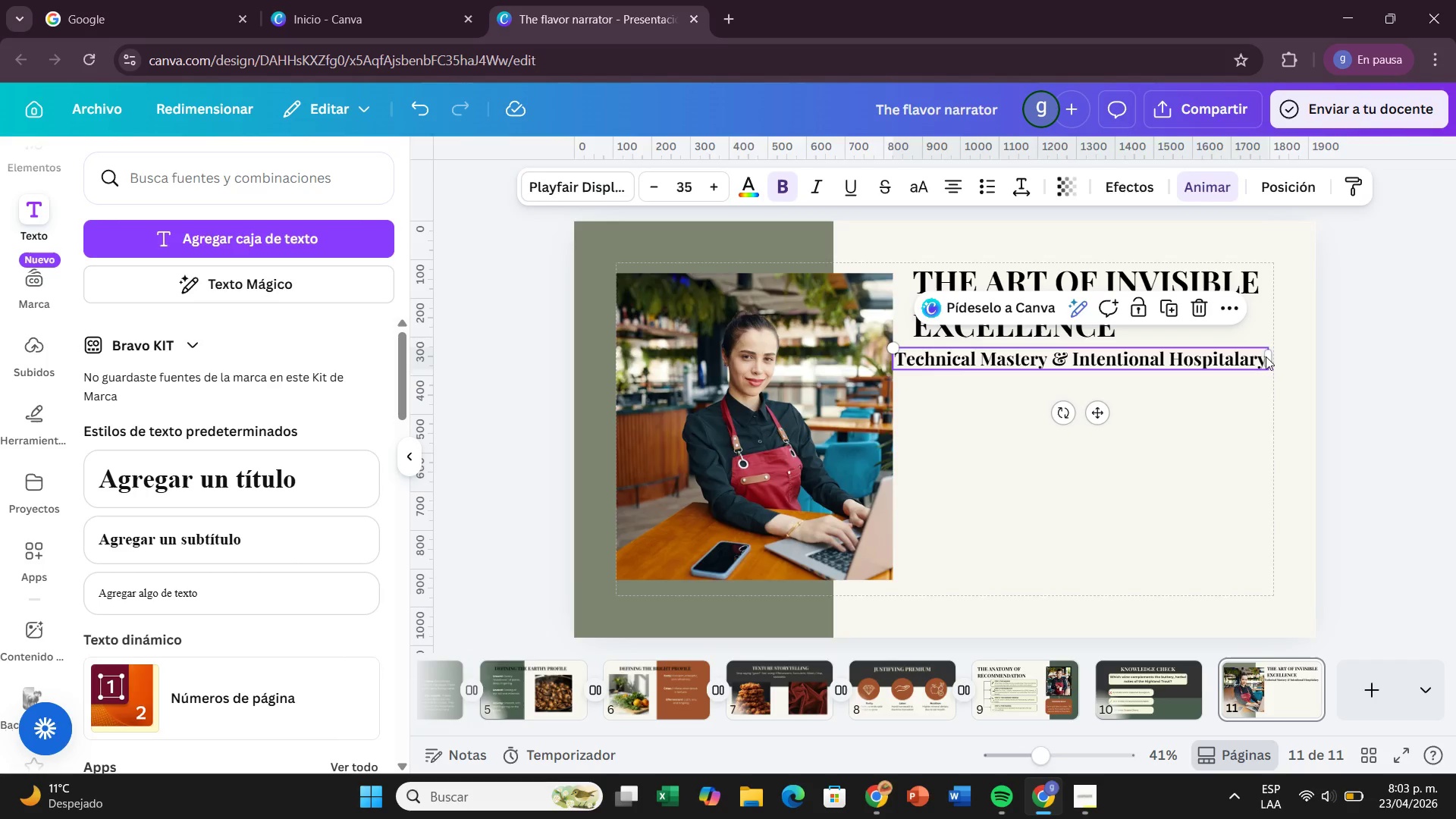 
left_click_drag(start_coordinate=[1269, 357], to_coordinate=[1260, 360])
 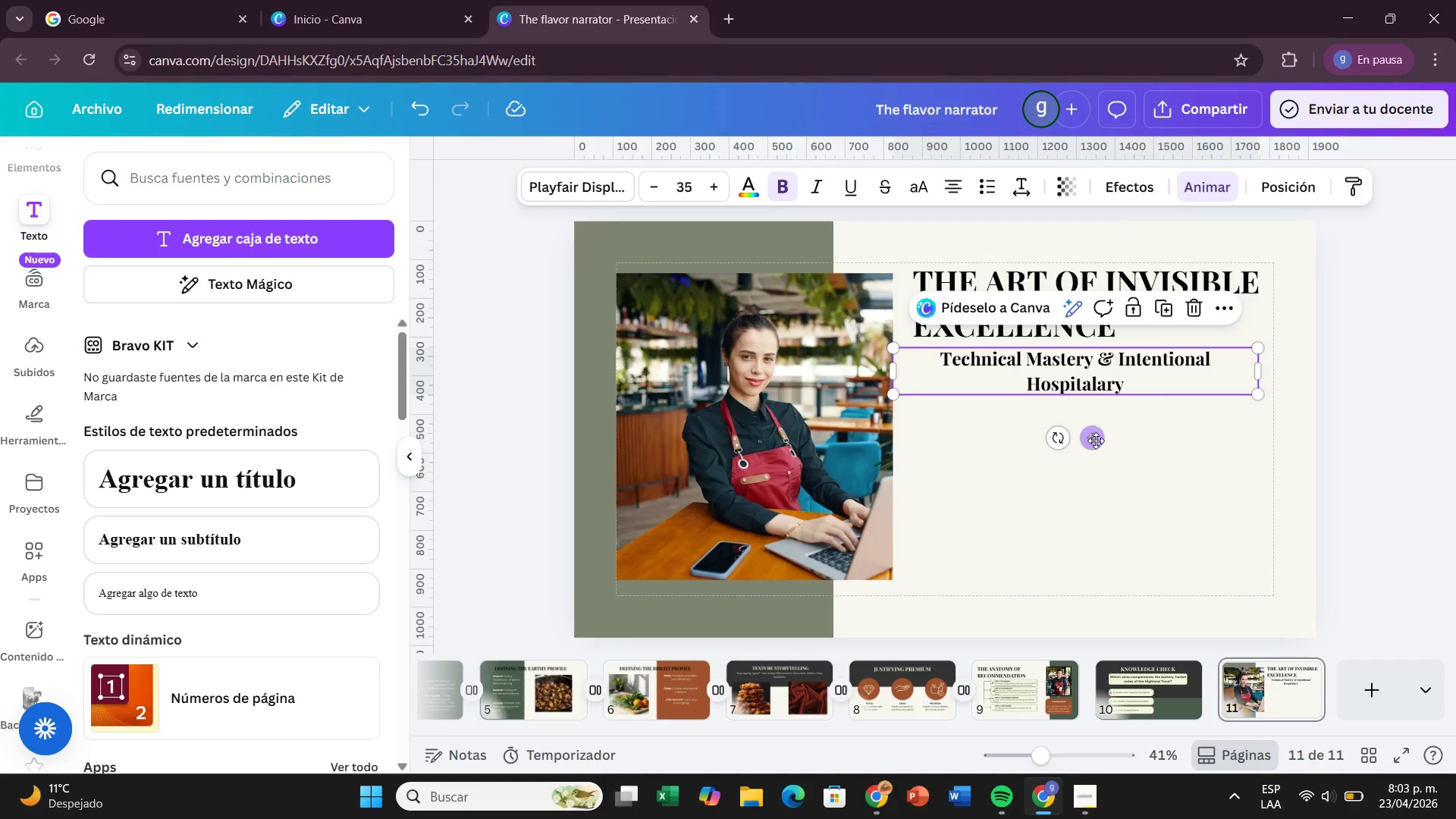 
left_click_drag(start_coordinate=[1096, 441], to_coordinate=[1104, 436])
 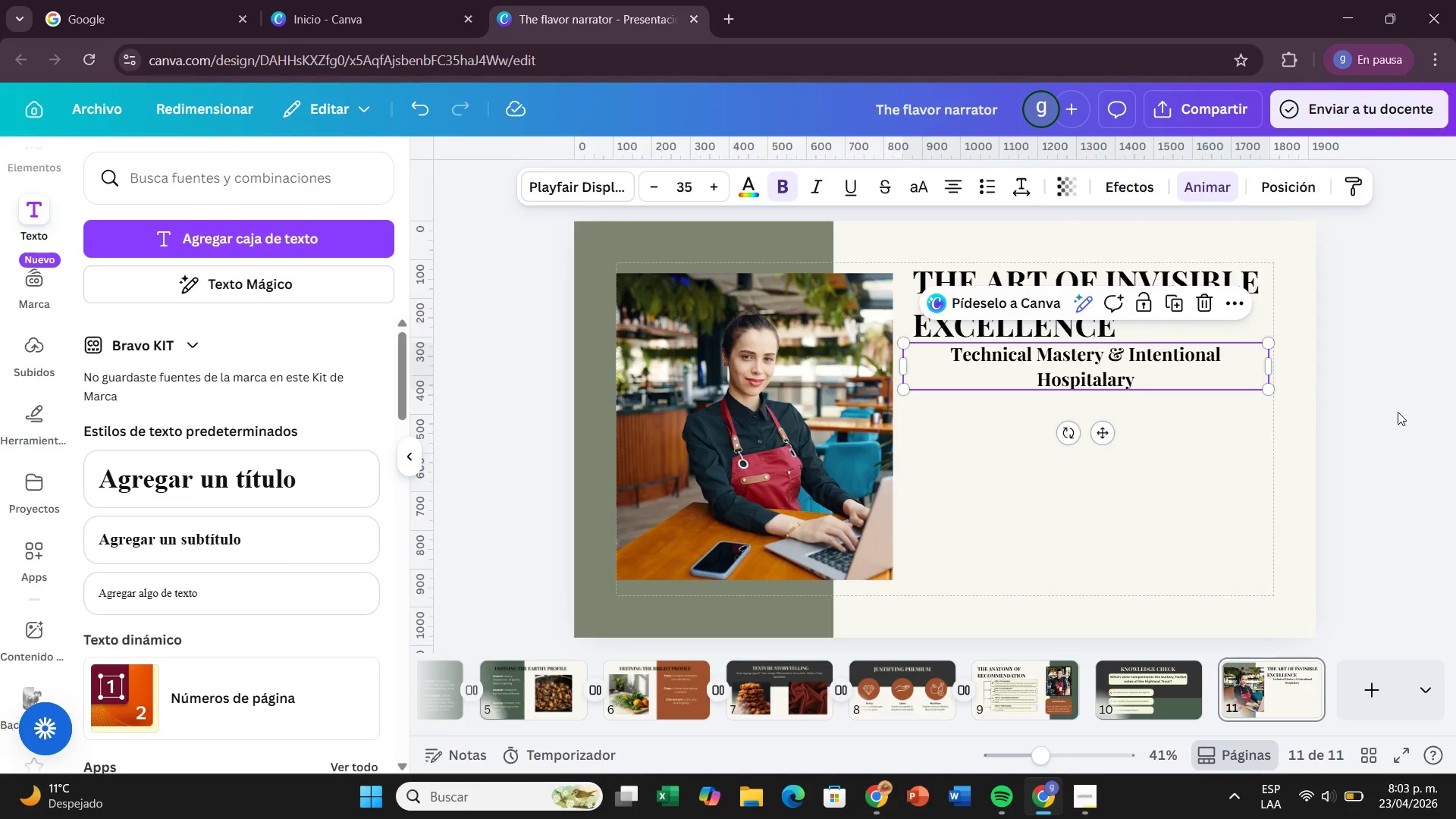 
left_click([1398, 412])
 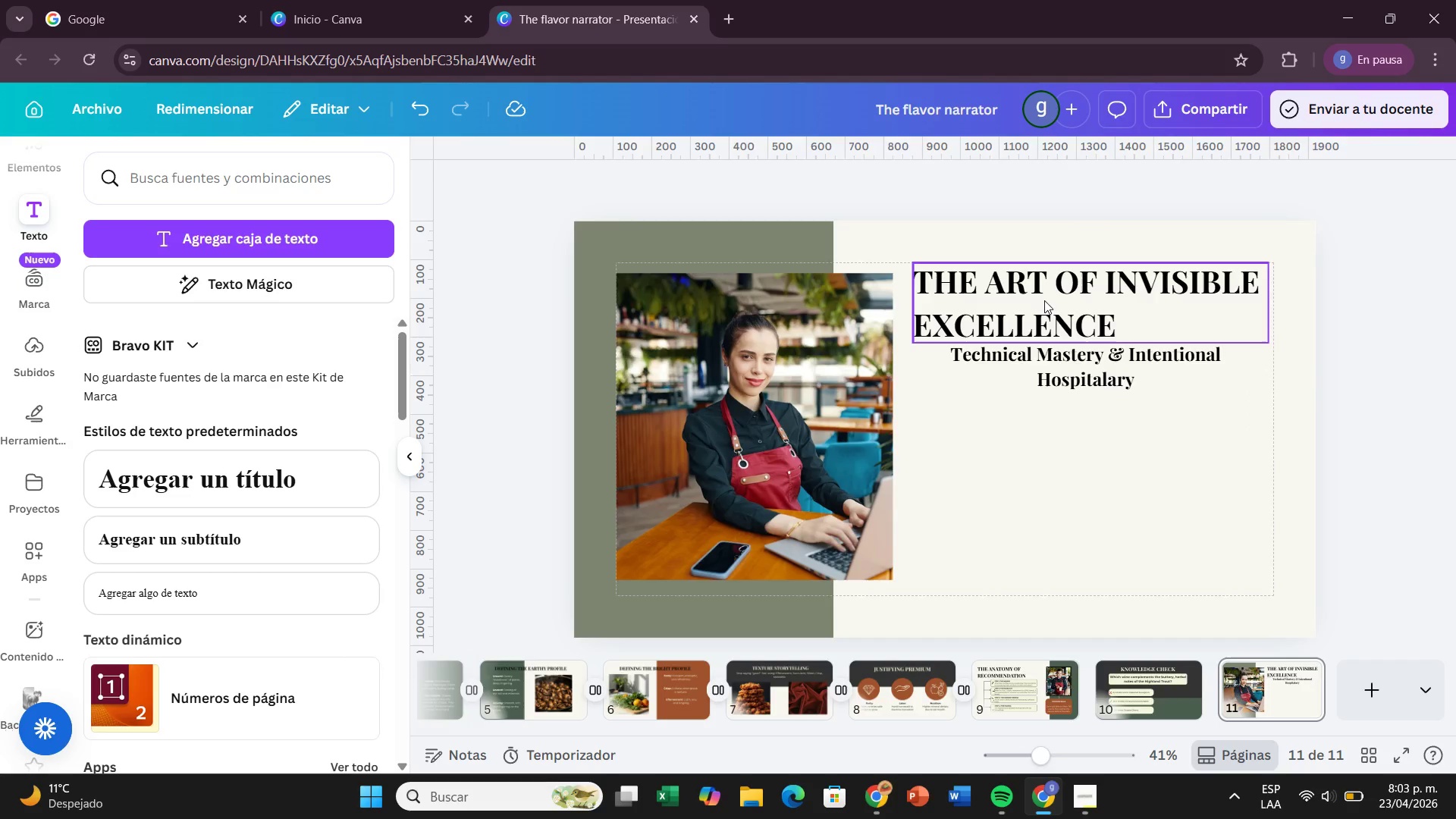 
left_click([849, 340])
 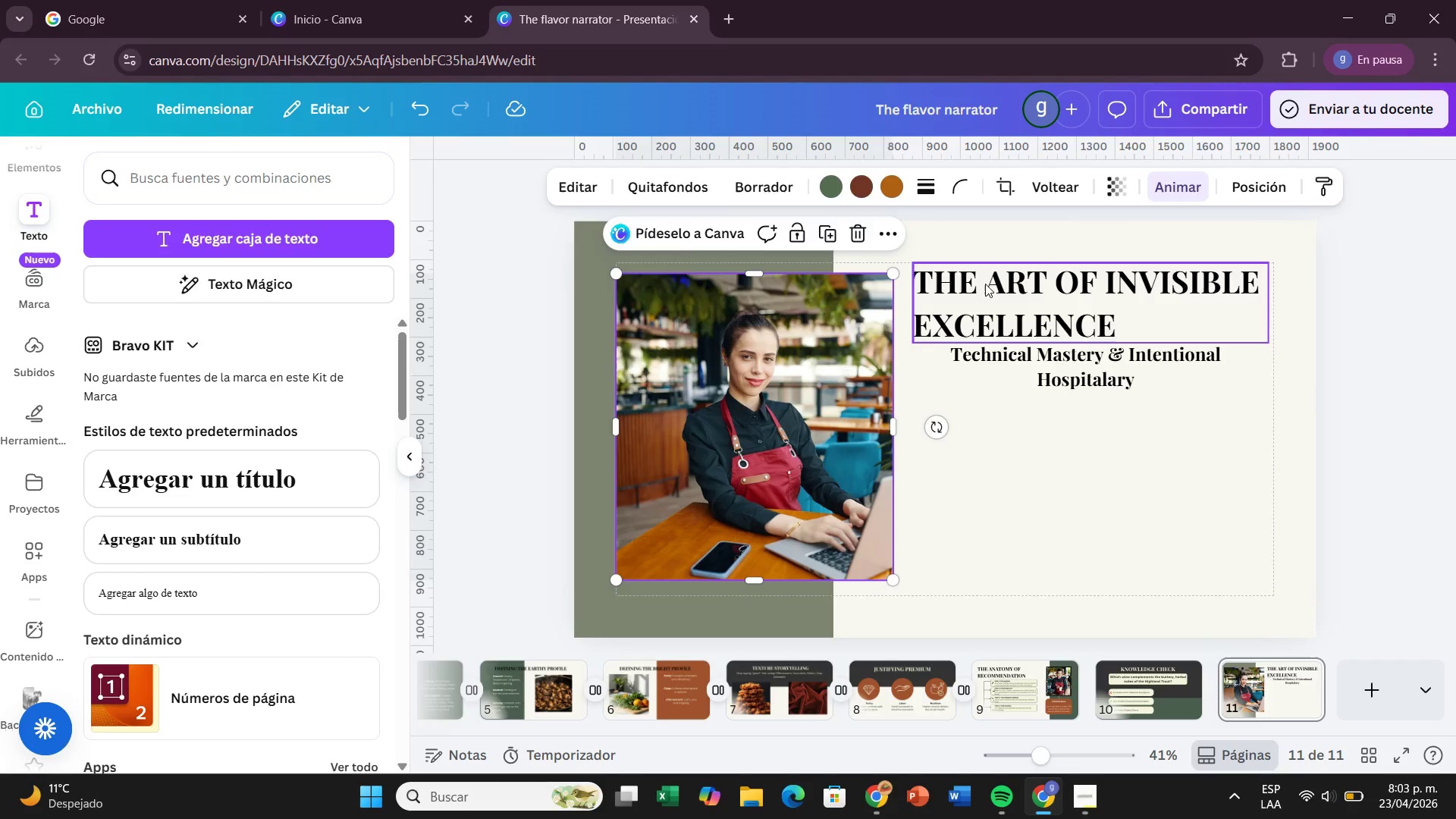 
left_click([987, 282])
 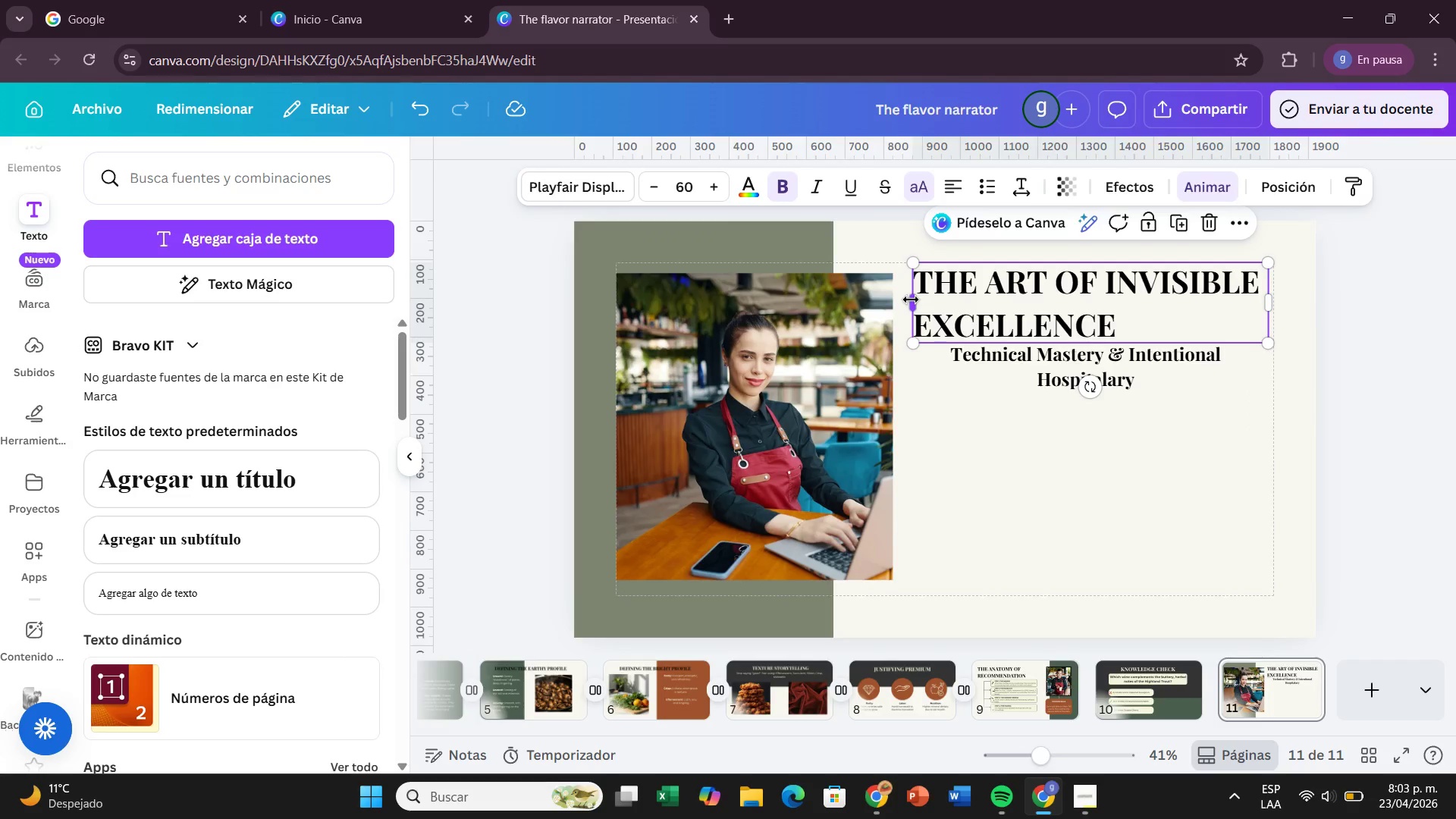 
left_click_drag(start_coordinate=[911, 300], to_coordinate=[893, 303])
 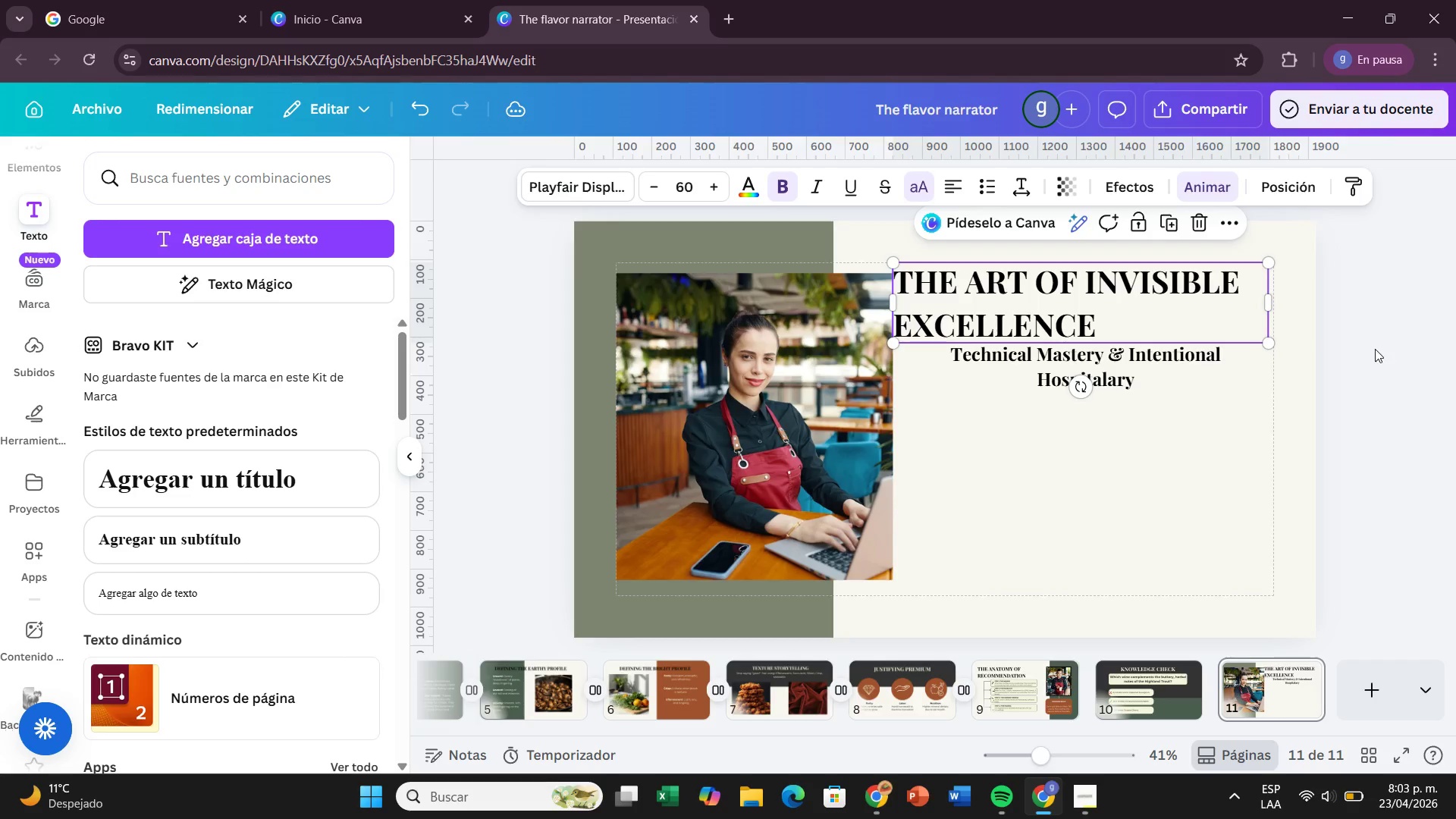 
left_click([1375, 349])
 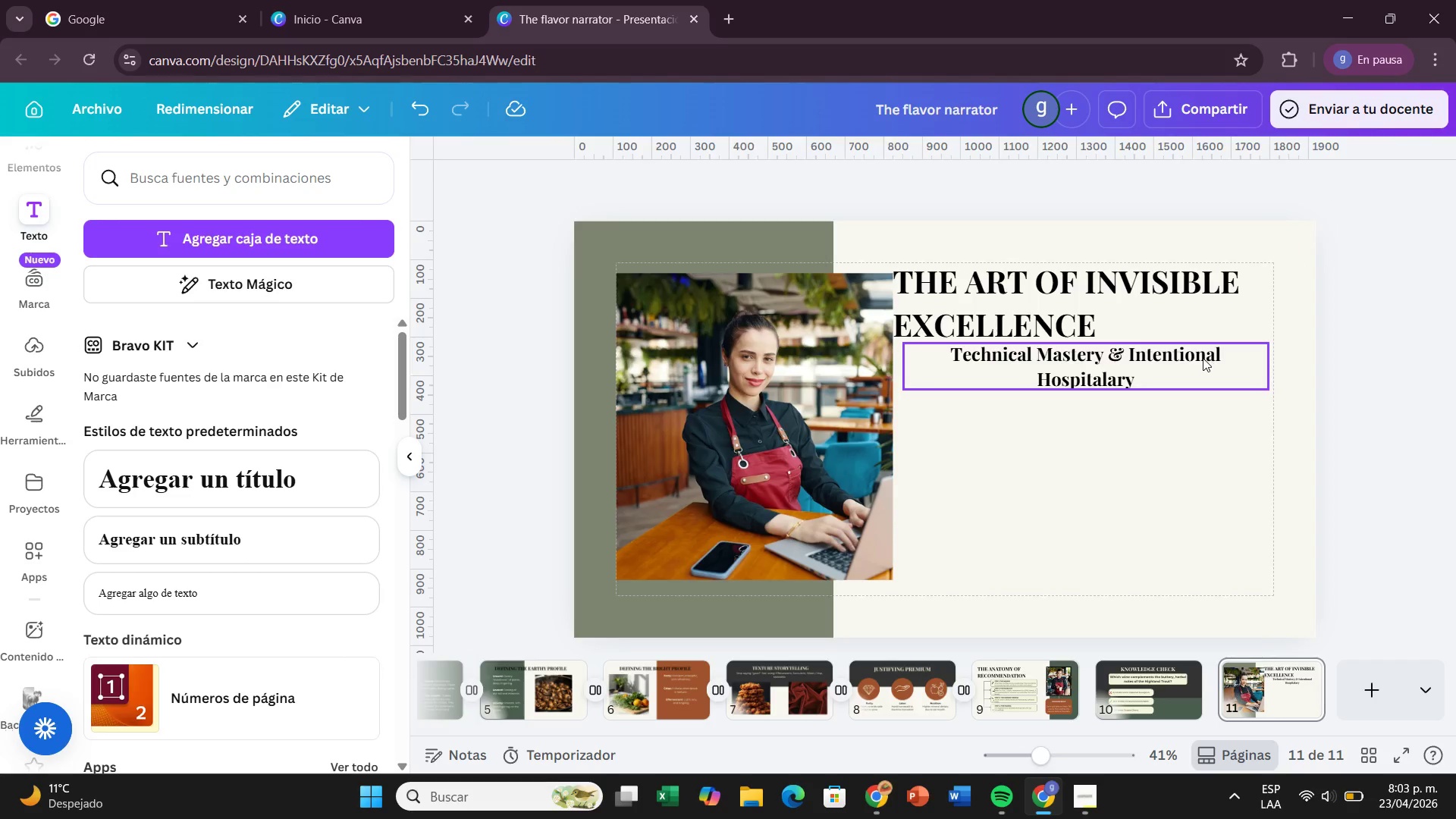 
left_click_drag(start_coordinate=[1203, 358], to_coordinate=[1196, 356])
 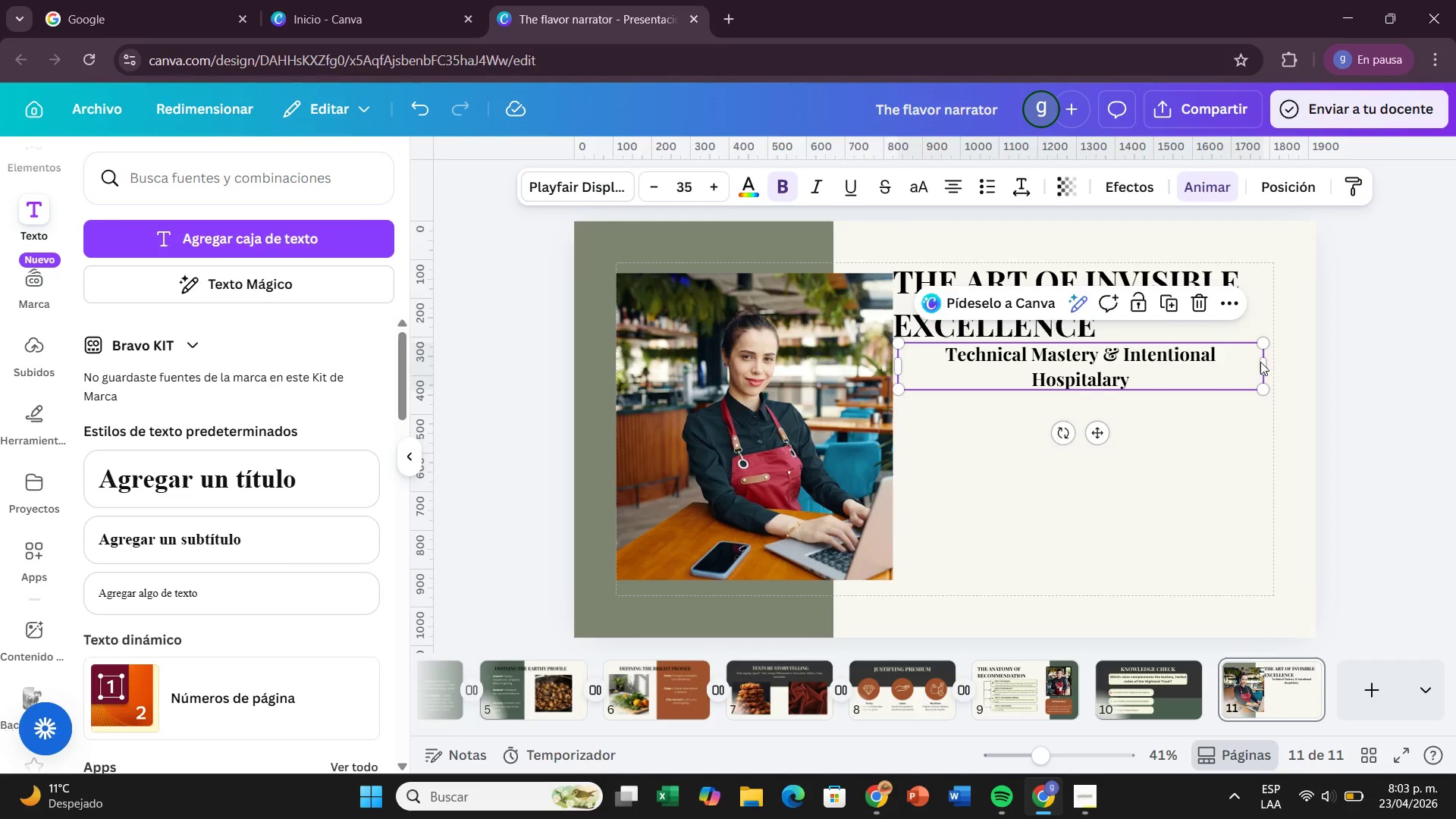 
left_click_drag(start_coordinate=[1269, 362], to_coordinate=[1278, 359])
 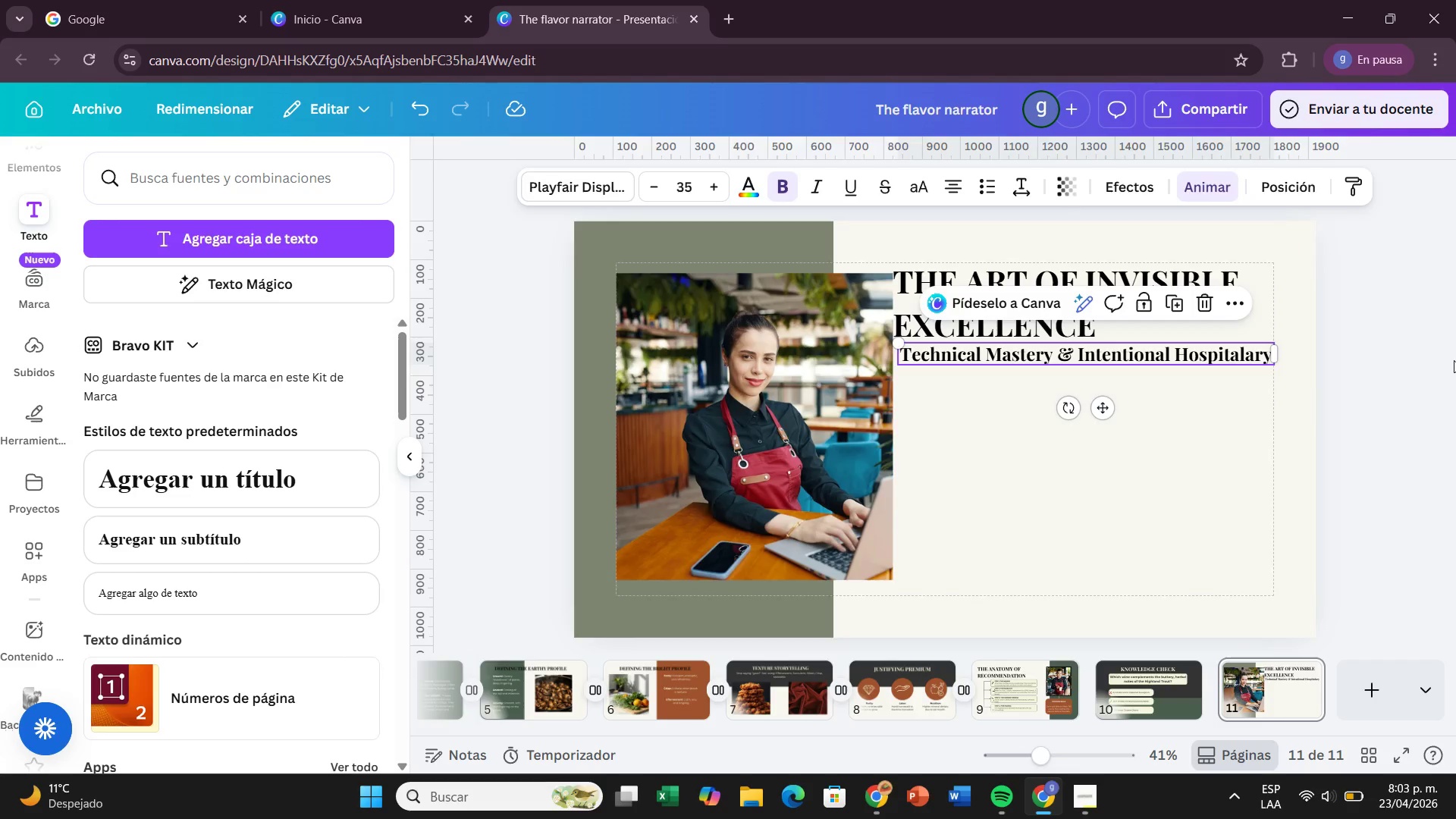 
left_click([1454, 360])
 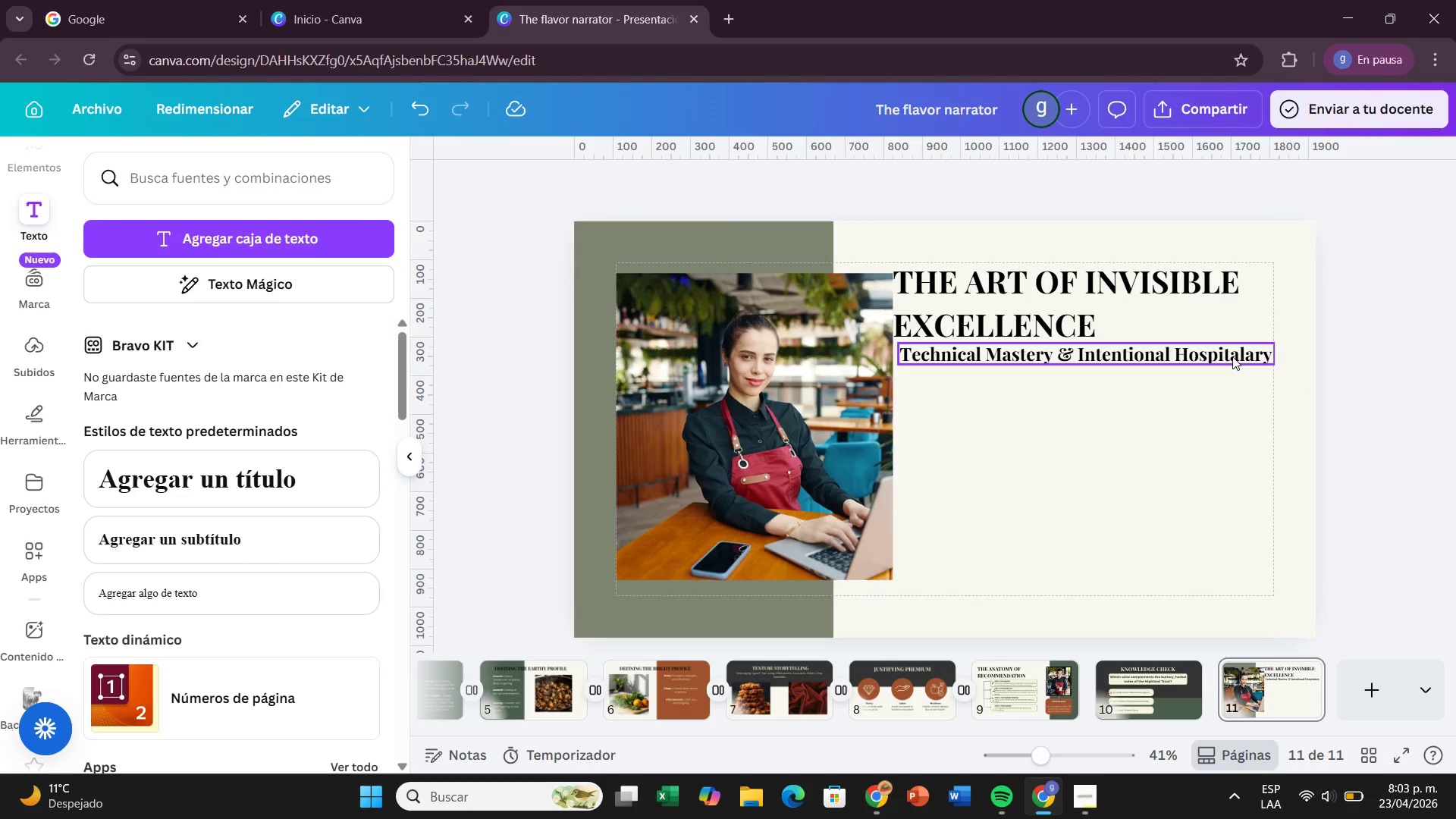 
left_click([1232, 356])
 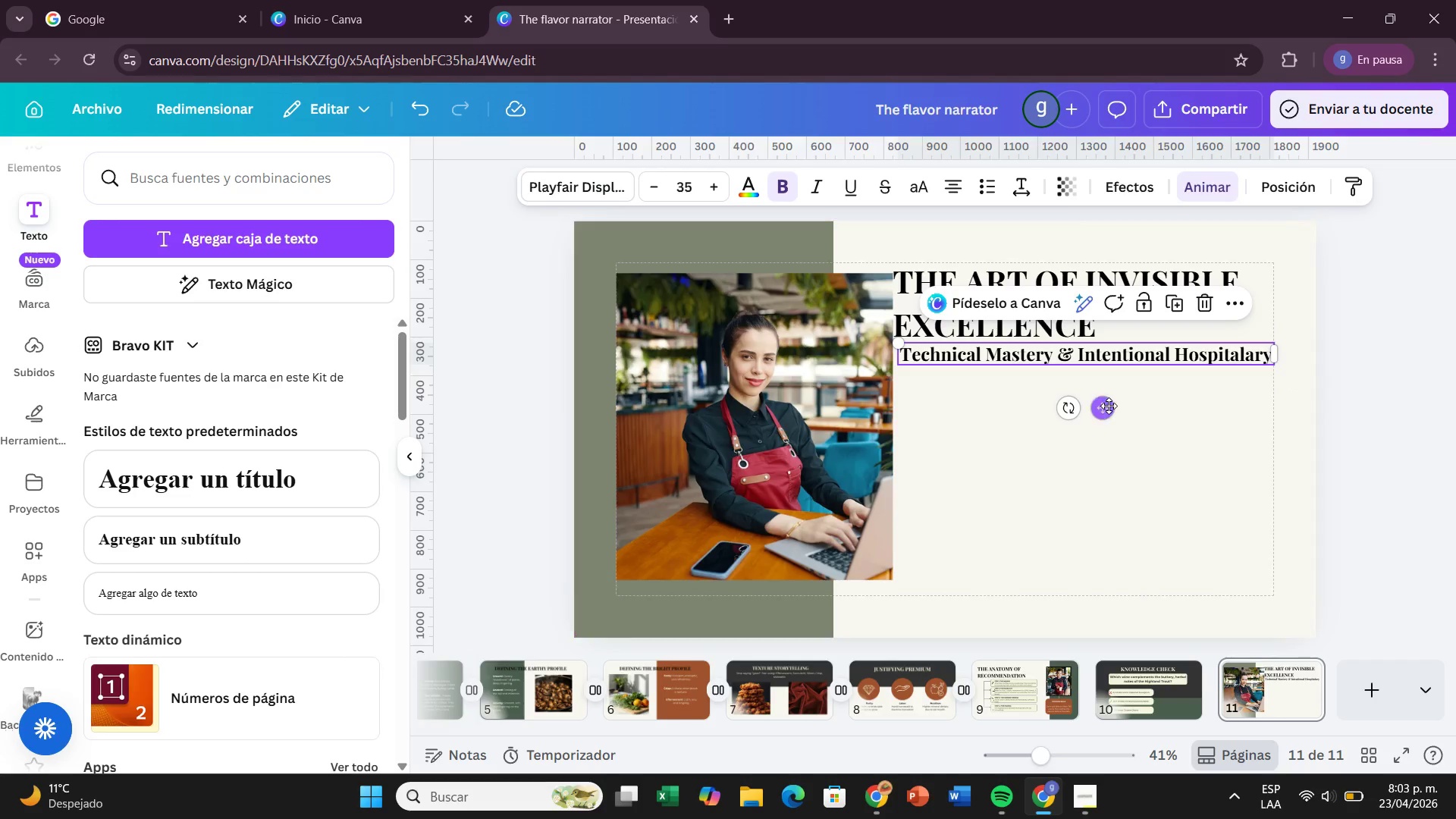 
left_click_drag(start_coordinate=[1108, 406], to_coordinate=[1099, 407])
 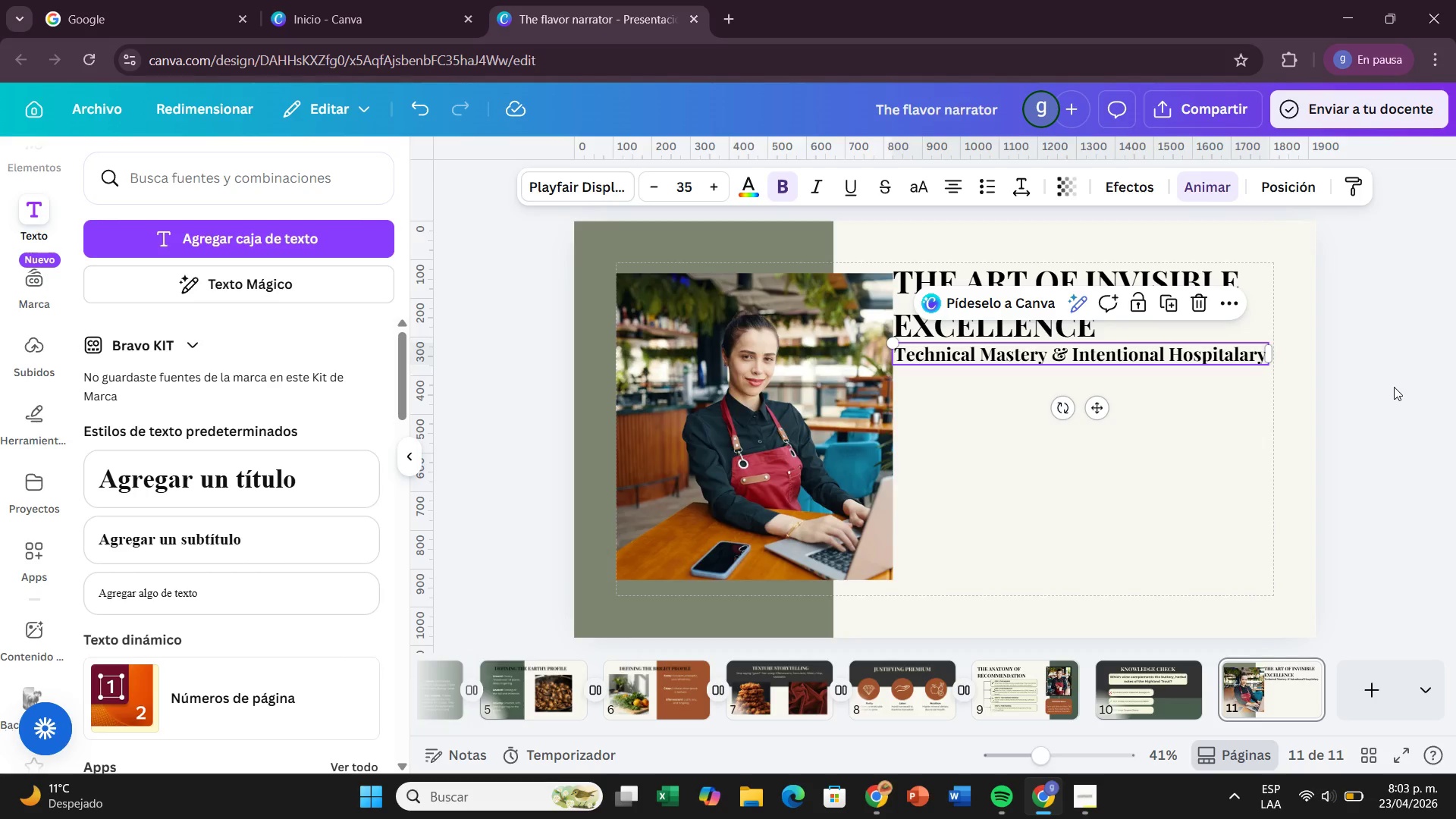 
left_click([1394, 387])
 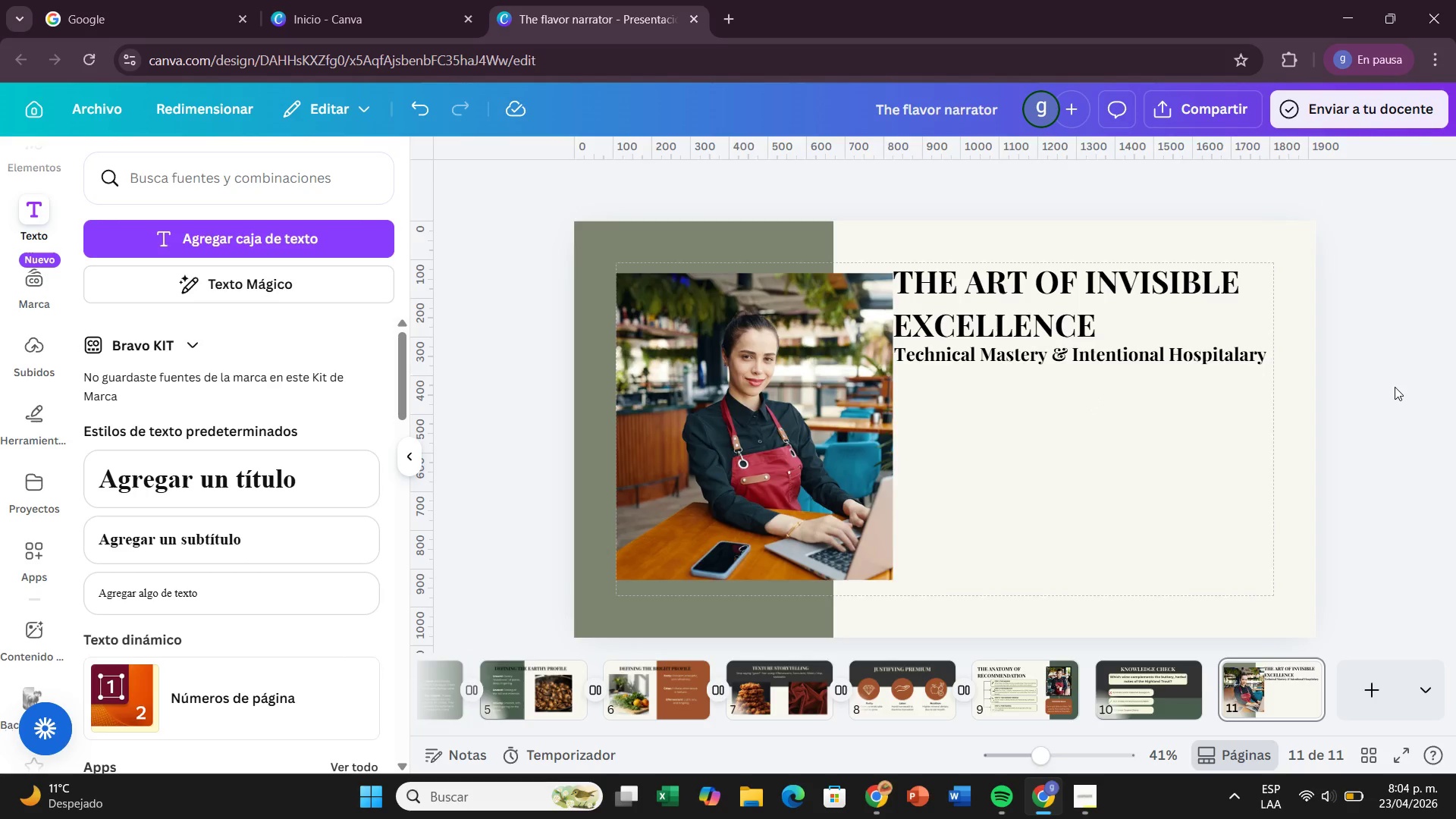 
left_click([1057, 303])
 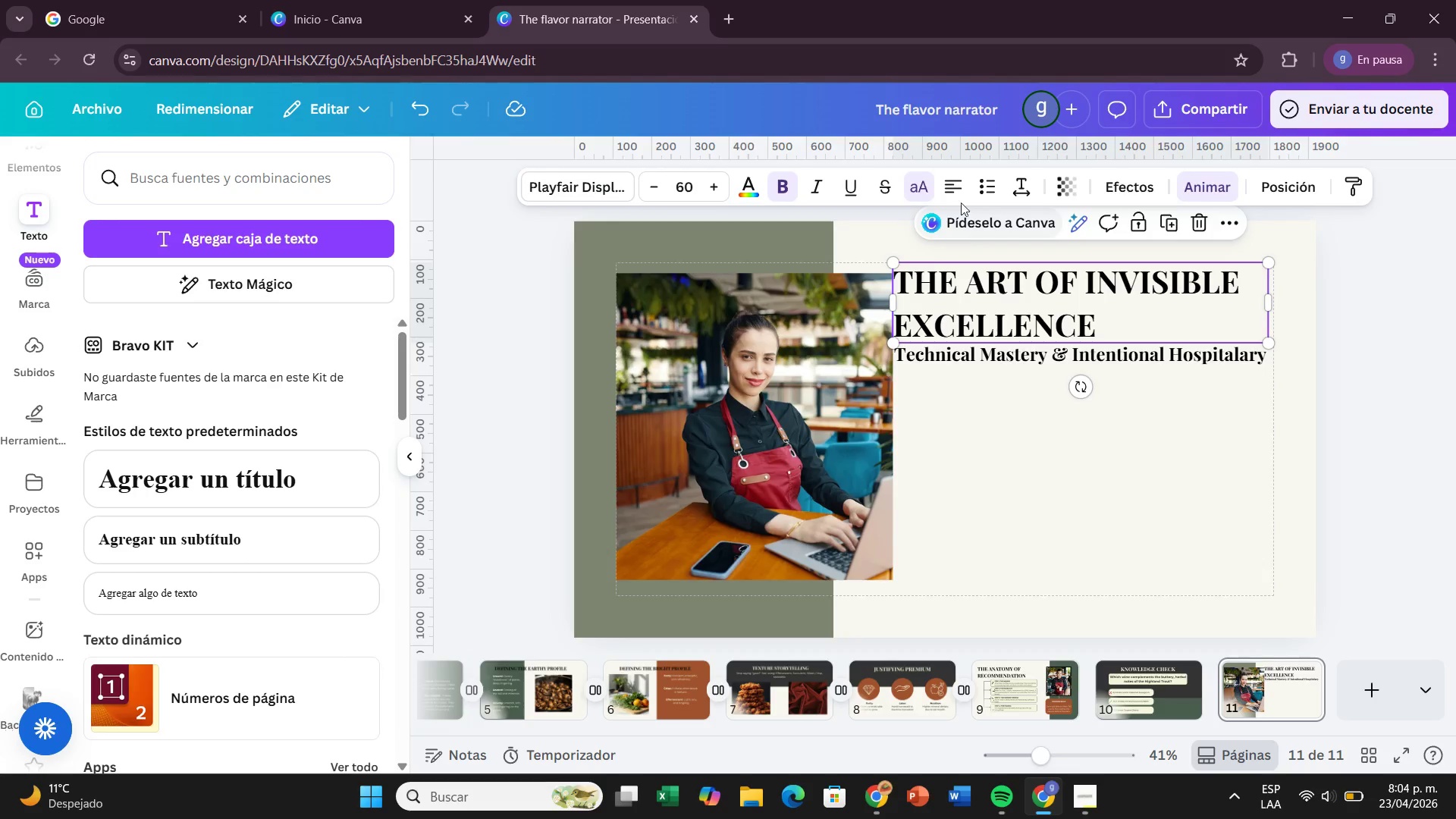 
left_click([959, 177])
 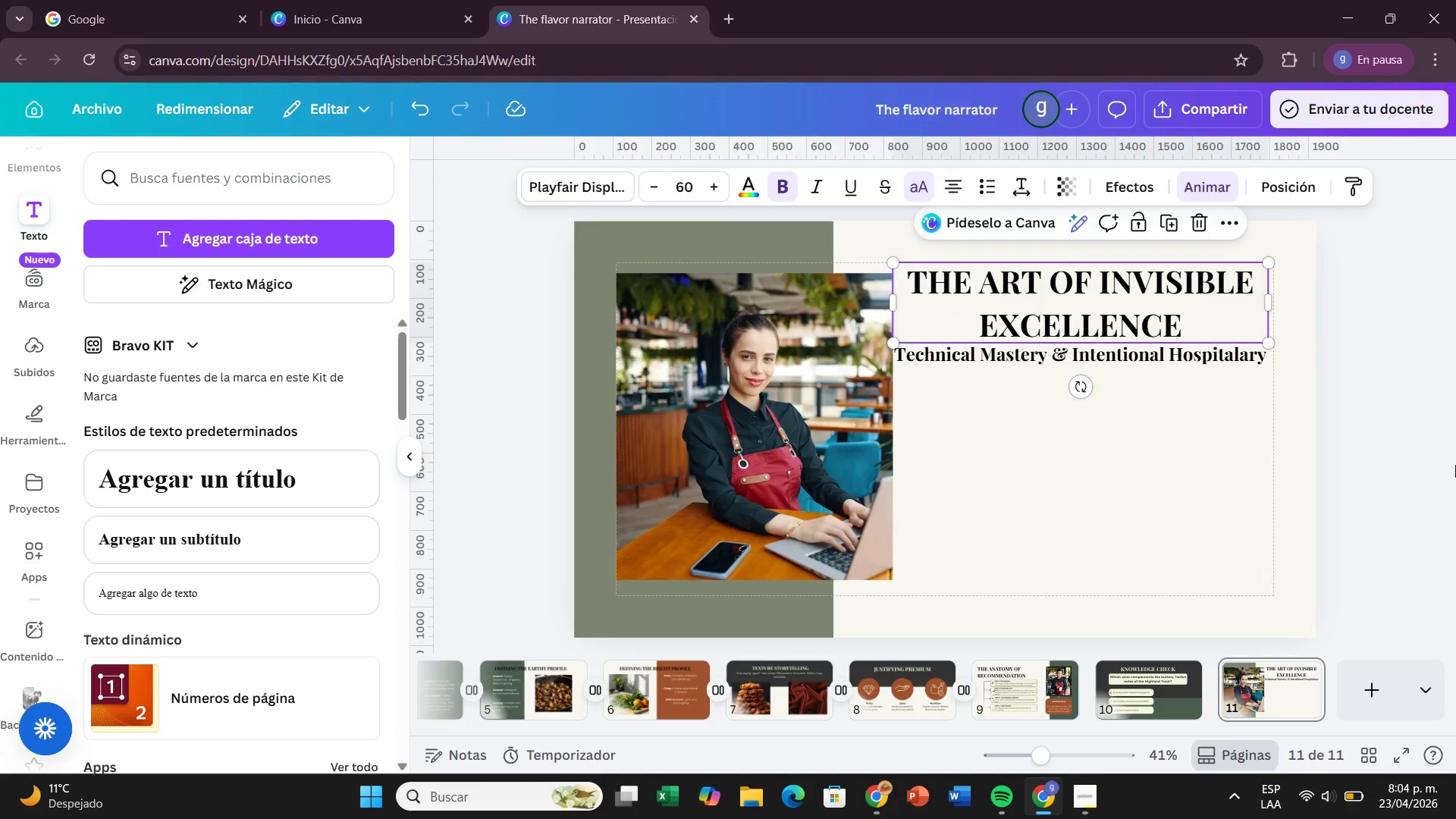 
left_click([1381, 471])
 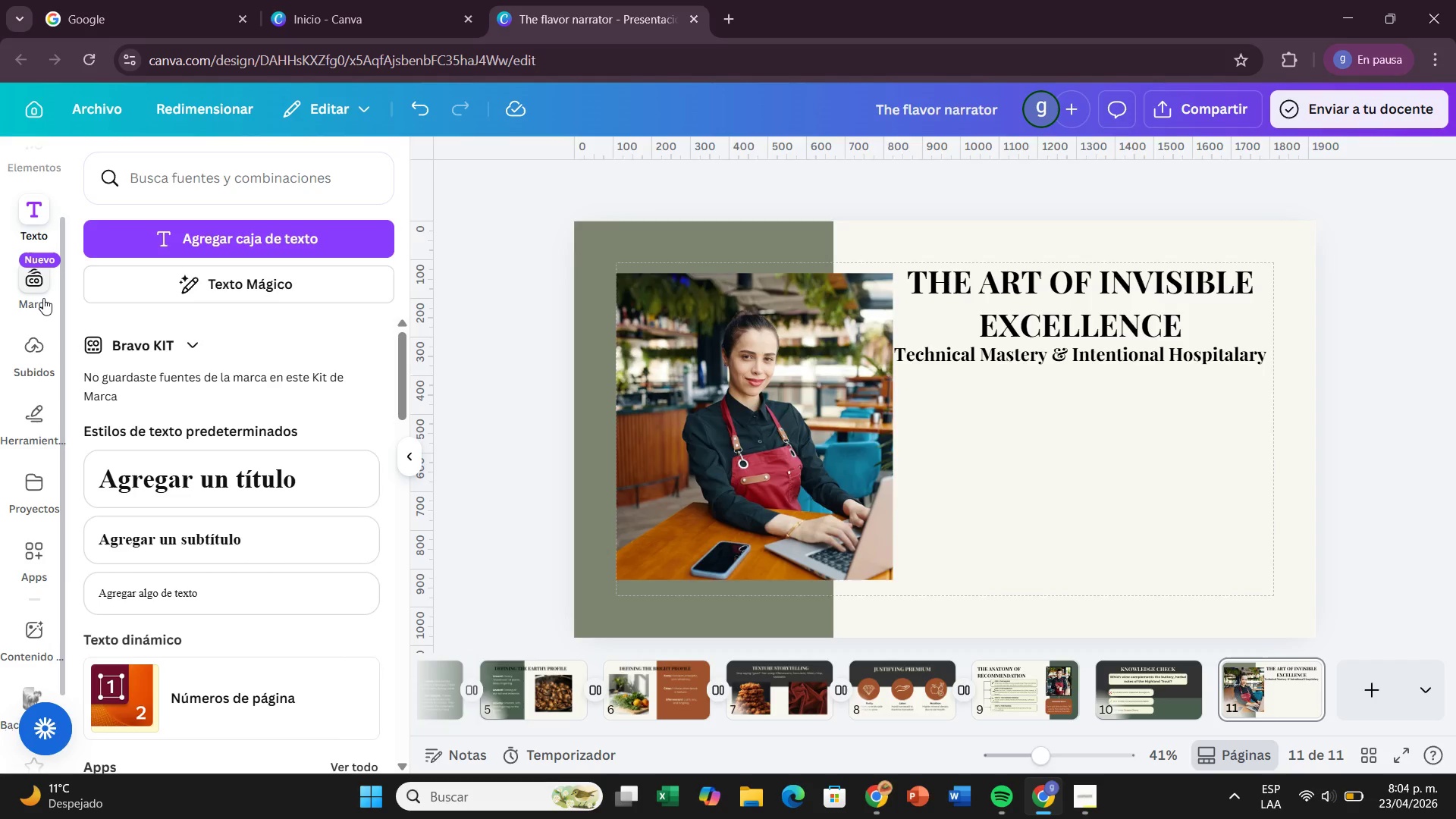 
wait(20.94)
 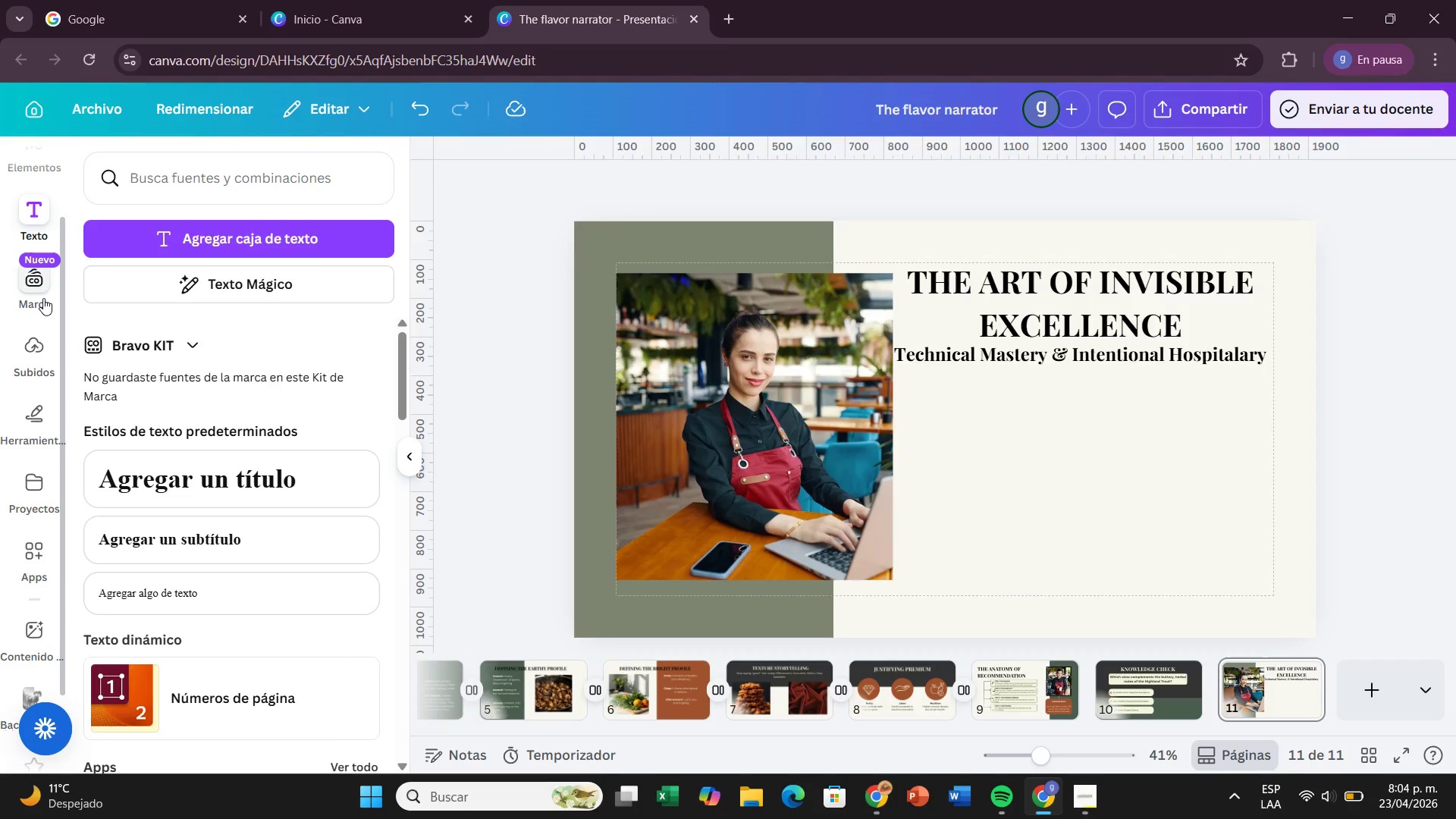 
scroll: coordinate [39, 262], scroll_direction: up, amount: 2.0
 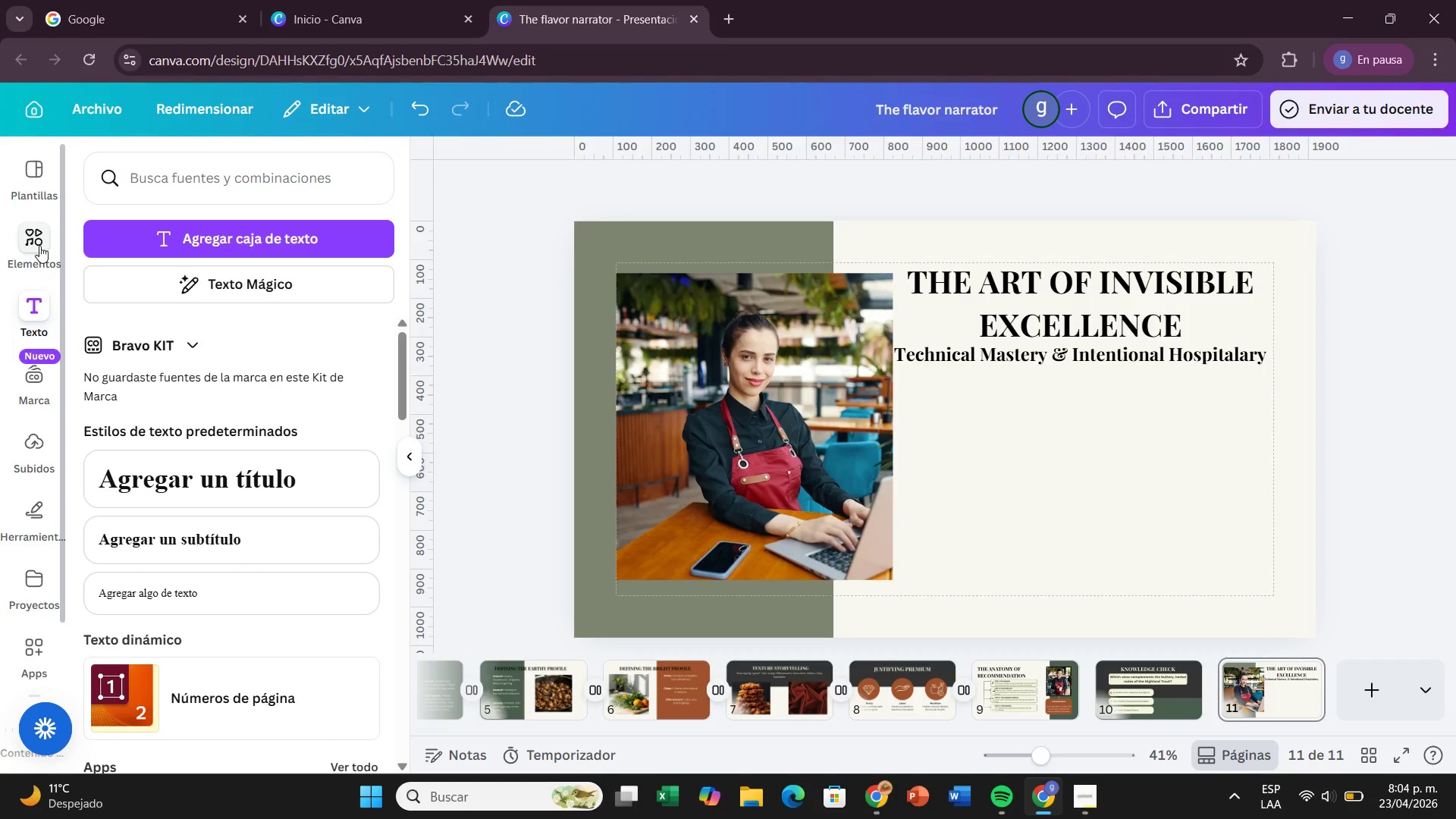 
left_click([39, 244])
 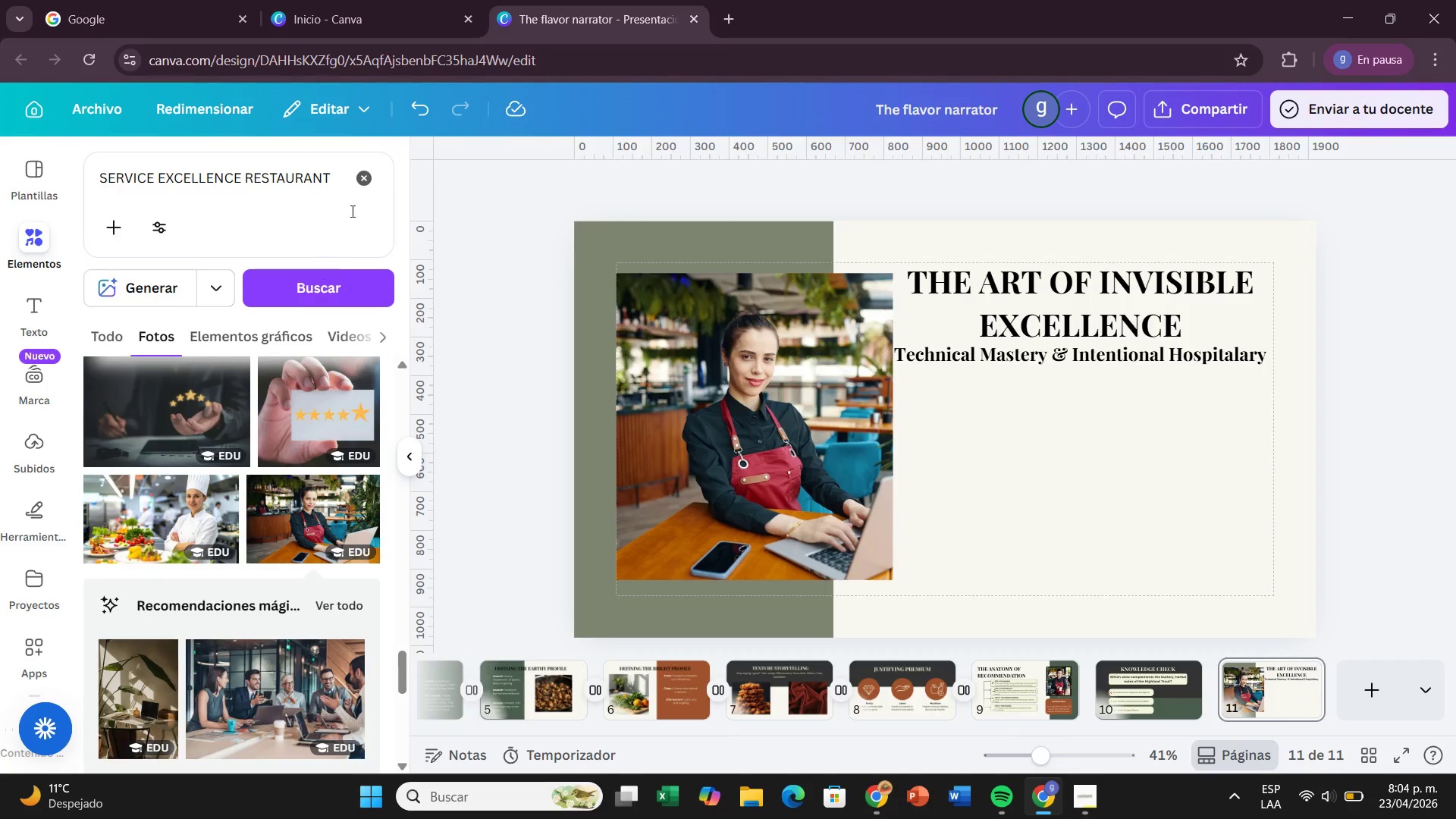 
left_click([363, 171])
 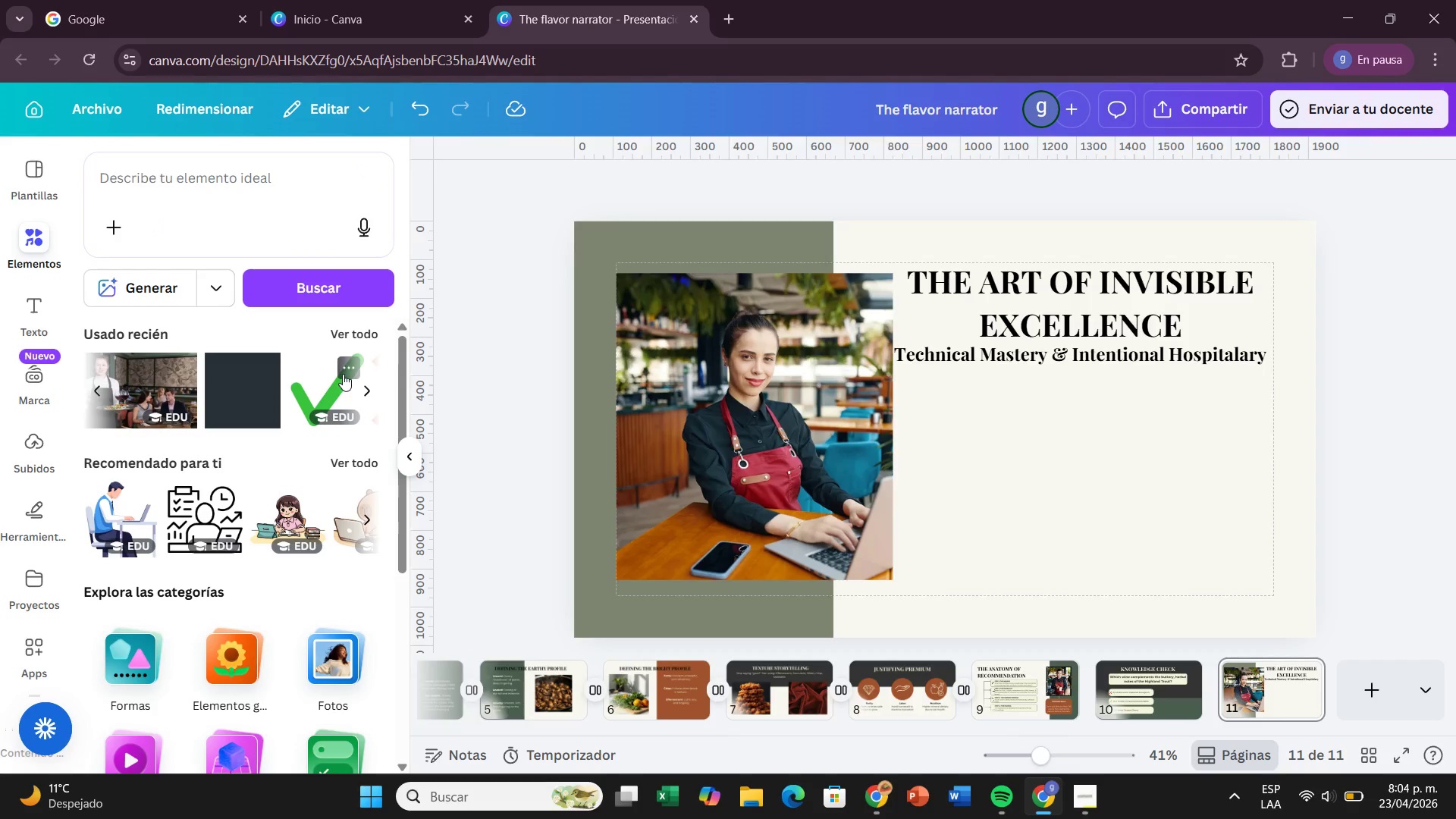 
left_click([337, 325])
 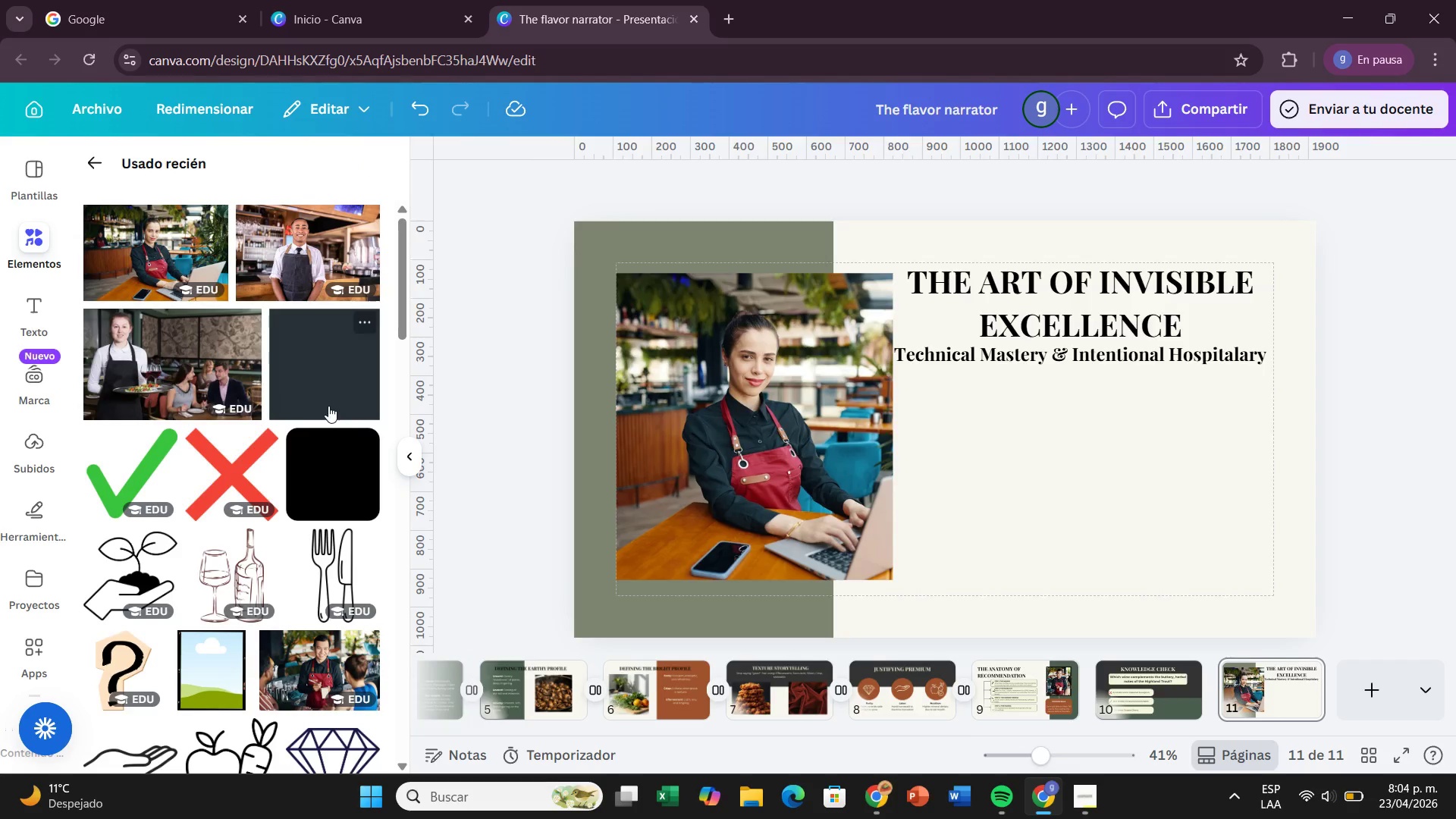 
left_click([328, 469])
 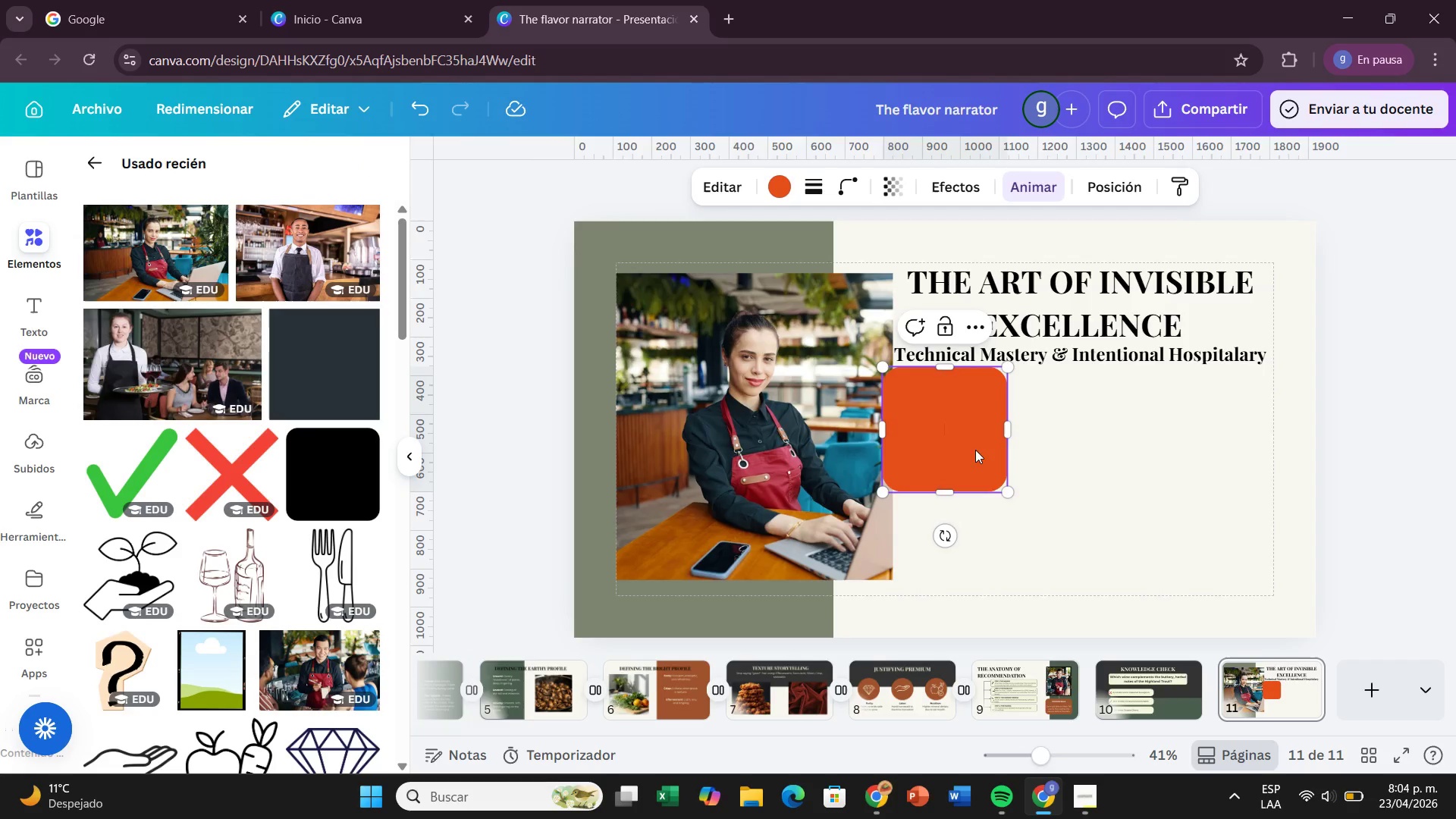 
left_click_drag(start_coordinate=[962, 441], to_coordinate=[986, 448])
 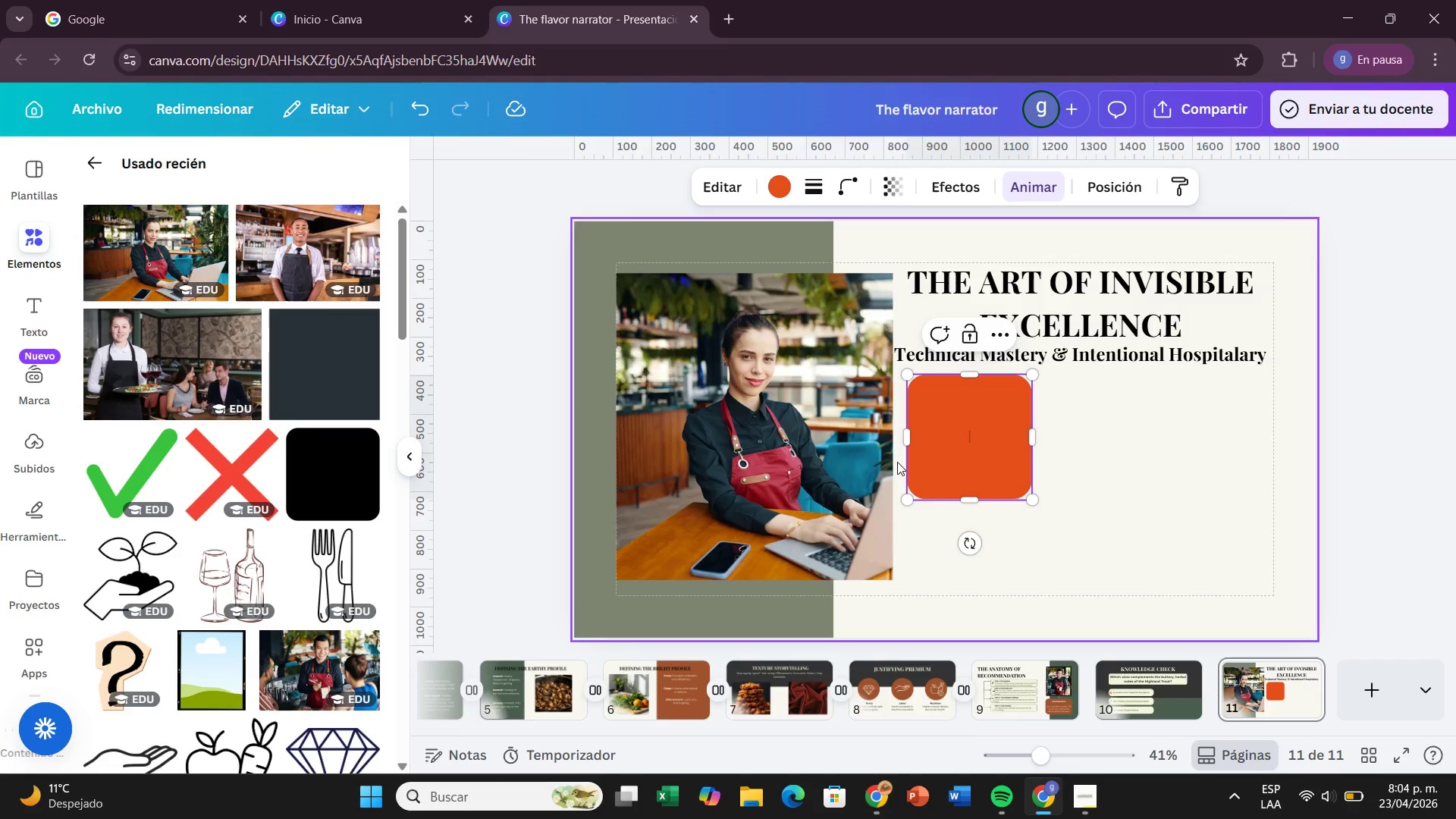 
left_click_drag(start_coordinate=[958, 501], to_coordinate=[966, 422])
 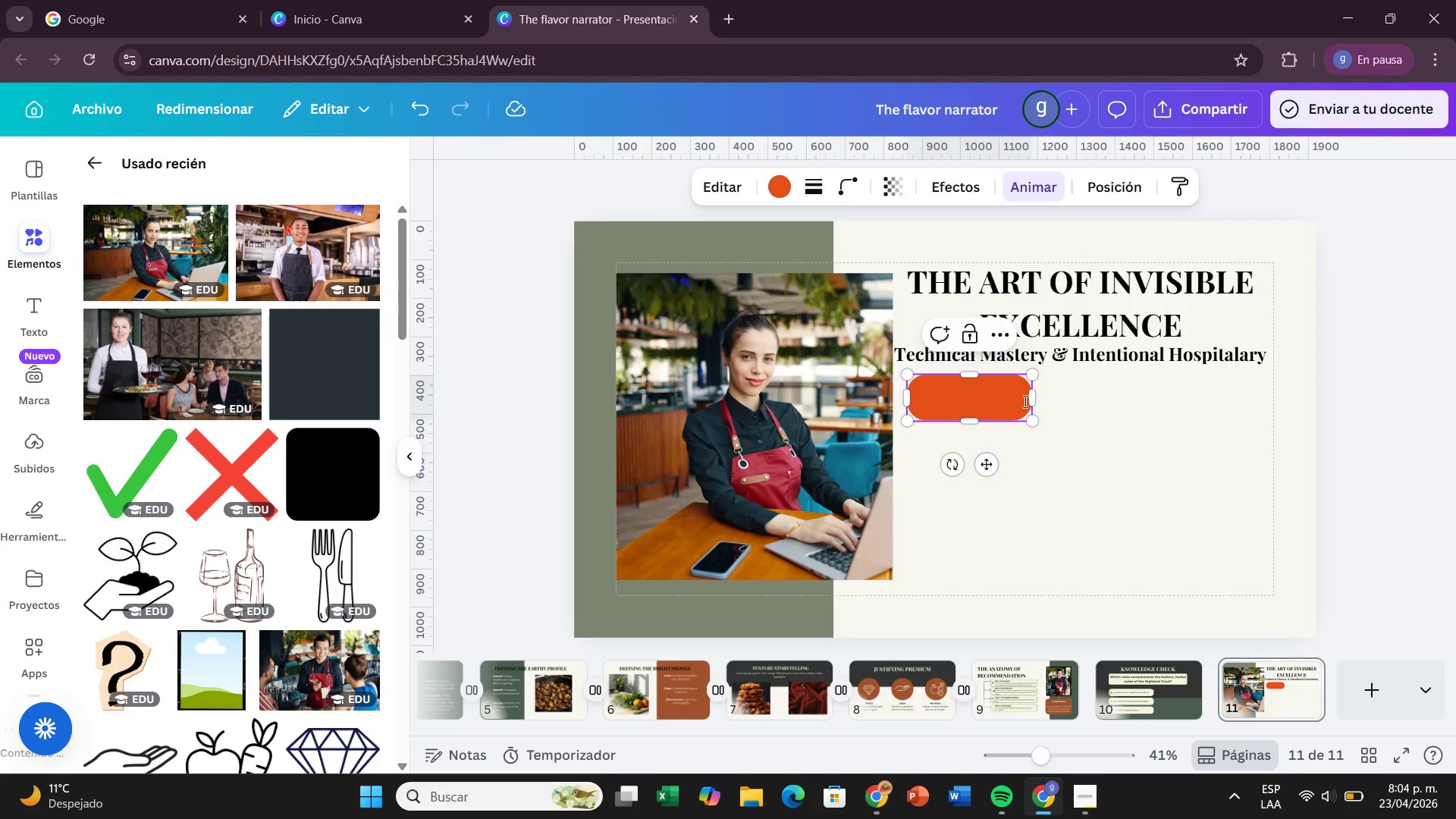 
left_click_drag(start_coordinate=[1029, 400], to_coordinate=[1258, 406])
 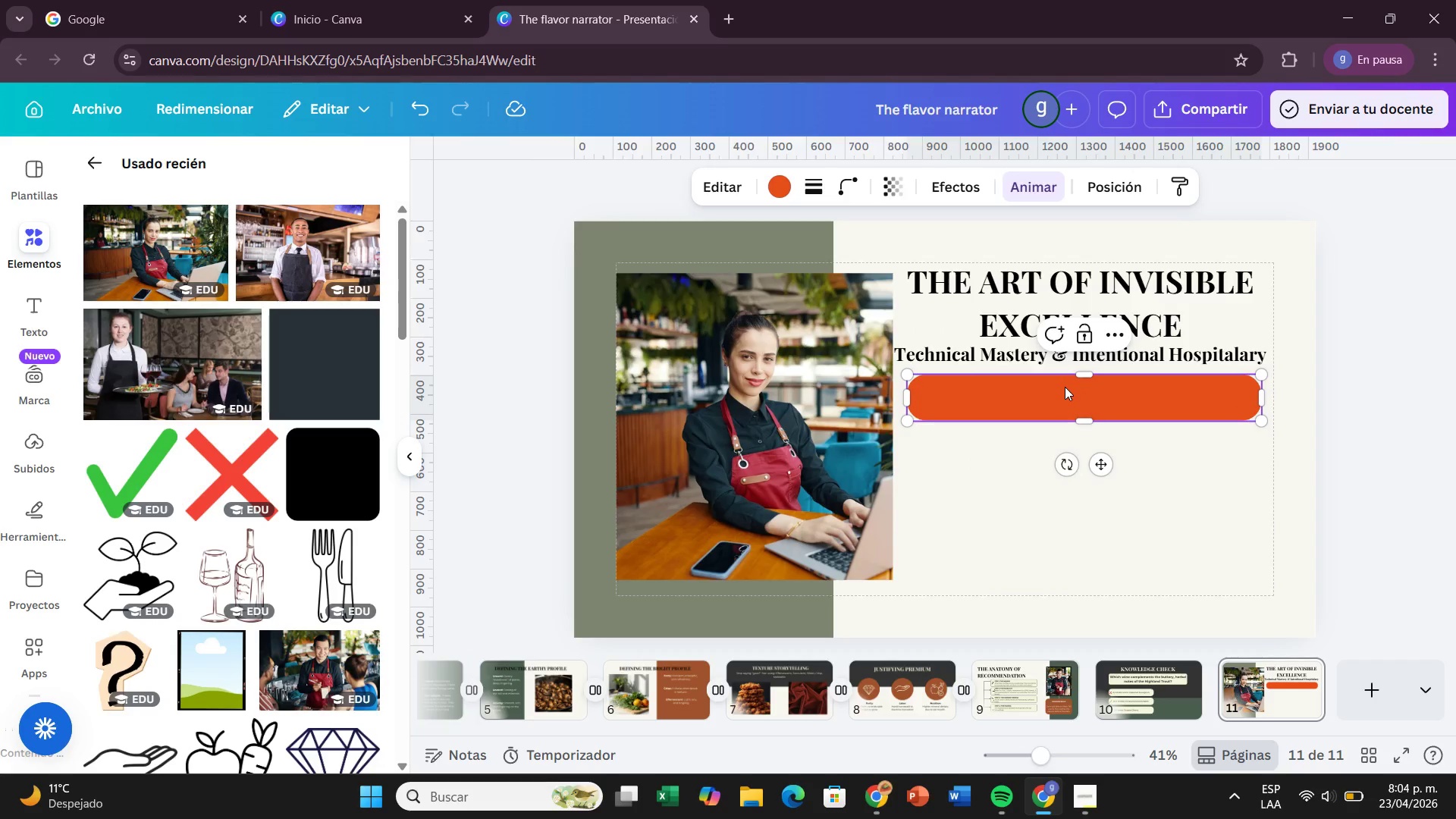 
left_click_drag(start_coordinate=[1065, 387], to_coordinate=[1071, 387])
 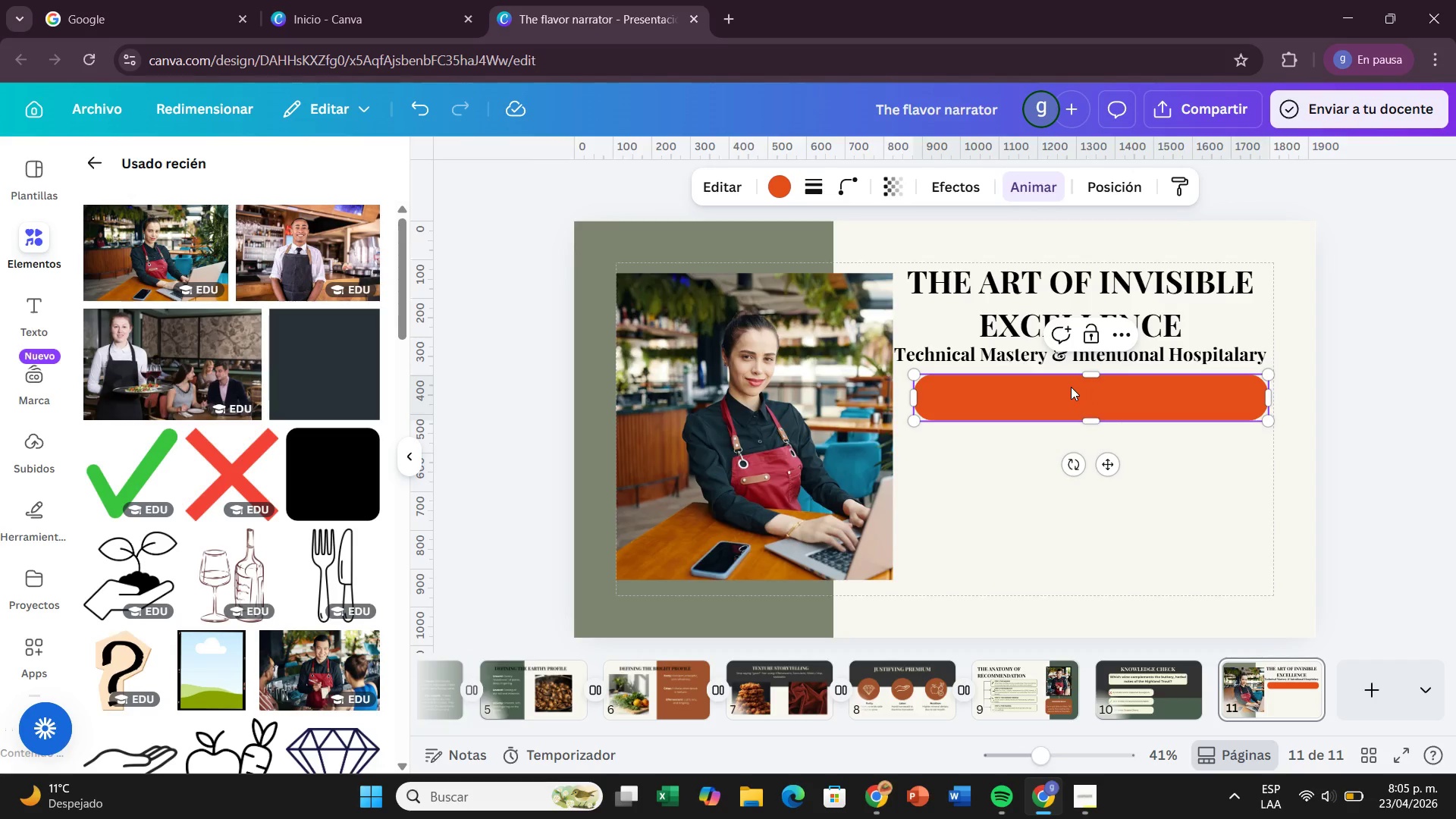 
wait(26.27)
 